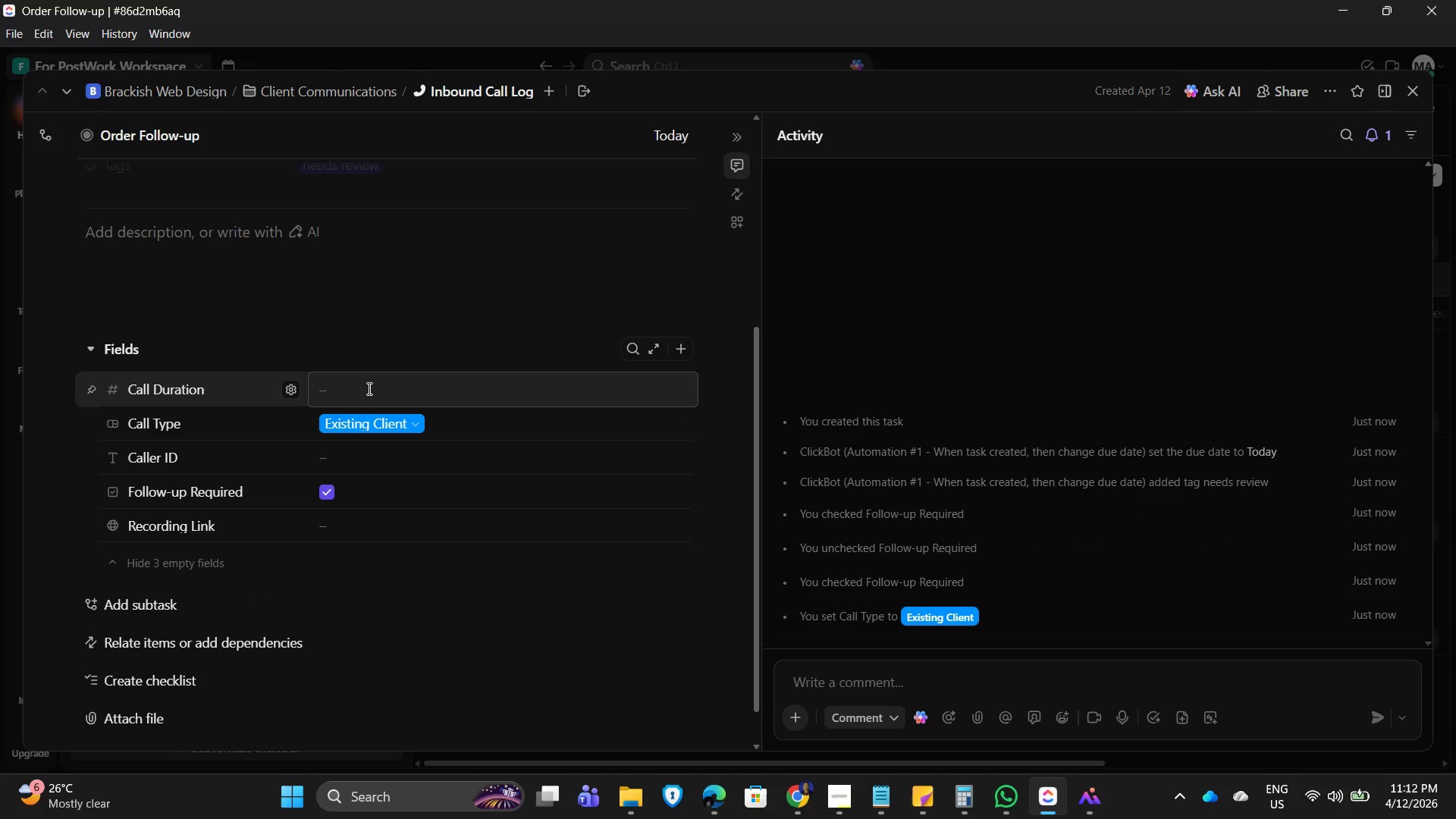 
key(Numpad6)
 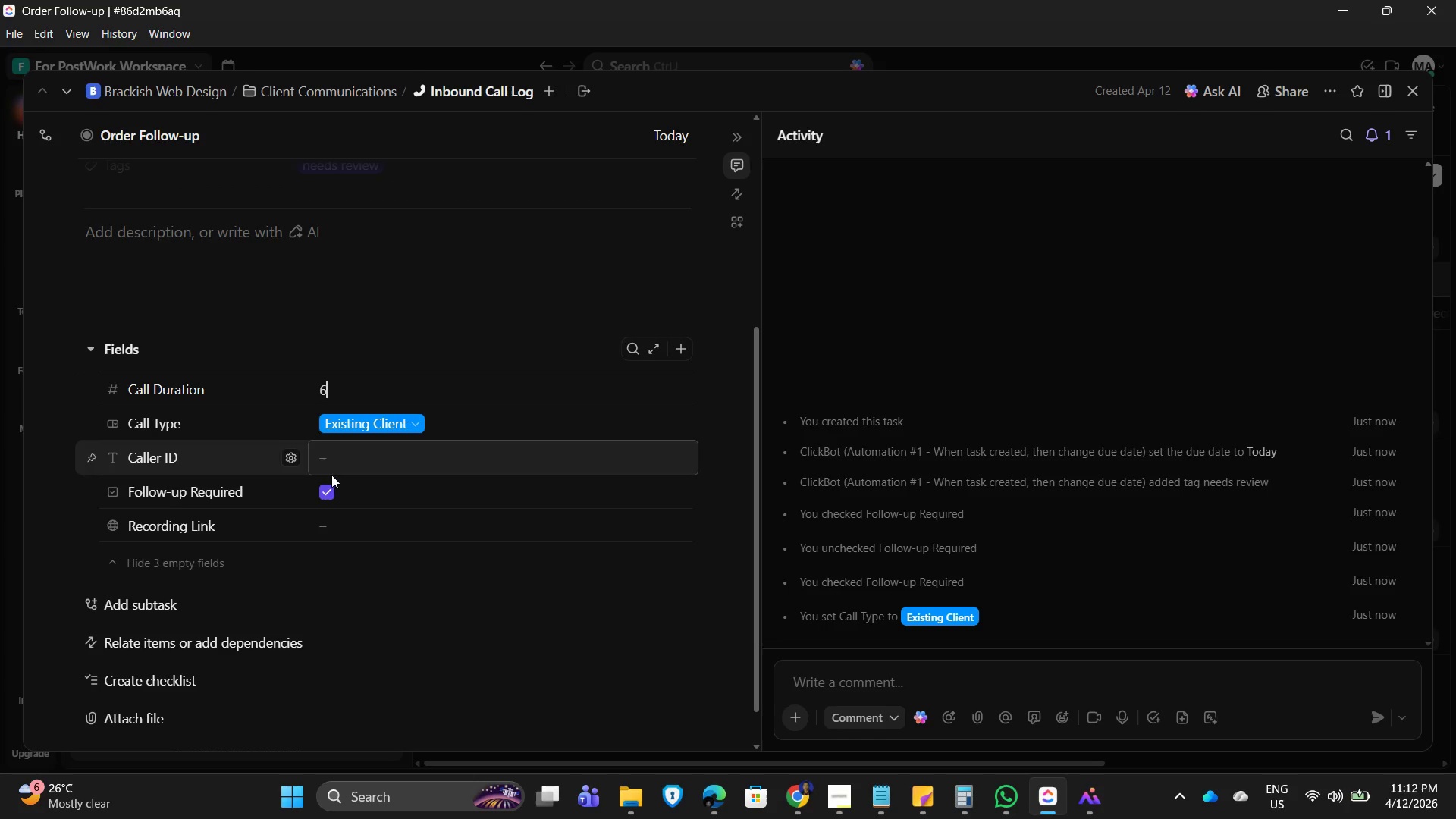 
left_click([333, 455])
 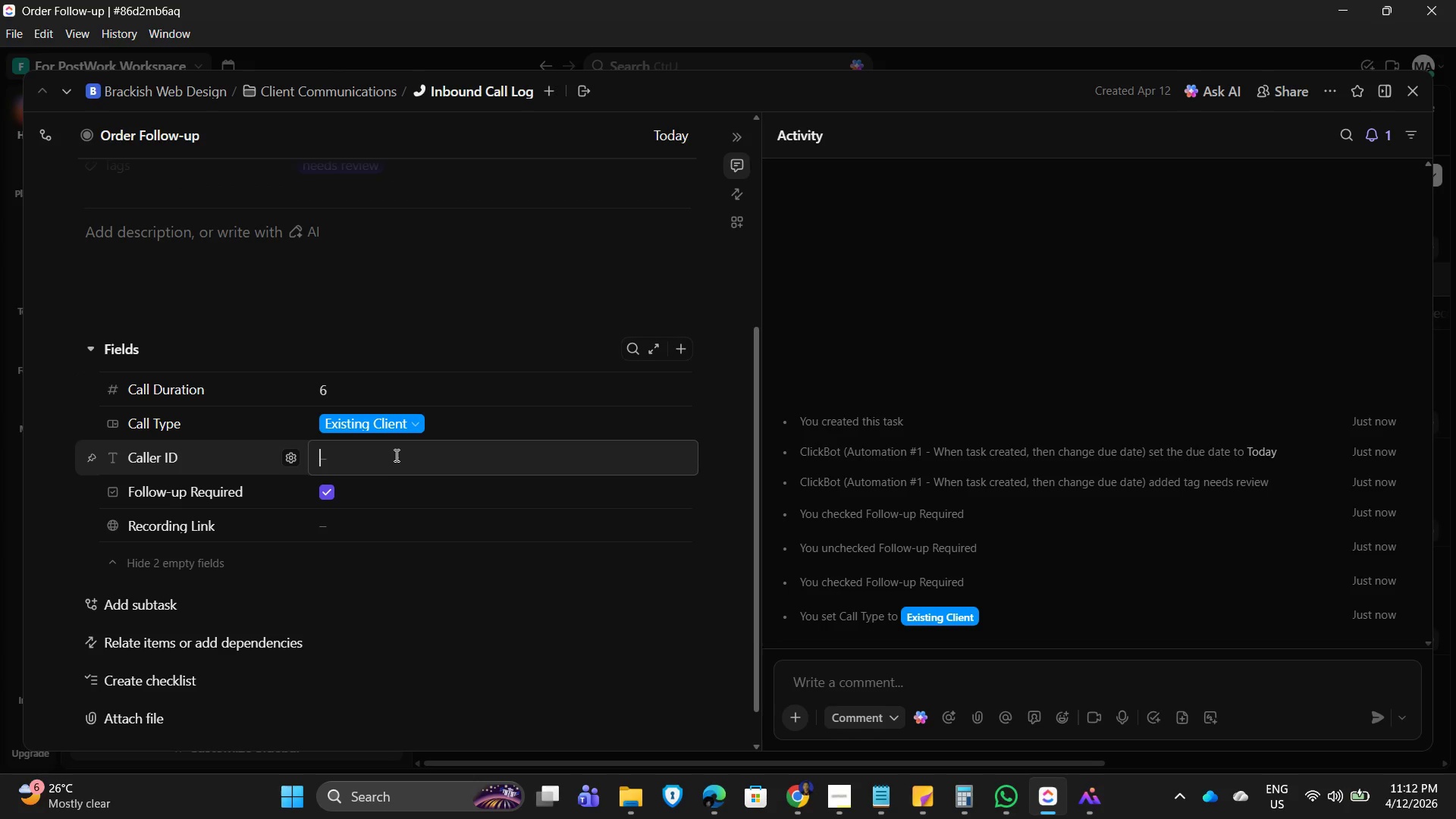 
key(NumpadAdd)
 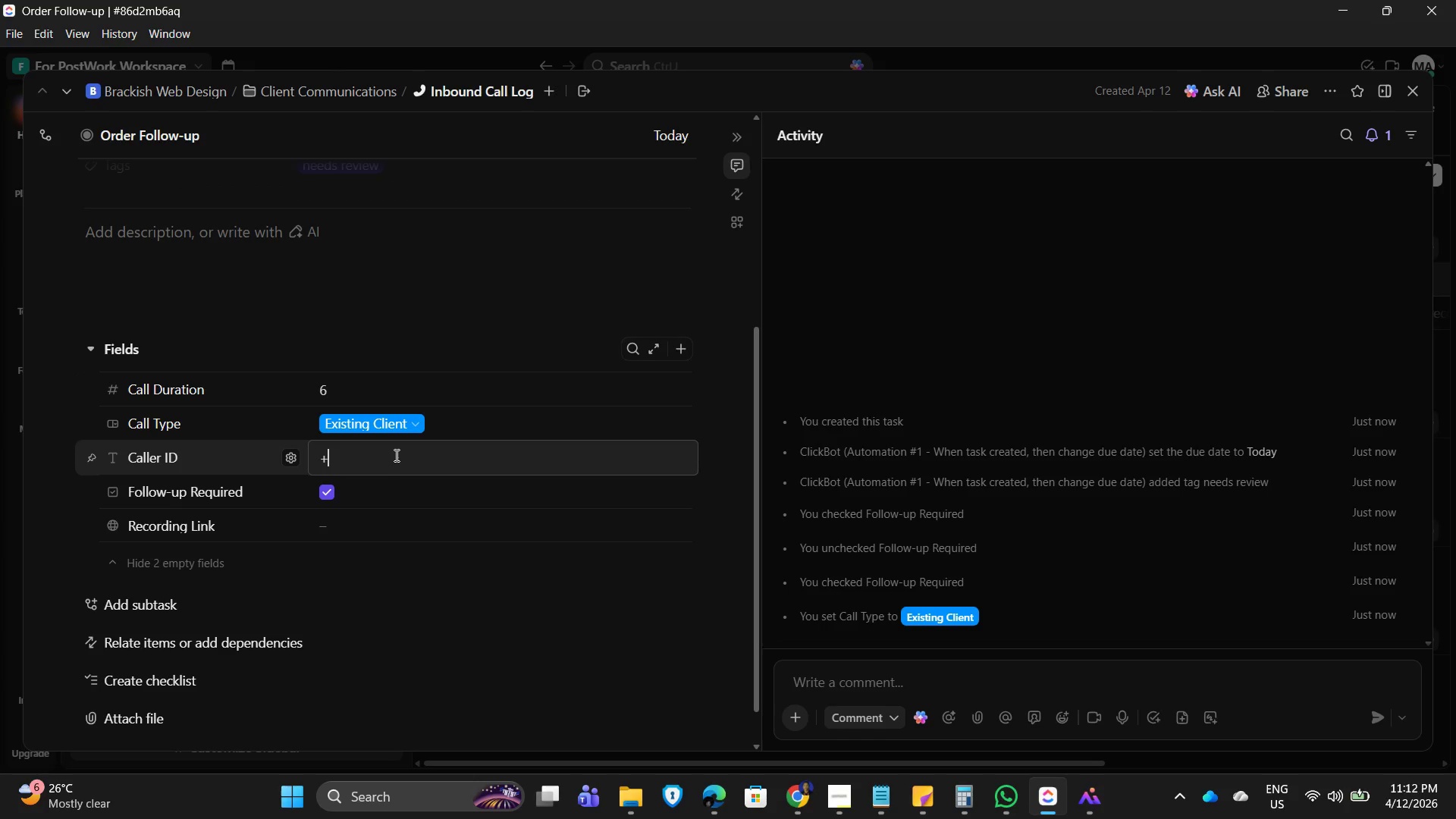 
key(Numpad6)
 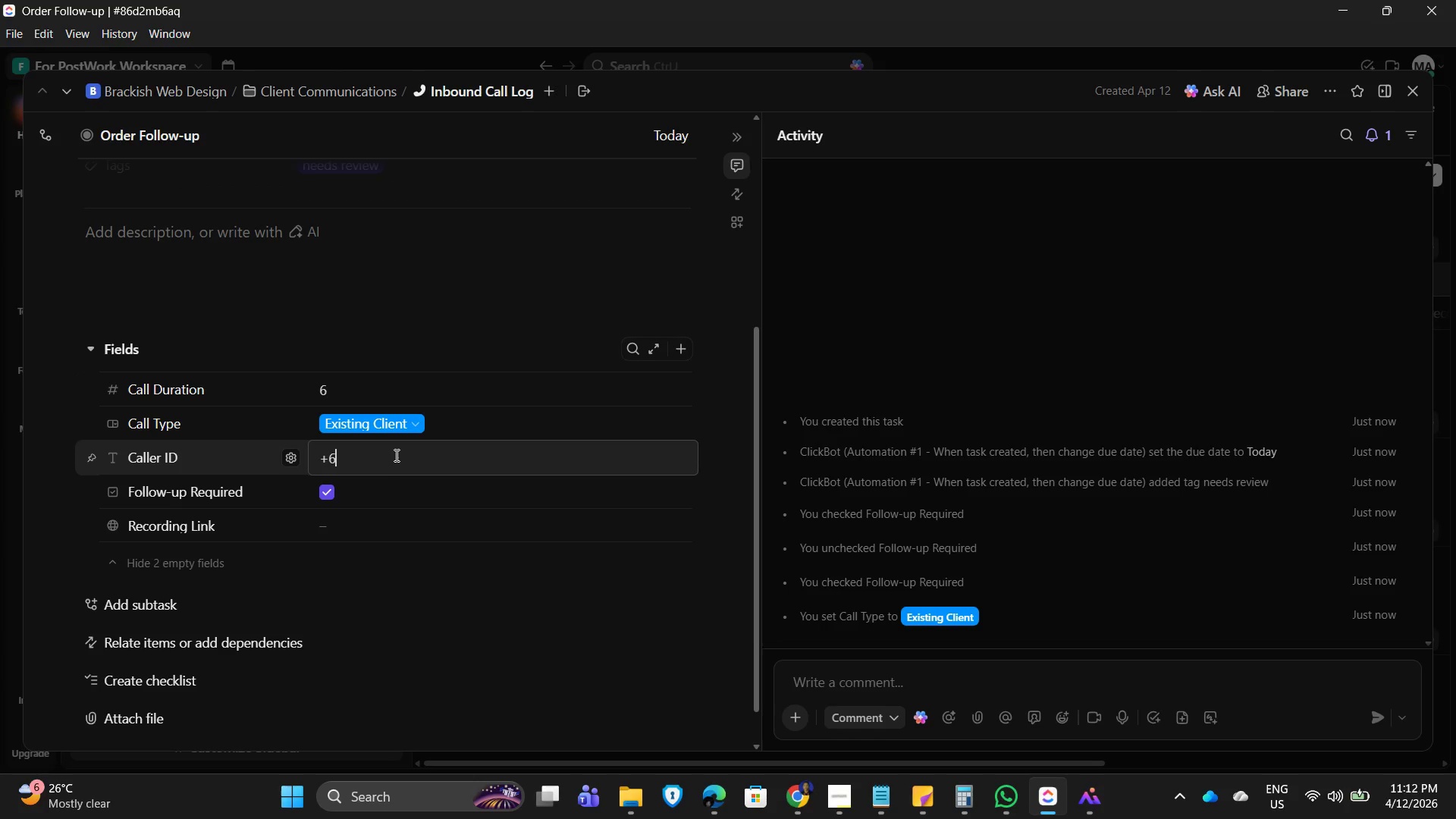 
key(Numpad3)
 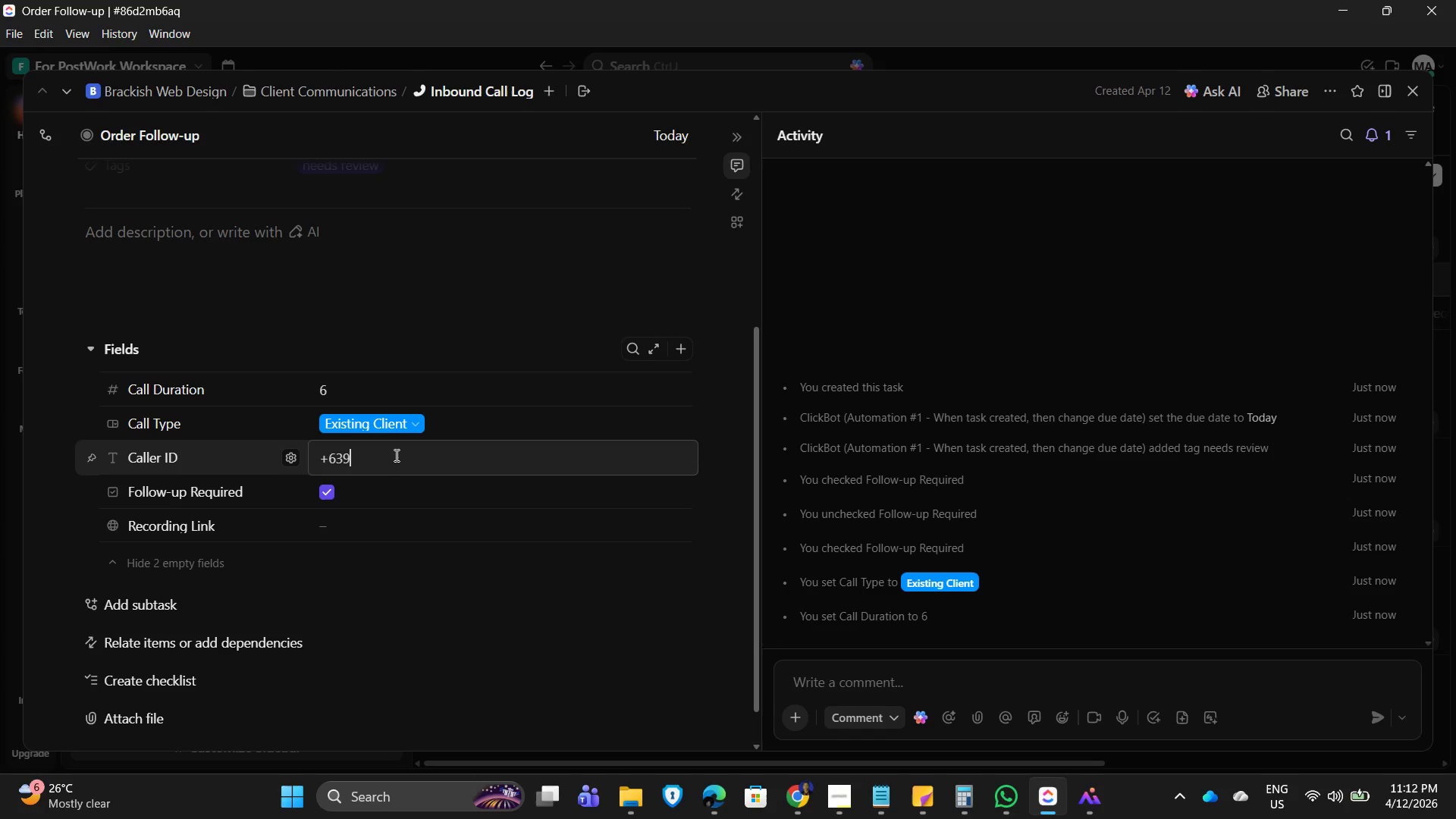 
key(Numpad9)
 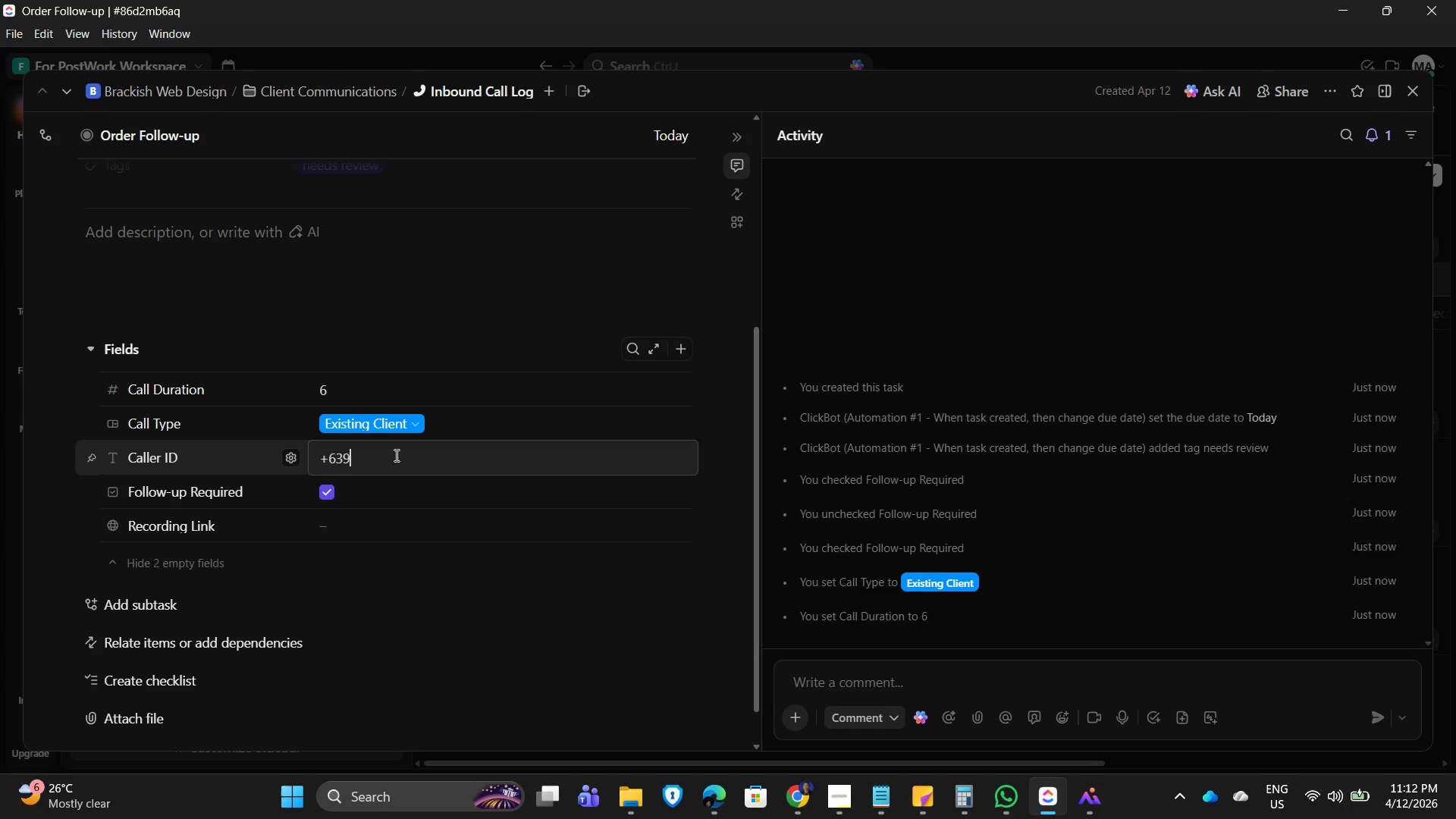 
key(Numpad5)
 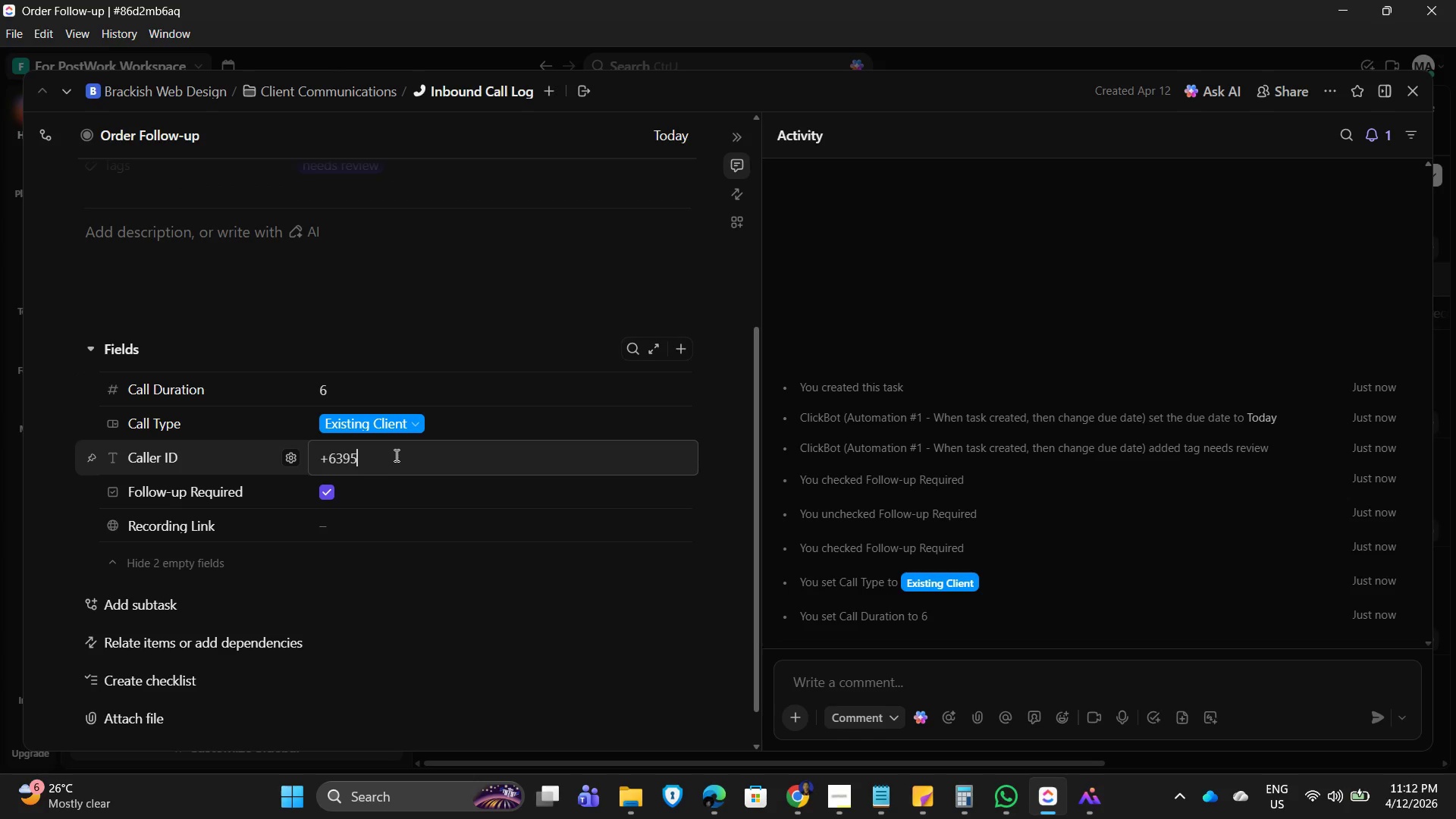 
key(Numpad5)
 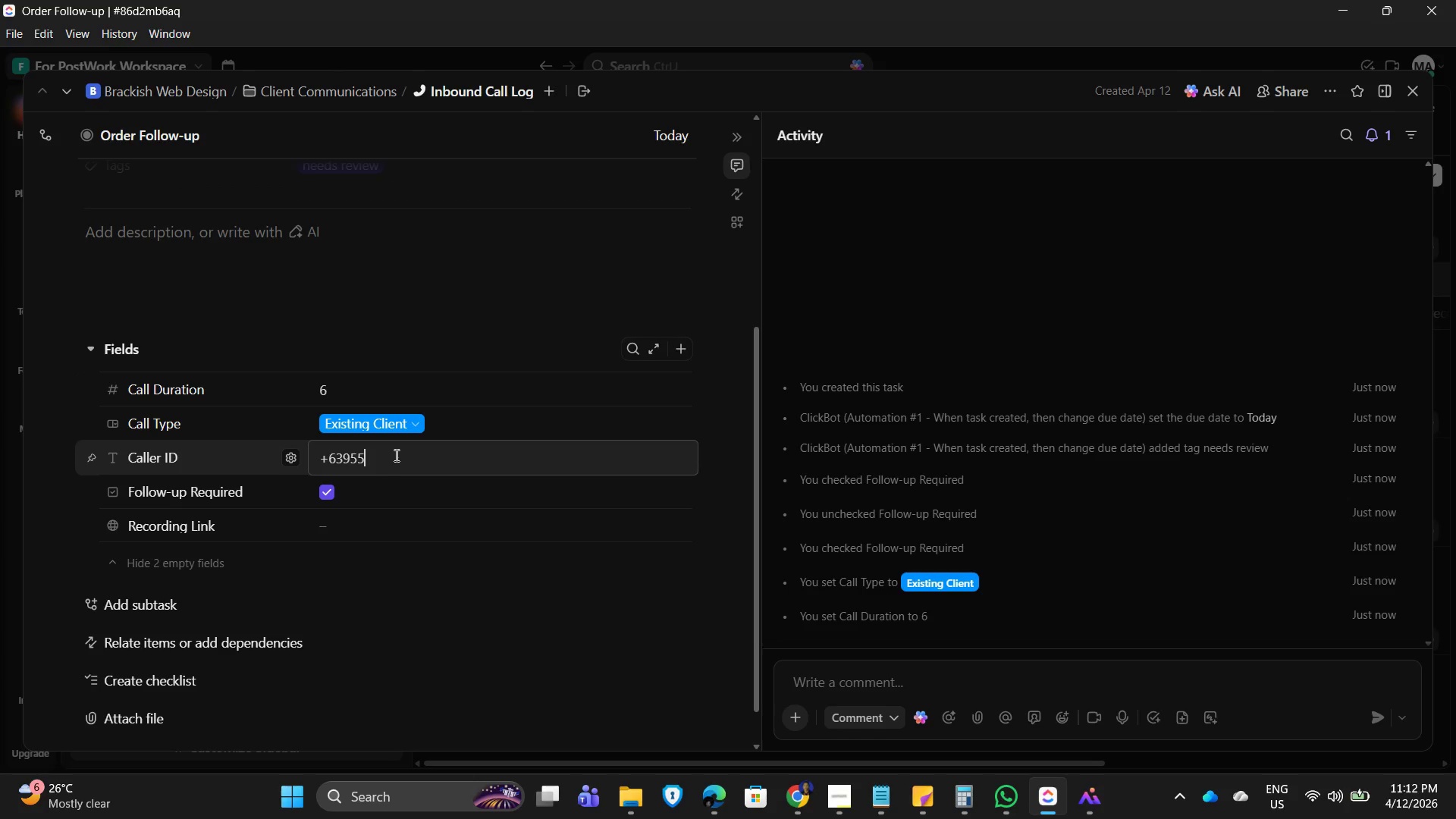 
key(Numpad5)
 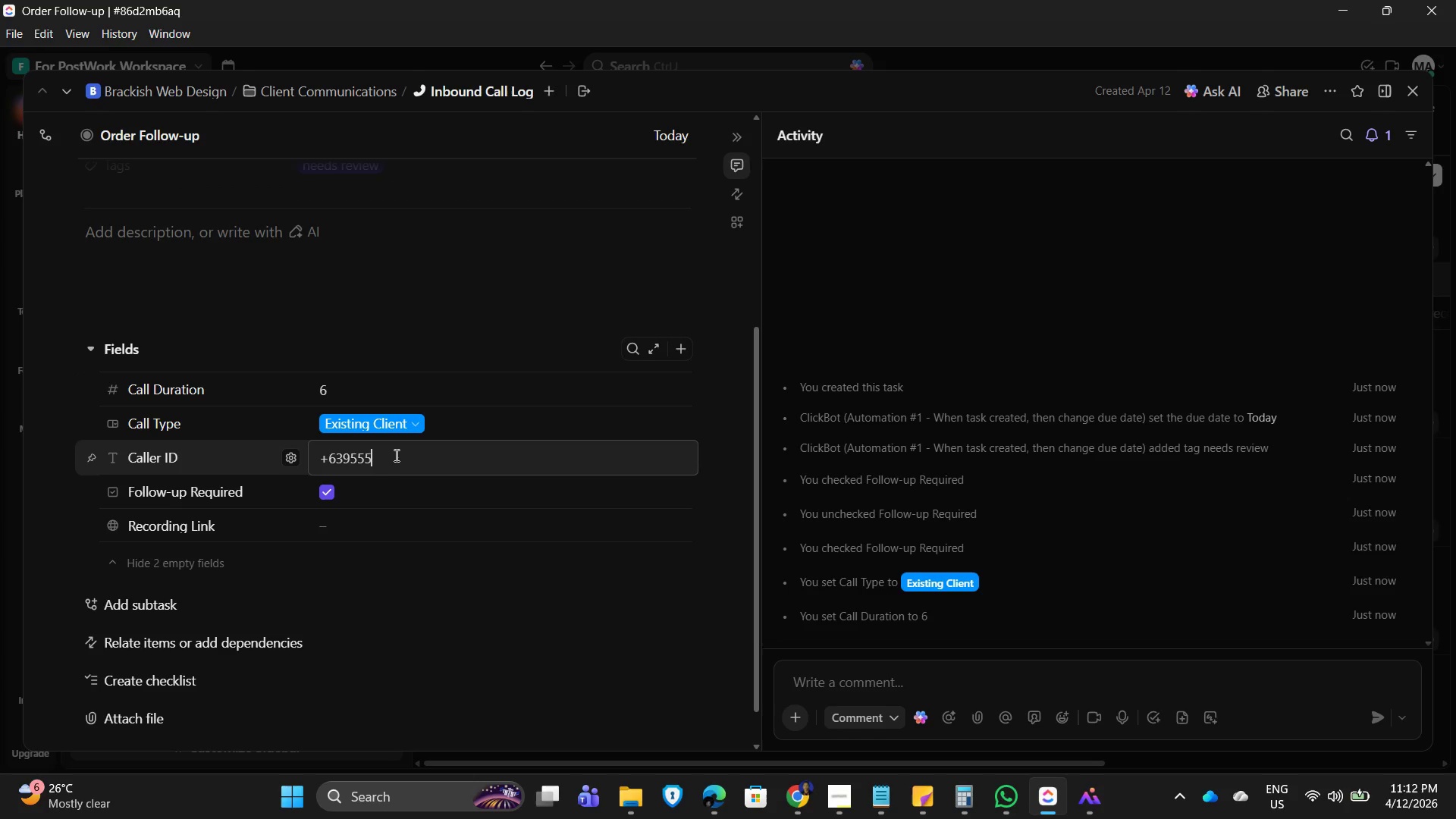 
key(Numpad5)
 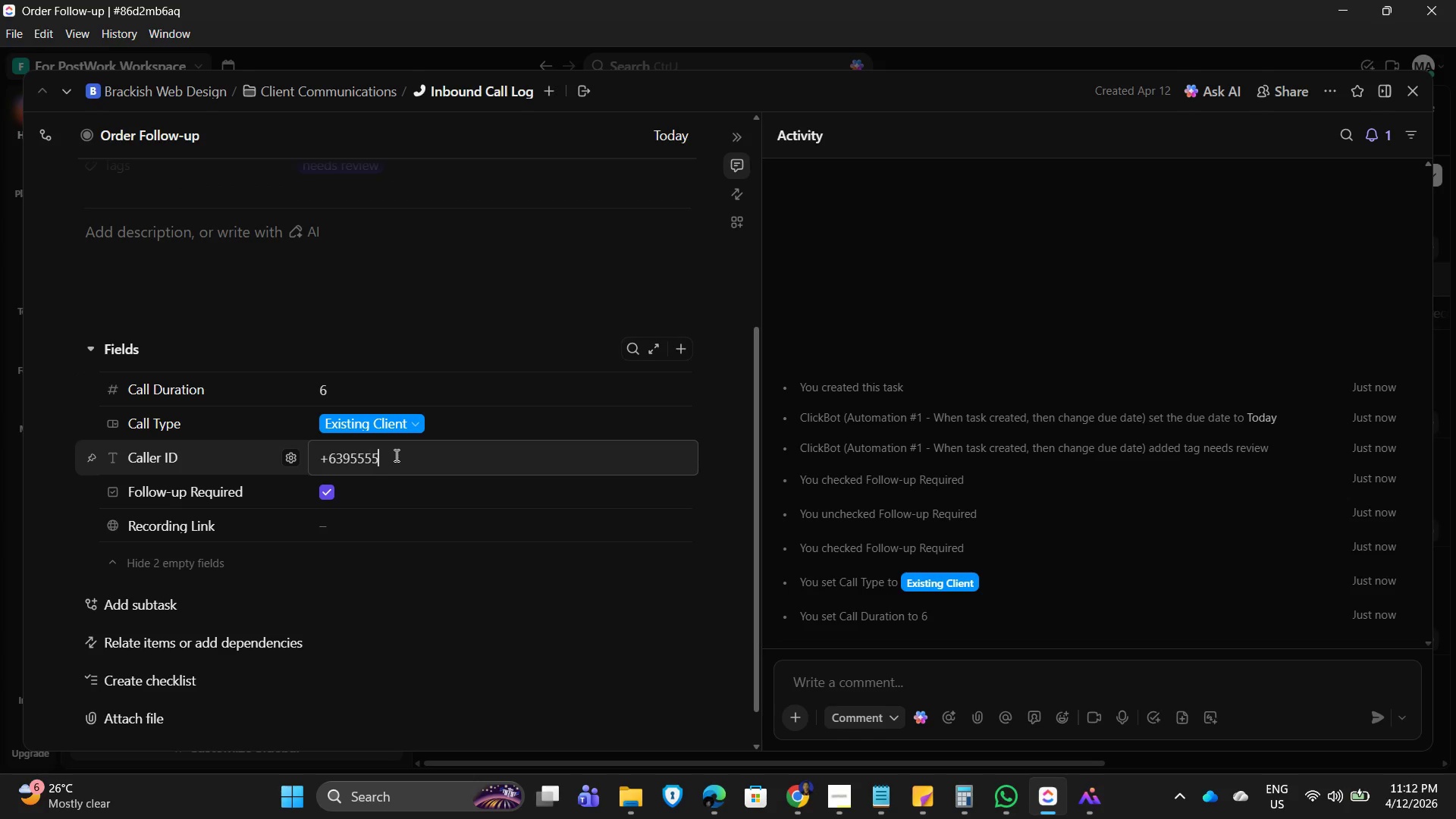 
key(Numpad5)
 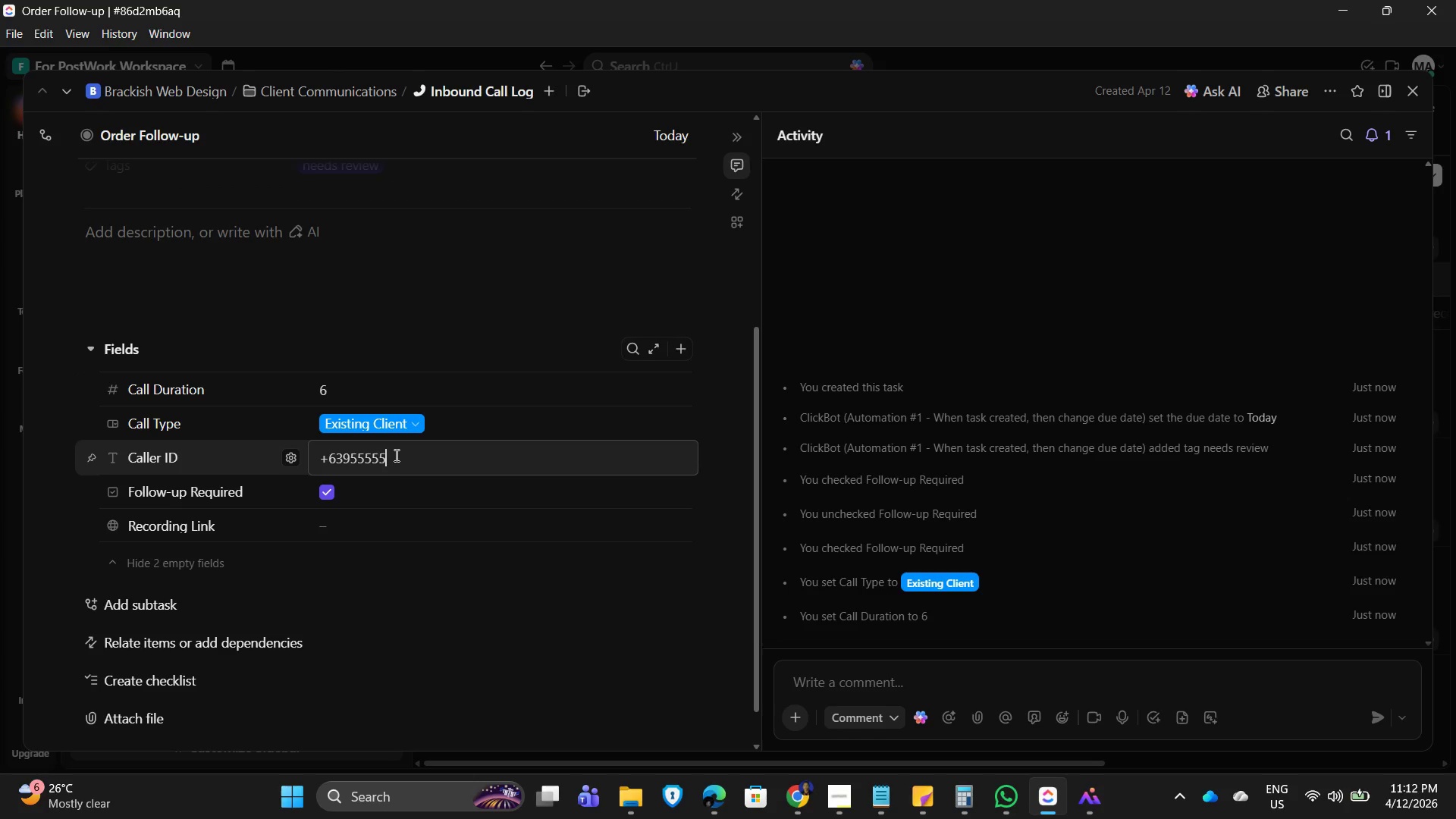 
key(Numpad5)
 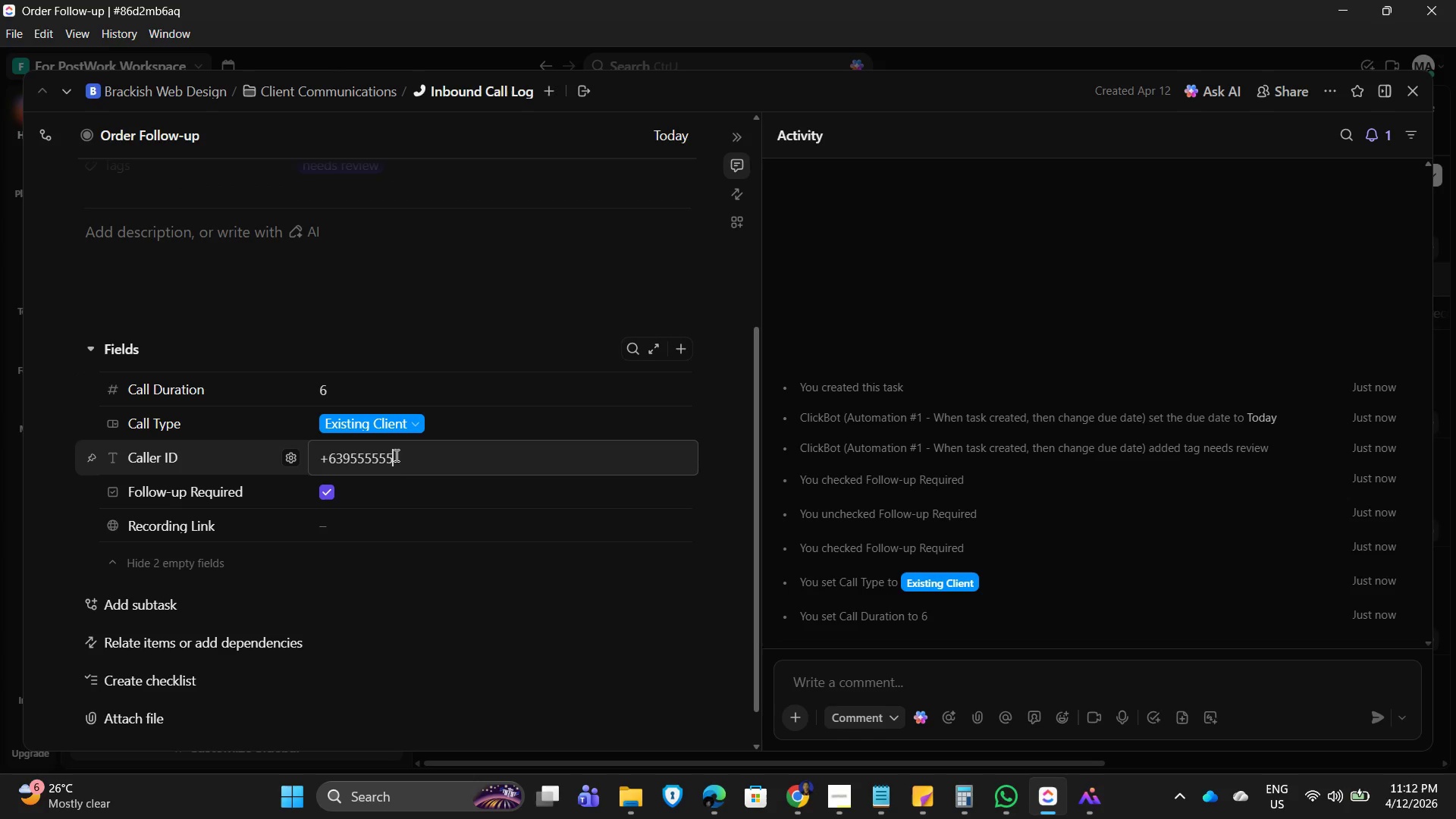 
key(Numpad5)
 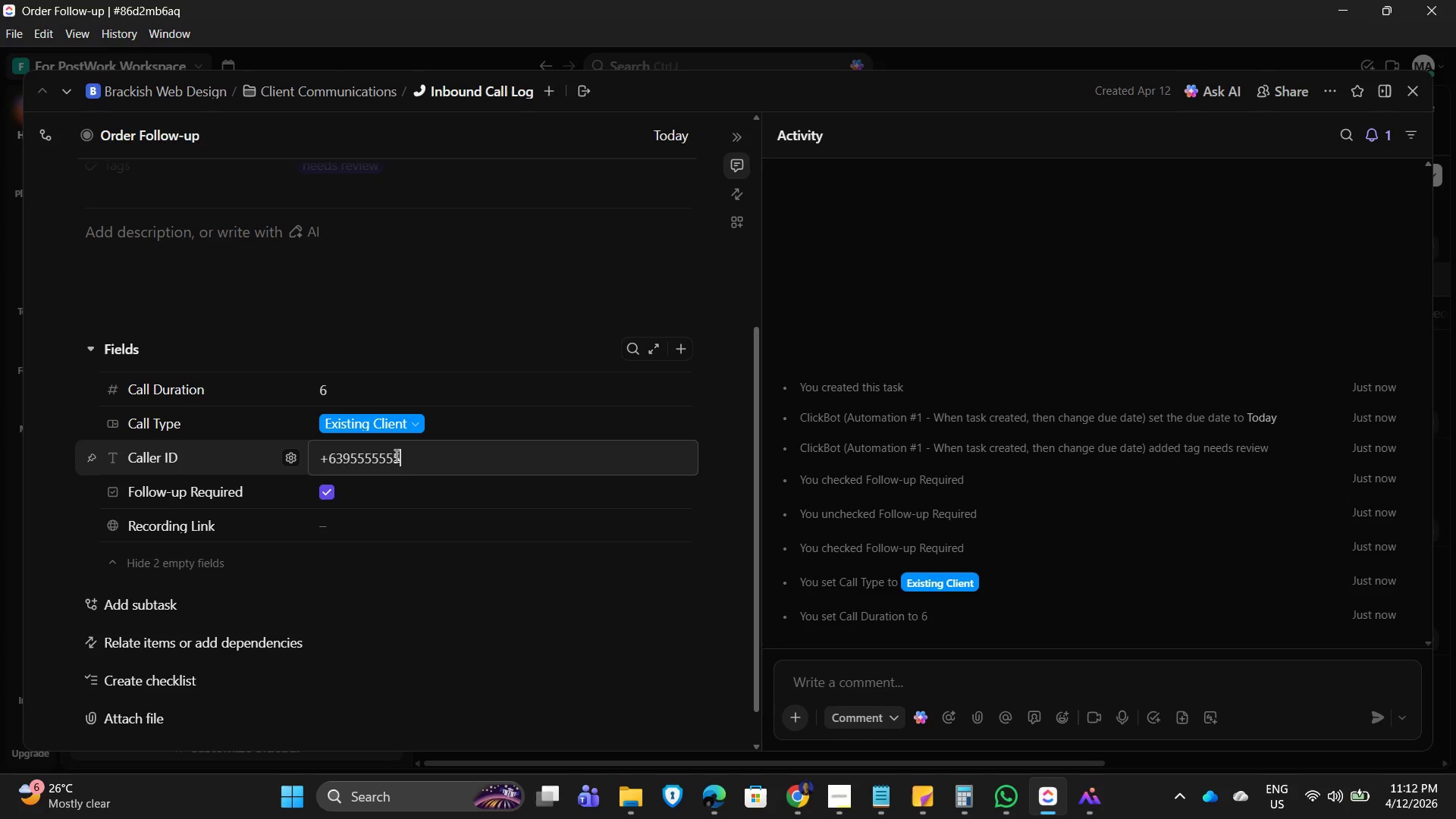 
key(Numpad5)
 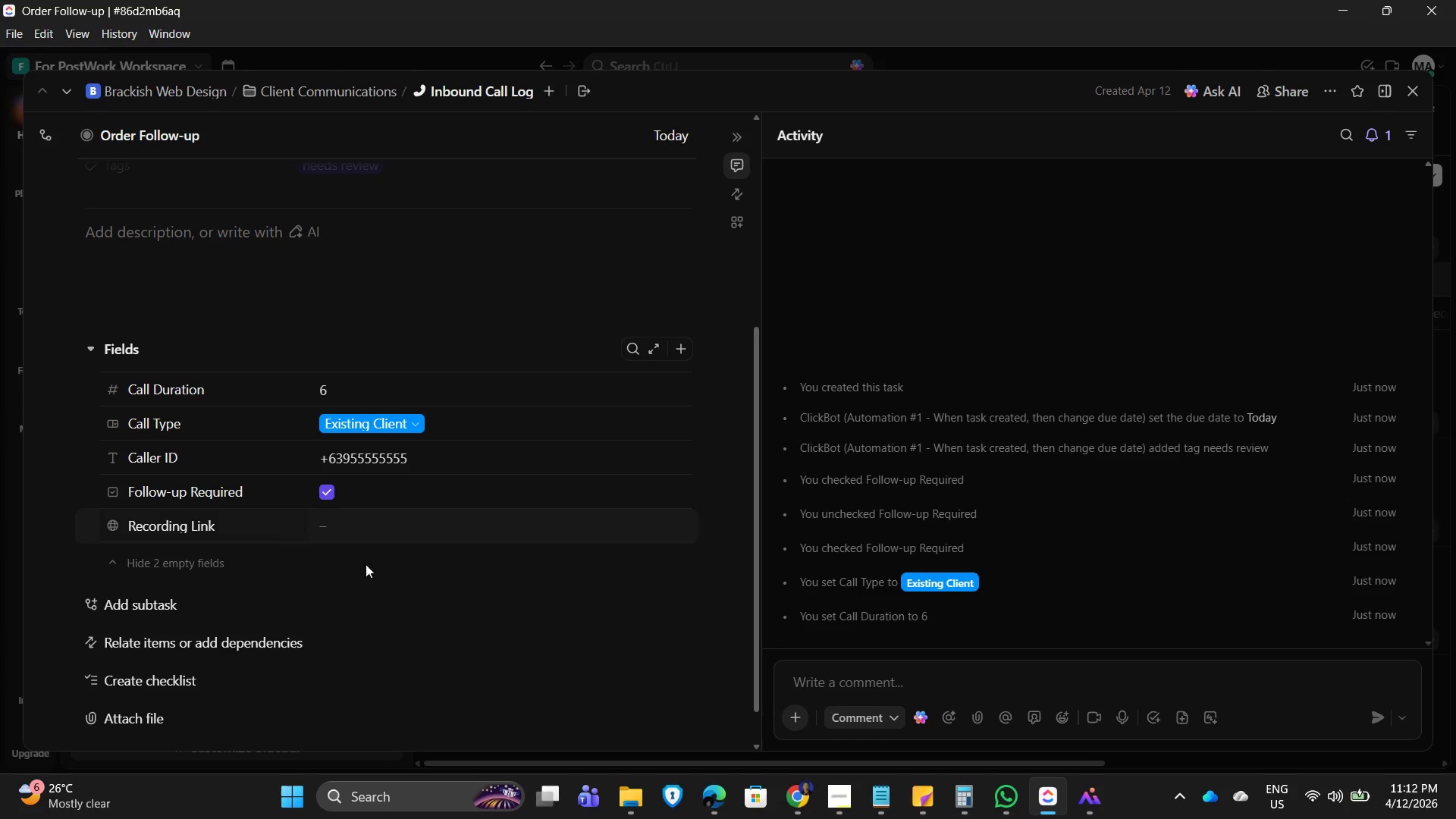 
left_click([392, 528])
 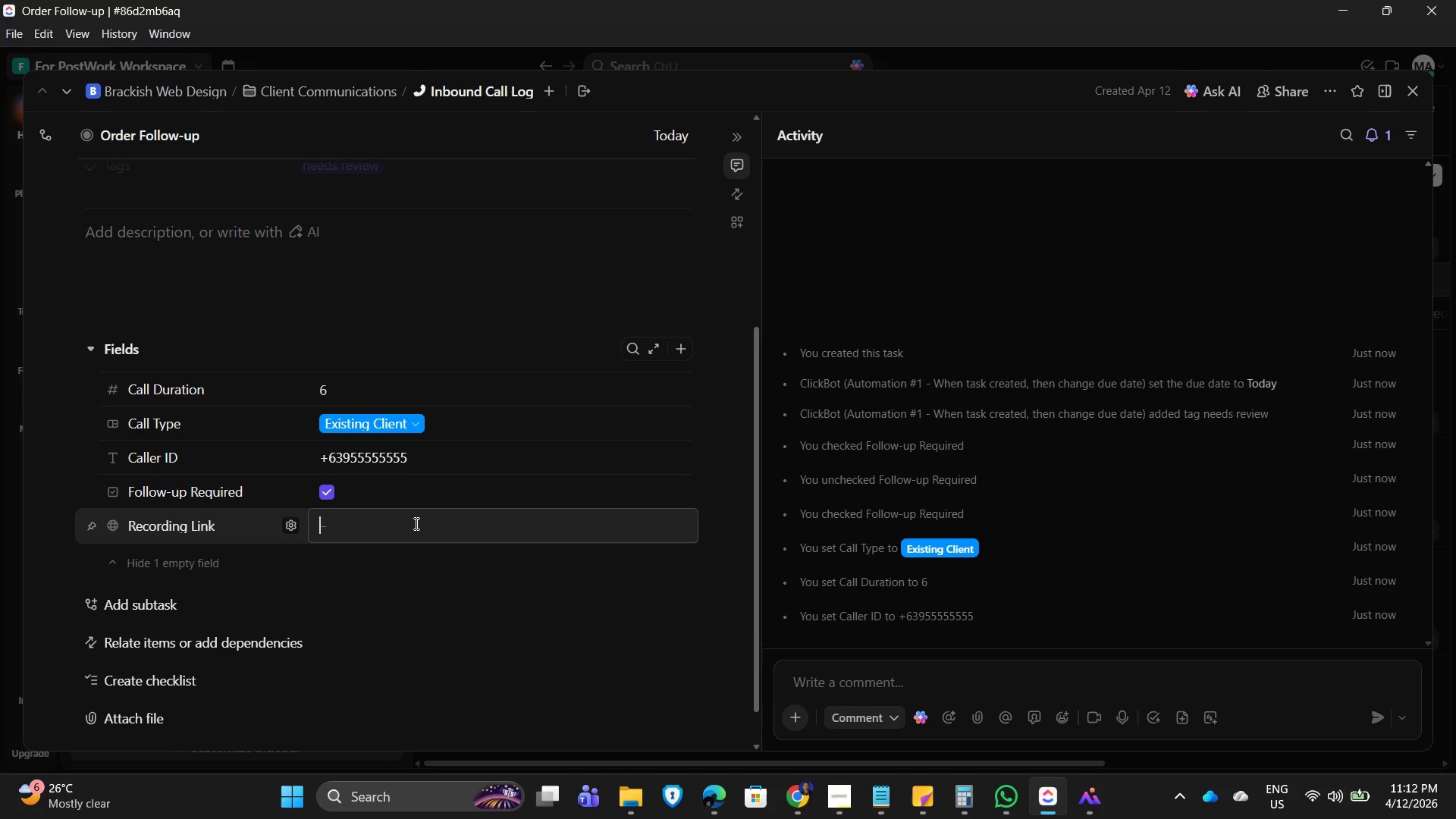 
wait(26.56)
 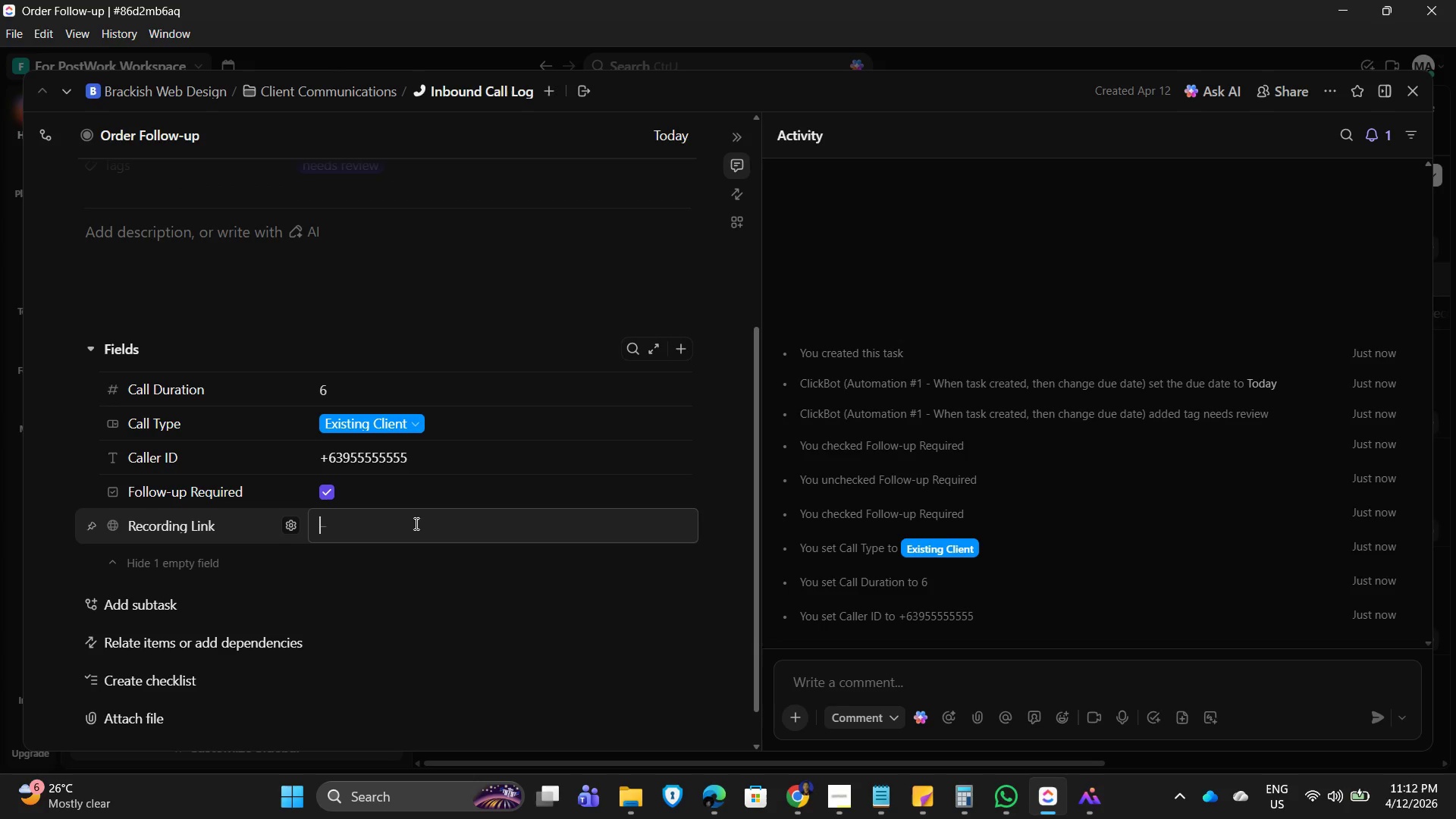 
left_click([425, 452])
 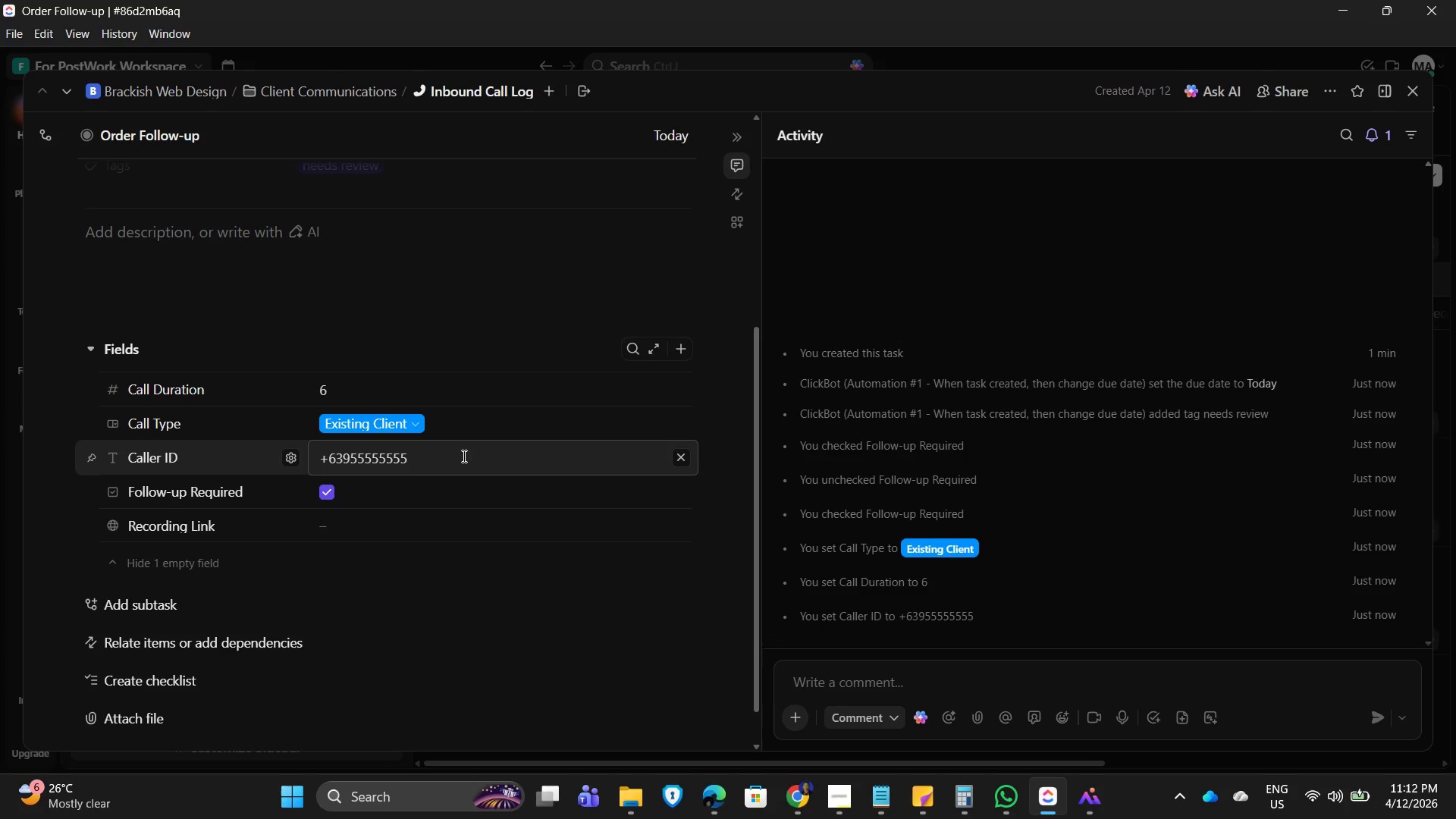 
key(Backspace)
 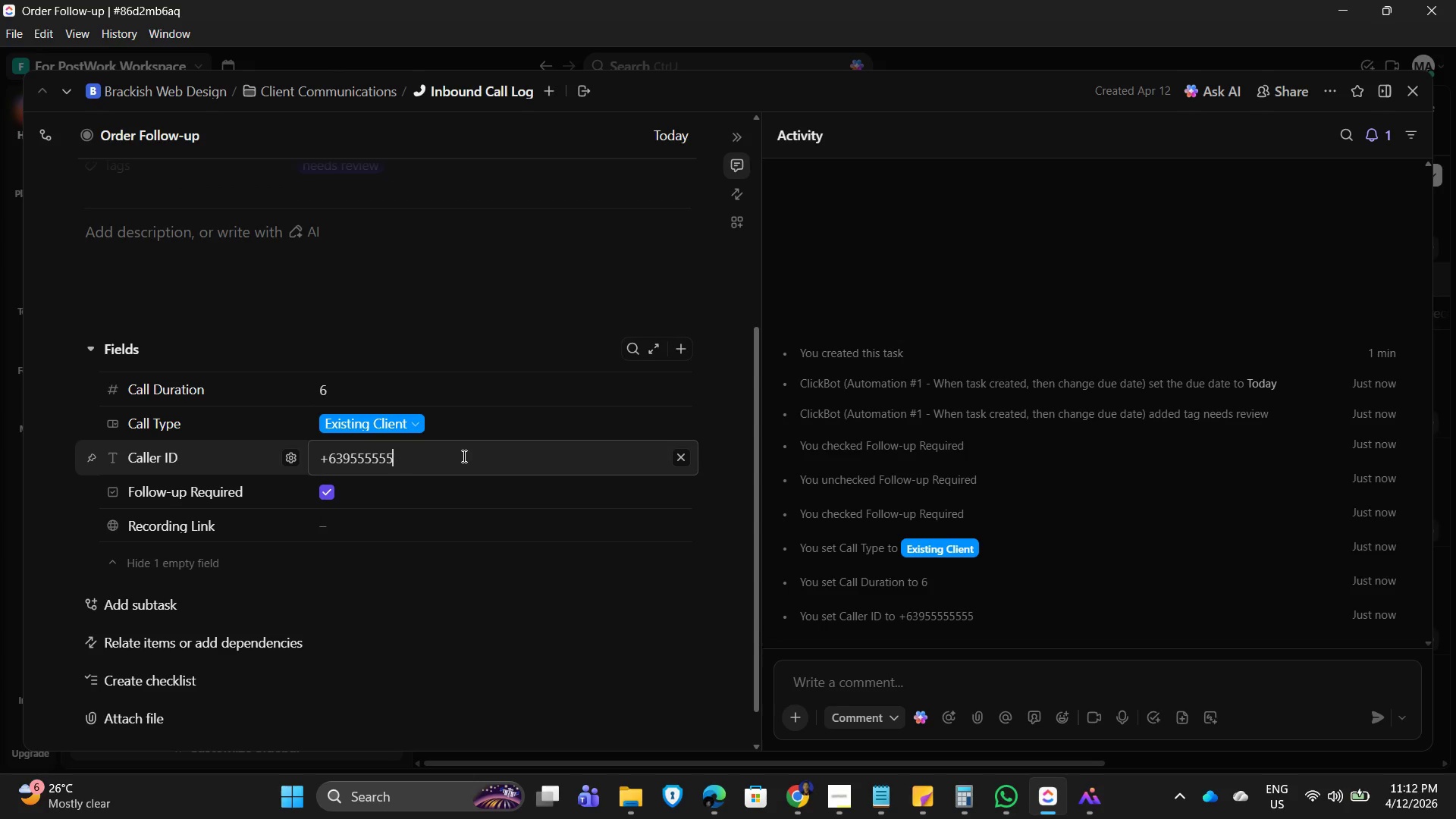 
key(Backspace)
 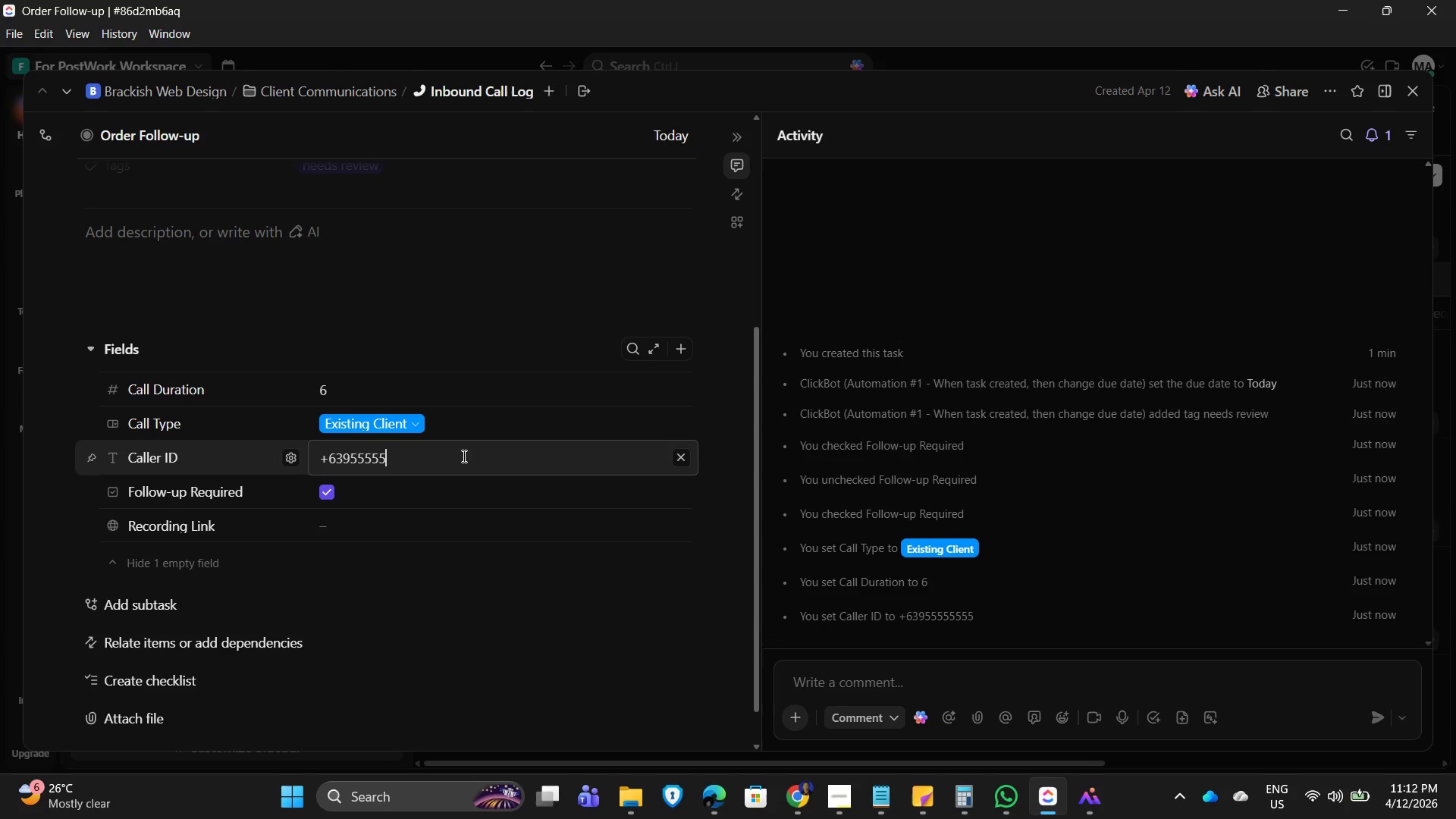 
key(Backspace)
 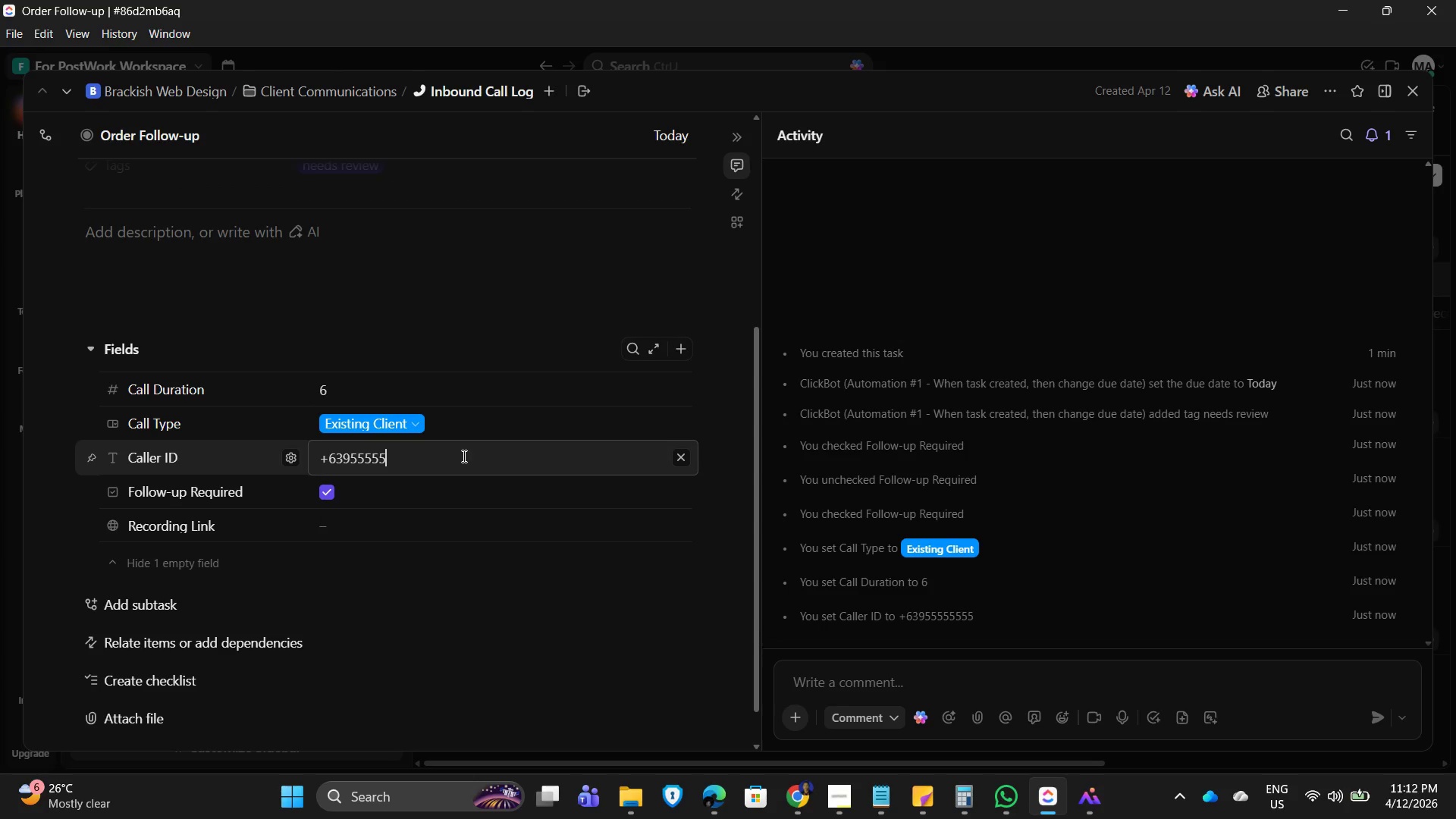 
key(Backspace)
 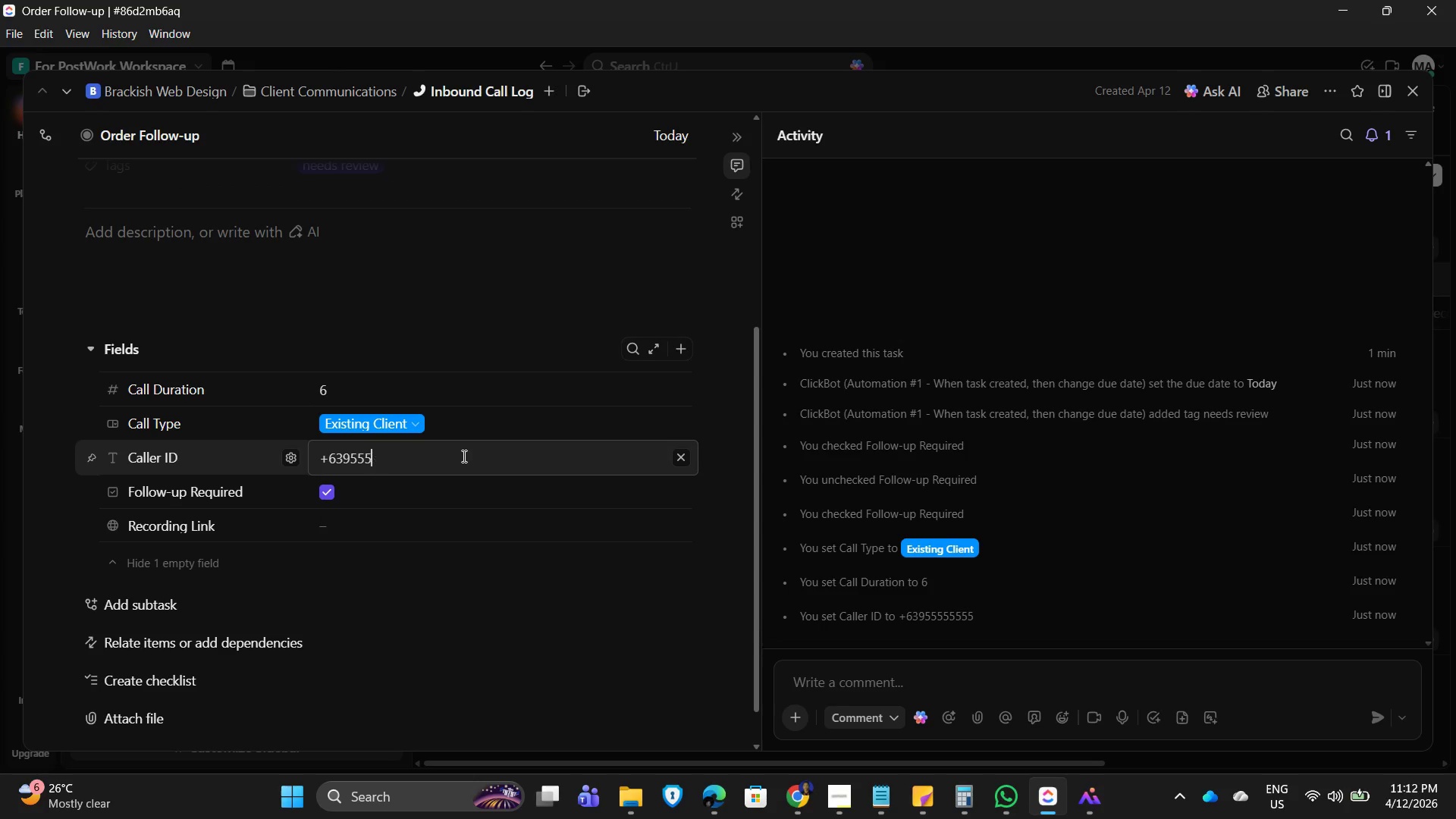 
key(Backspace)
 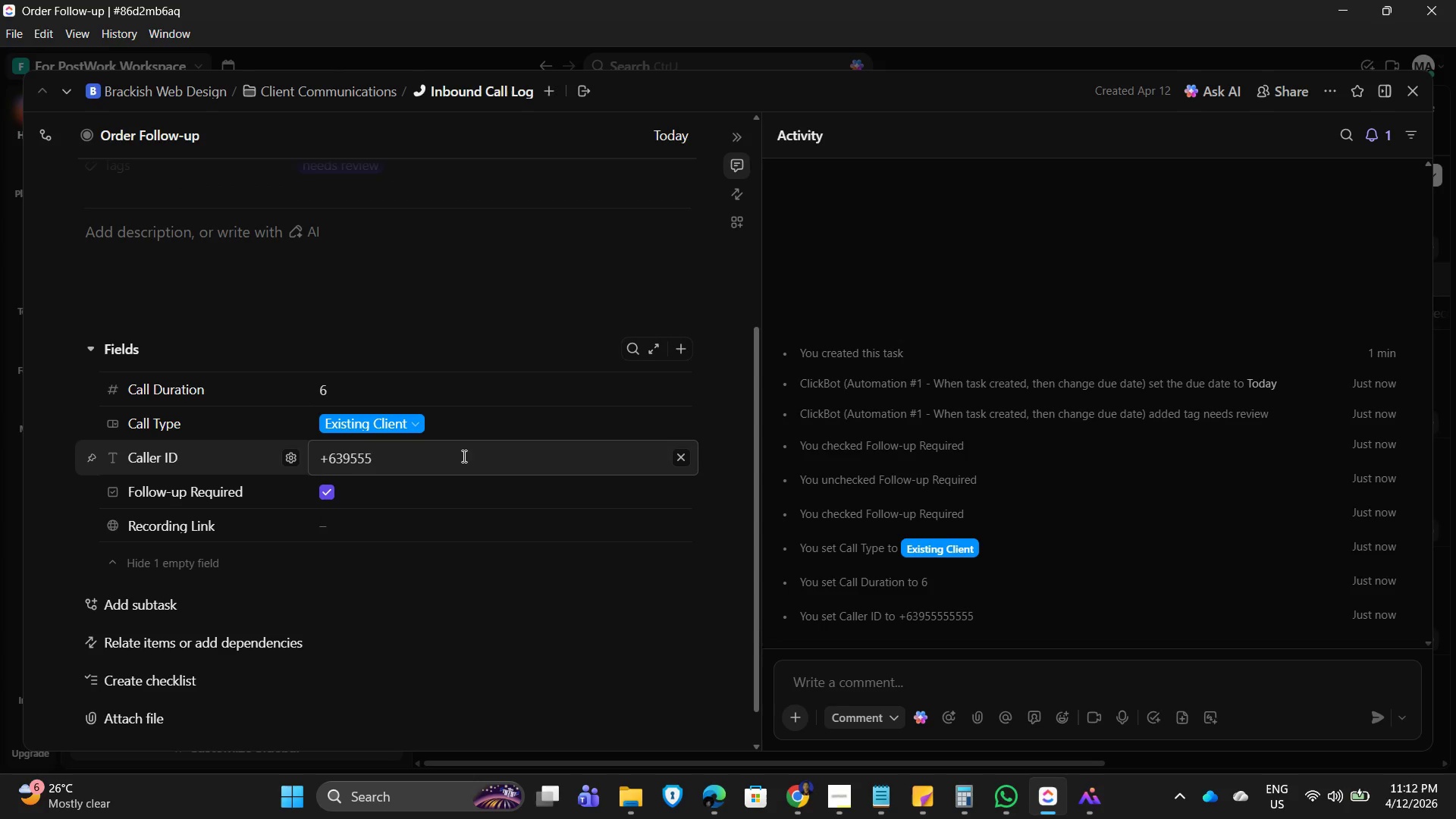 
key(Backspace)
 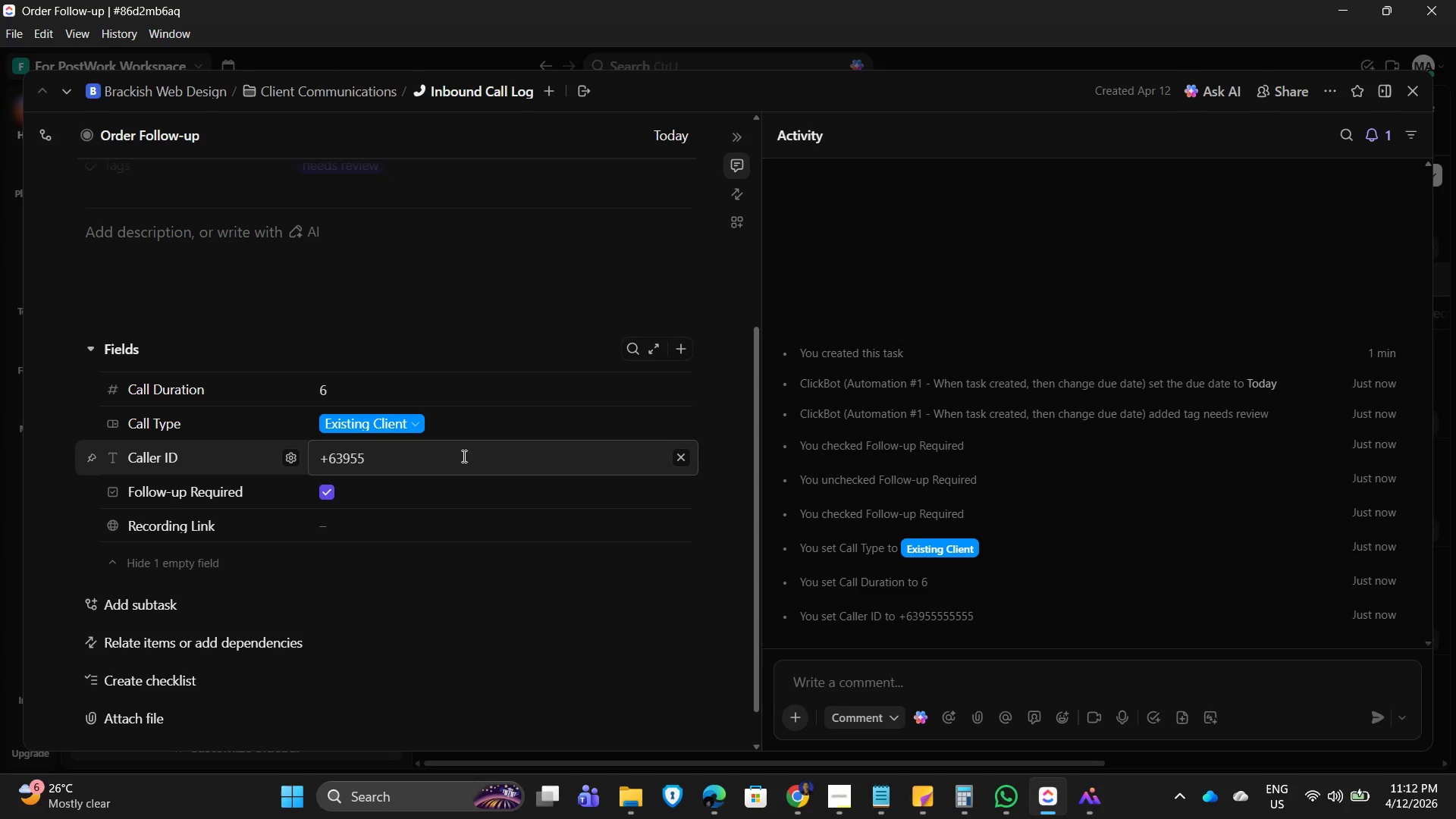 
key(Backspace)
 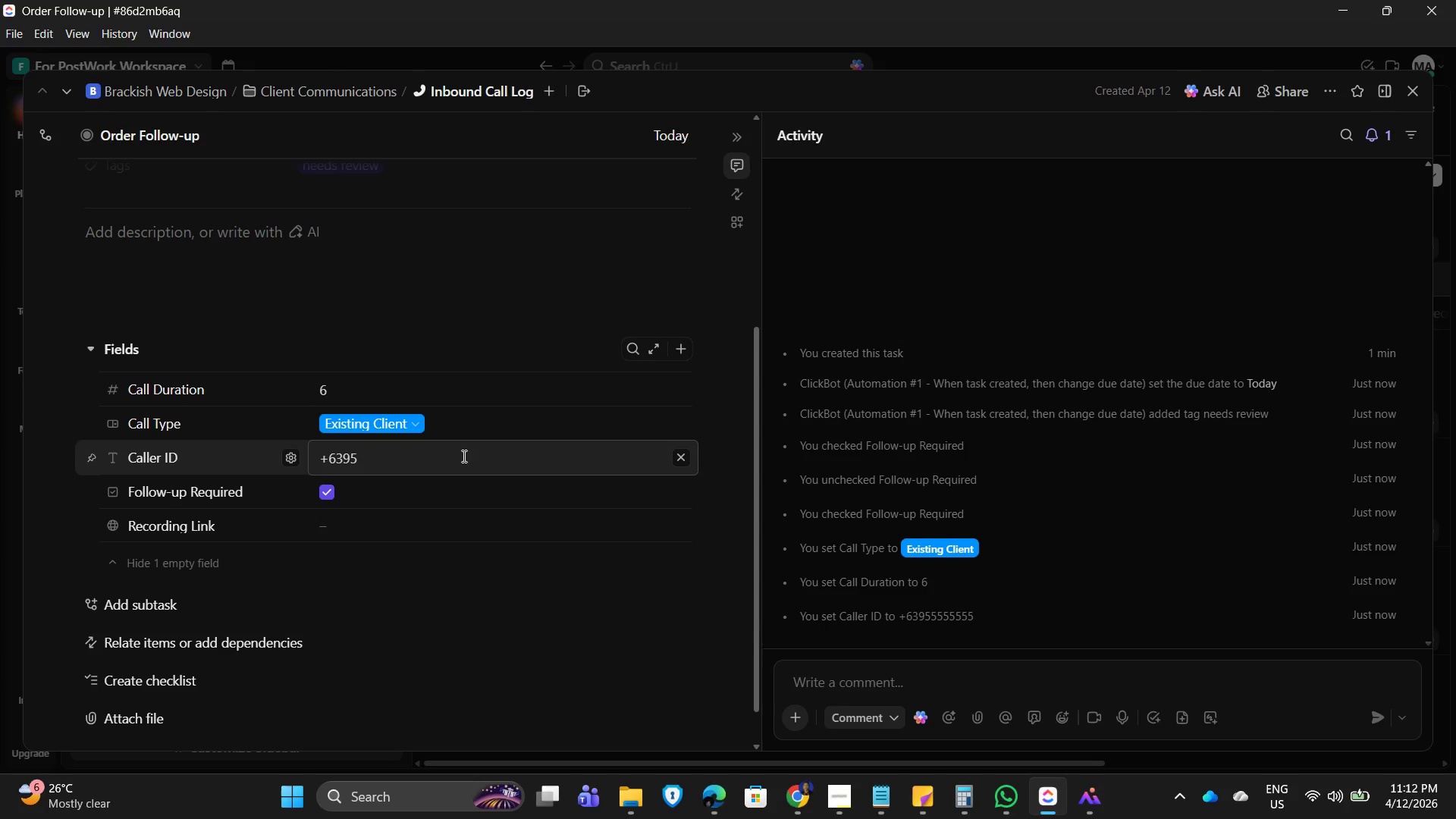 
key(Backspace)
 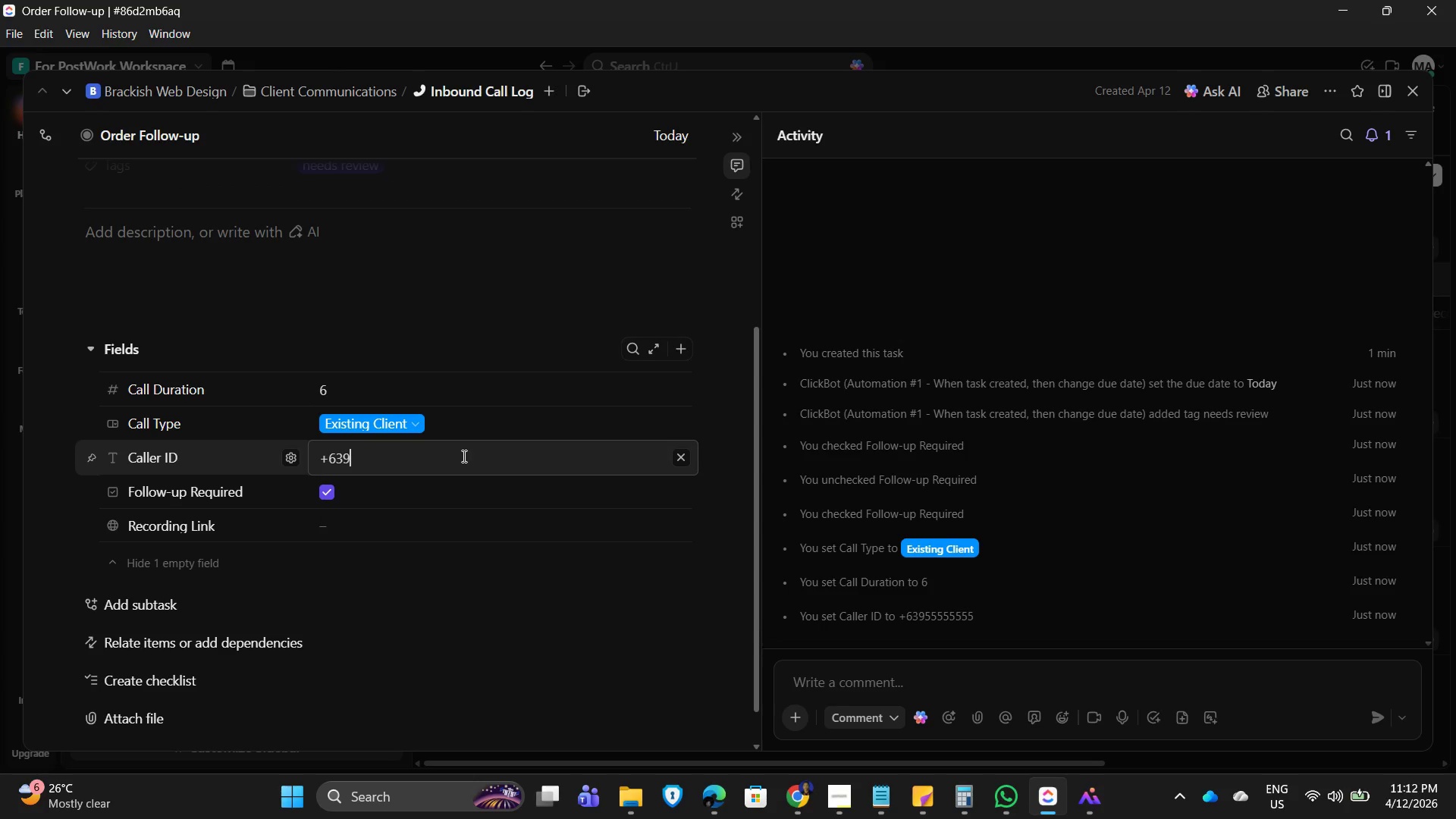 
key(Numpad2)
 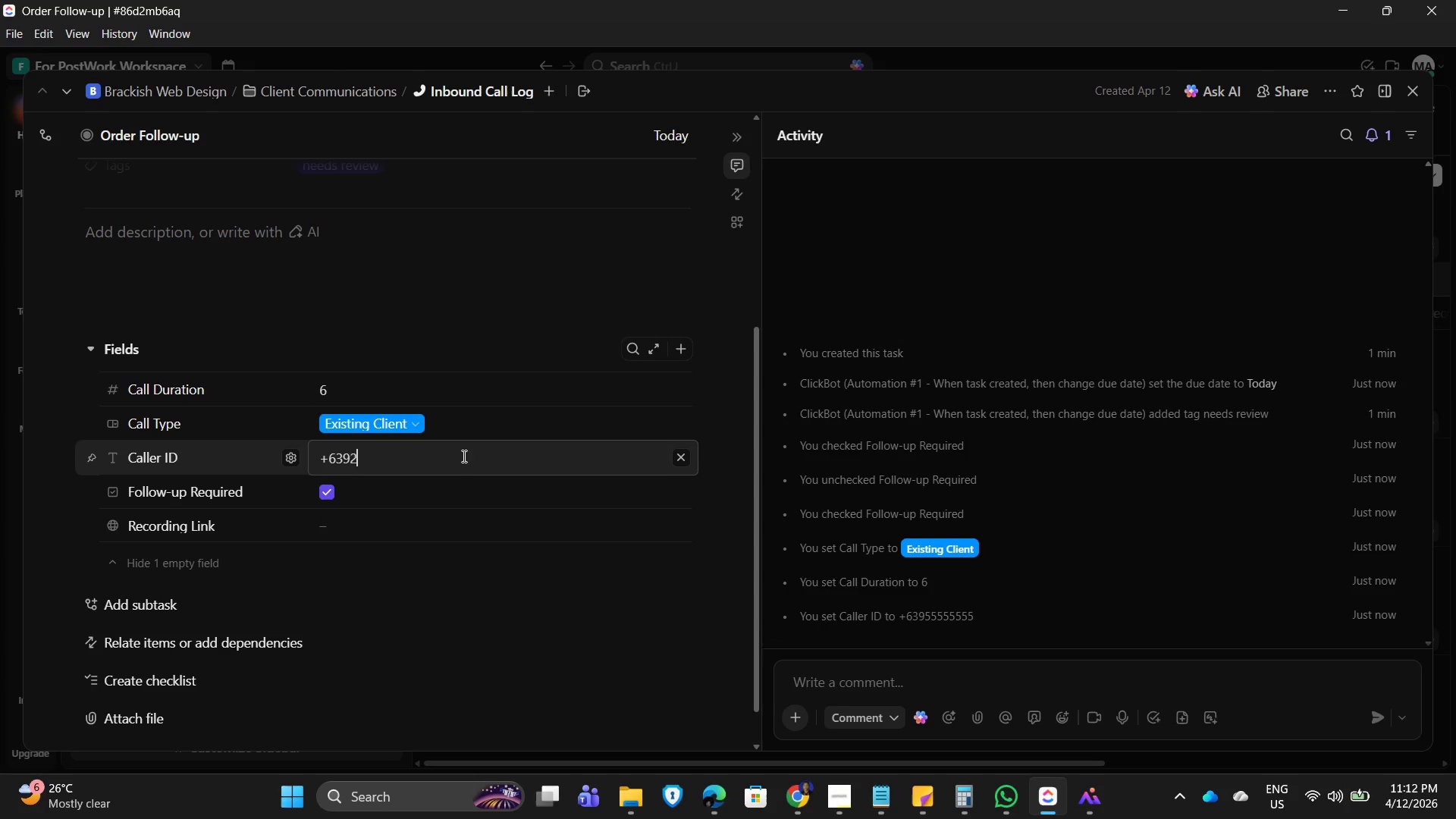 
key(Numpad2)
 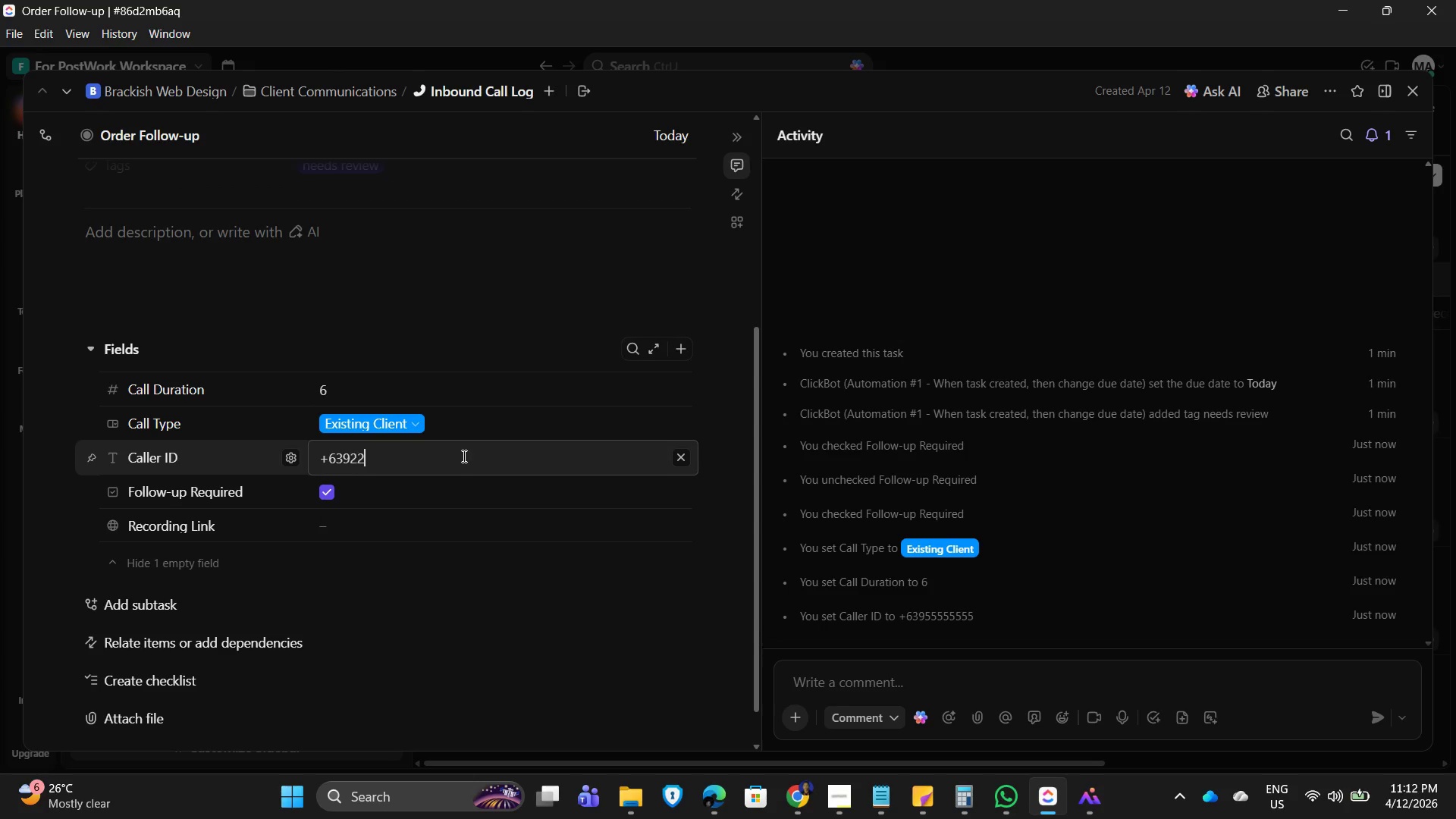 
key(Numpad2)
 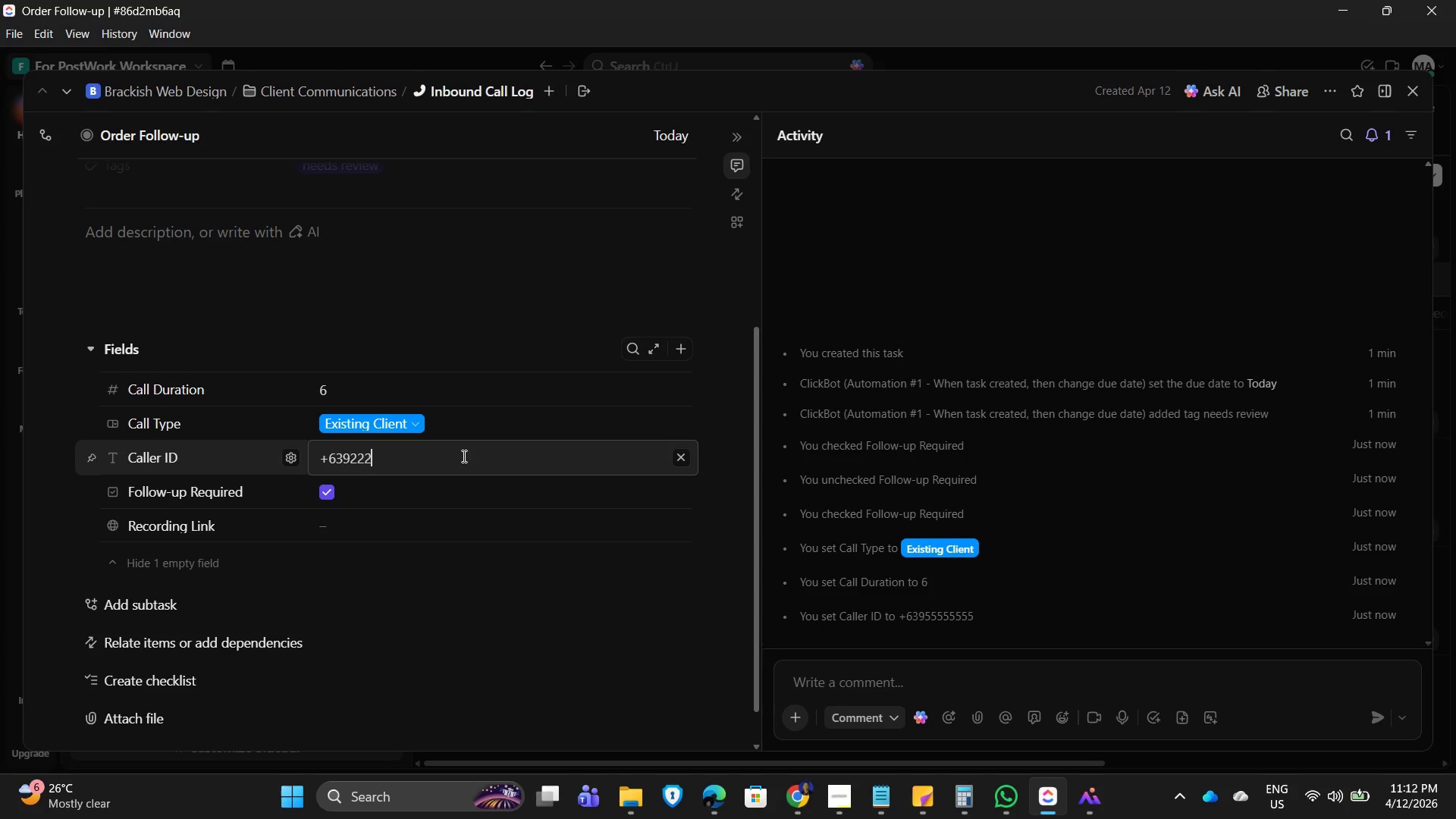 
key(Numpad2)
 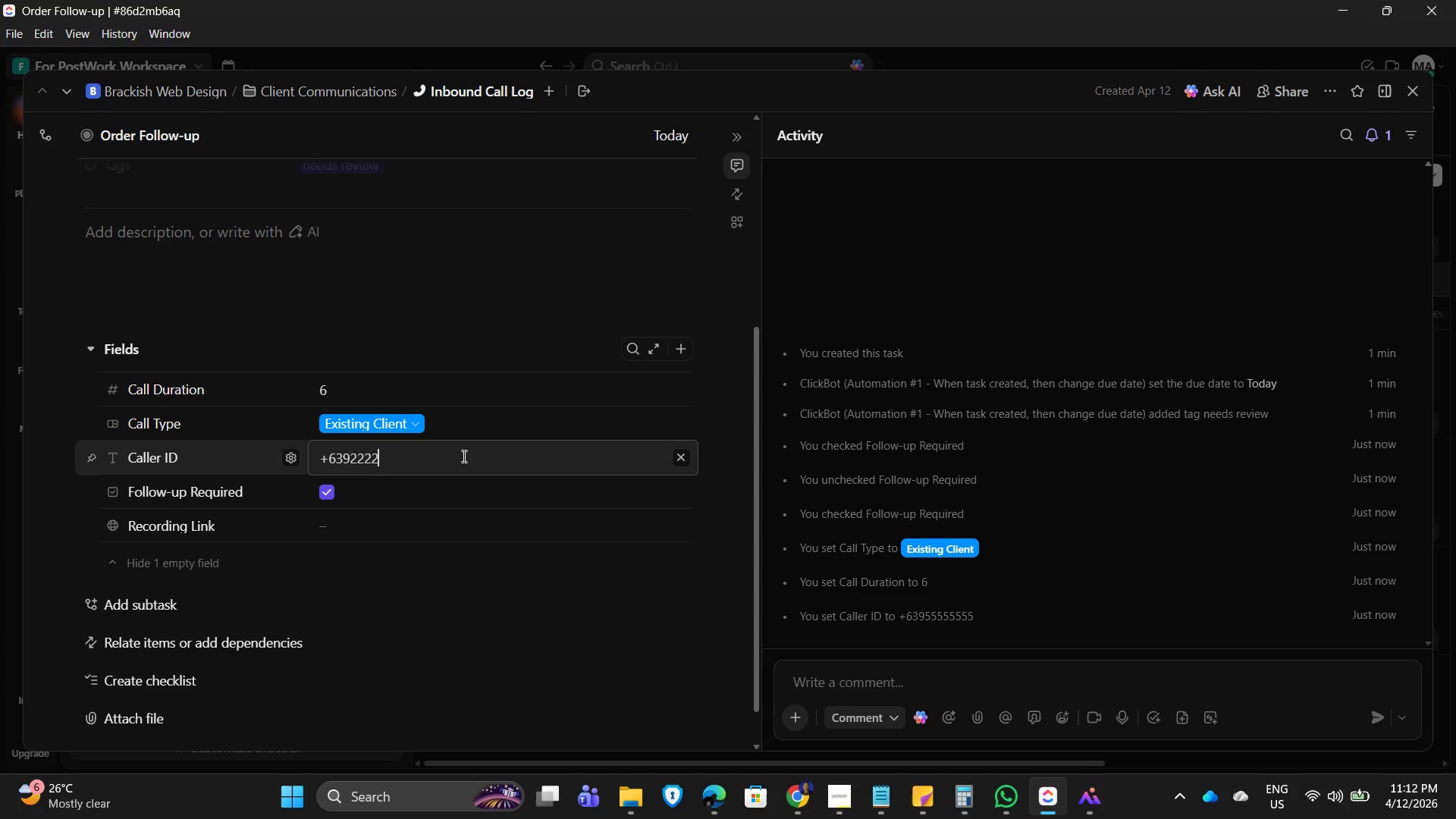 
key(Numpad2)
 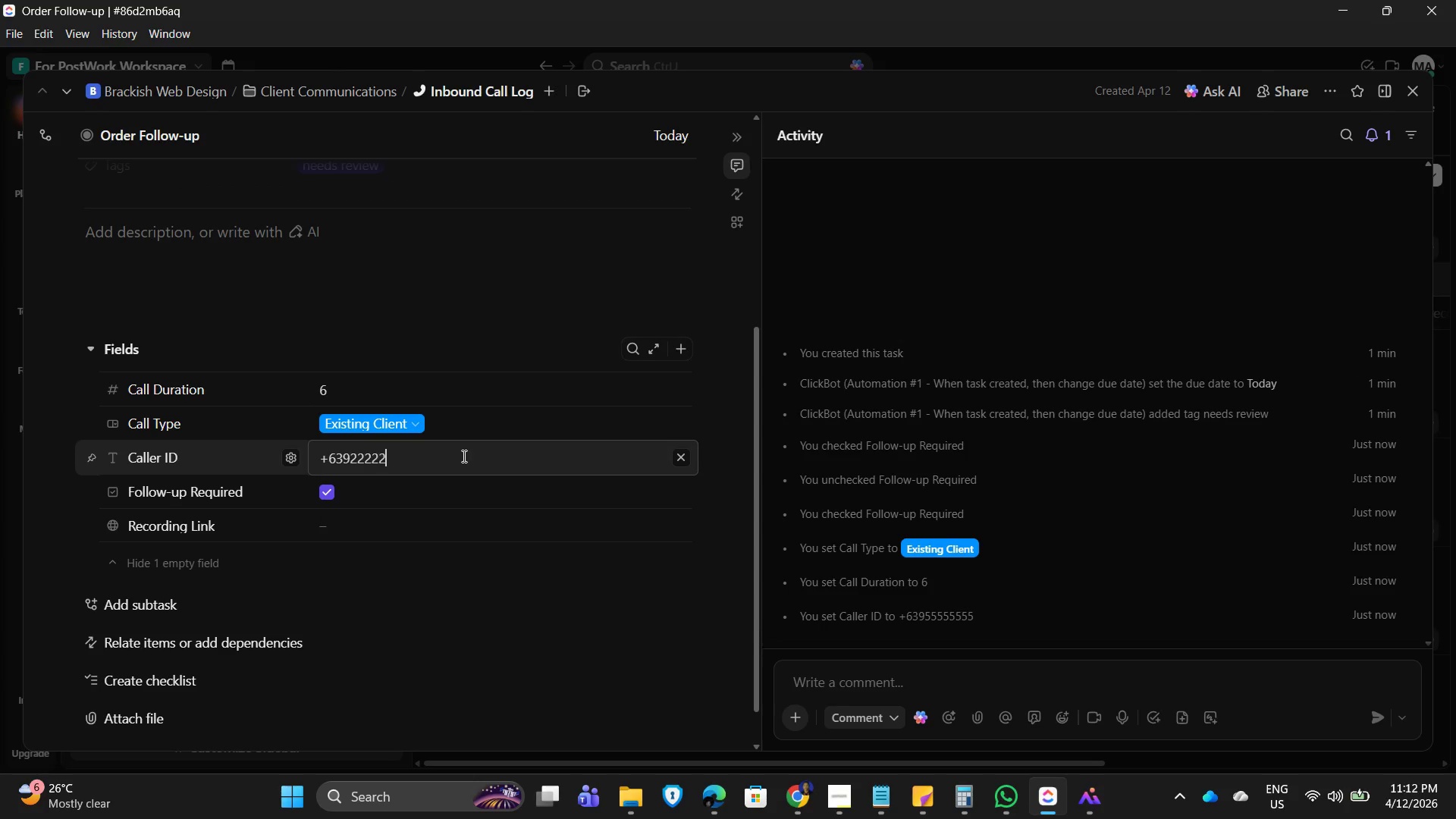 
key(Numpad2)
 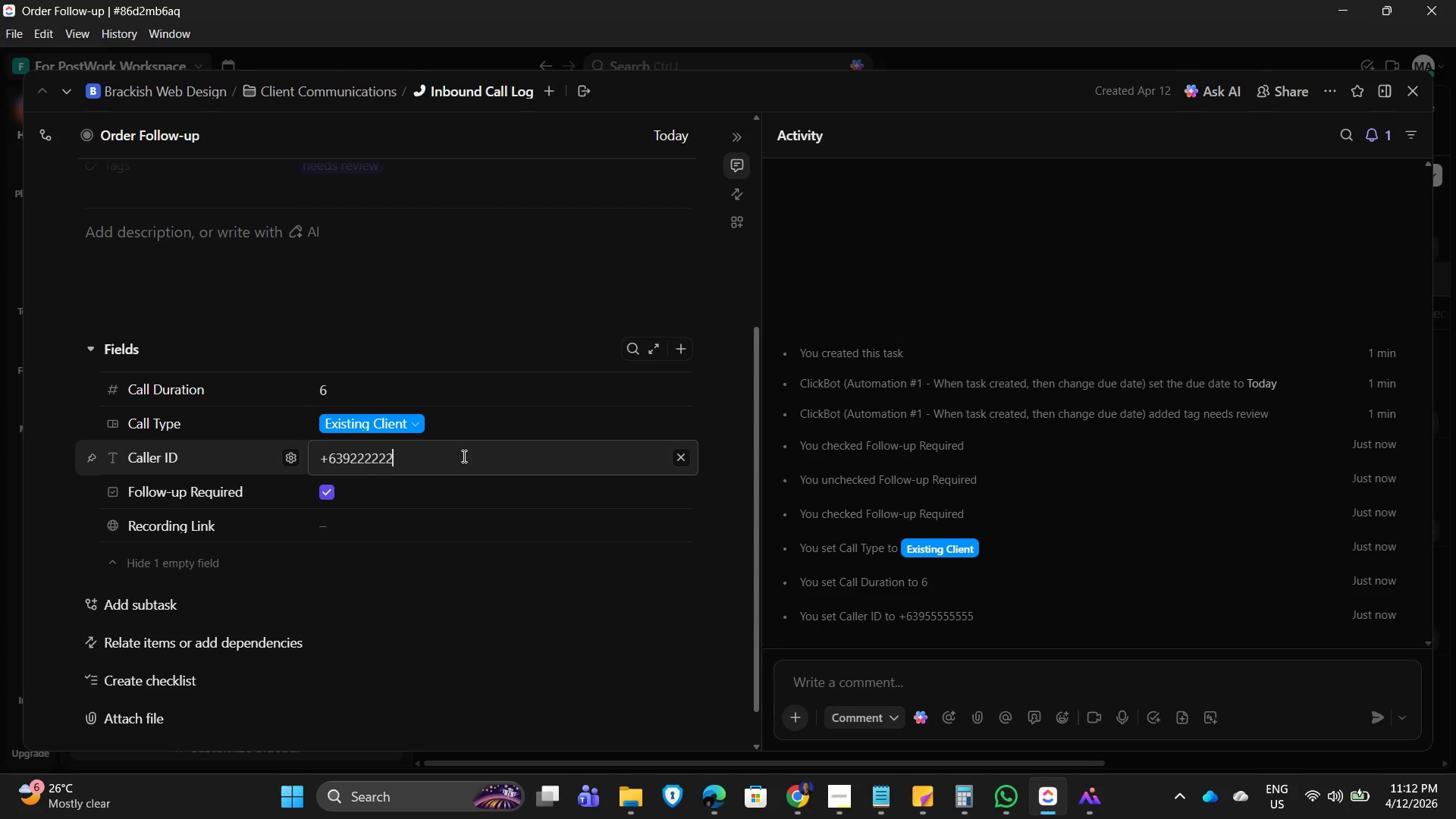 
key(Numpad2)
 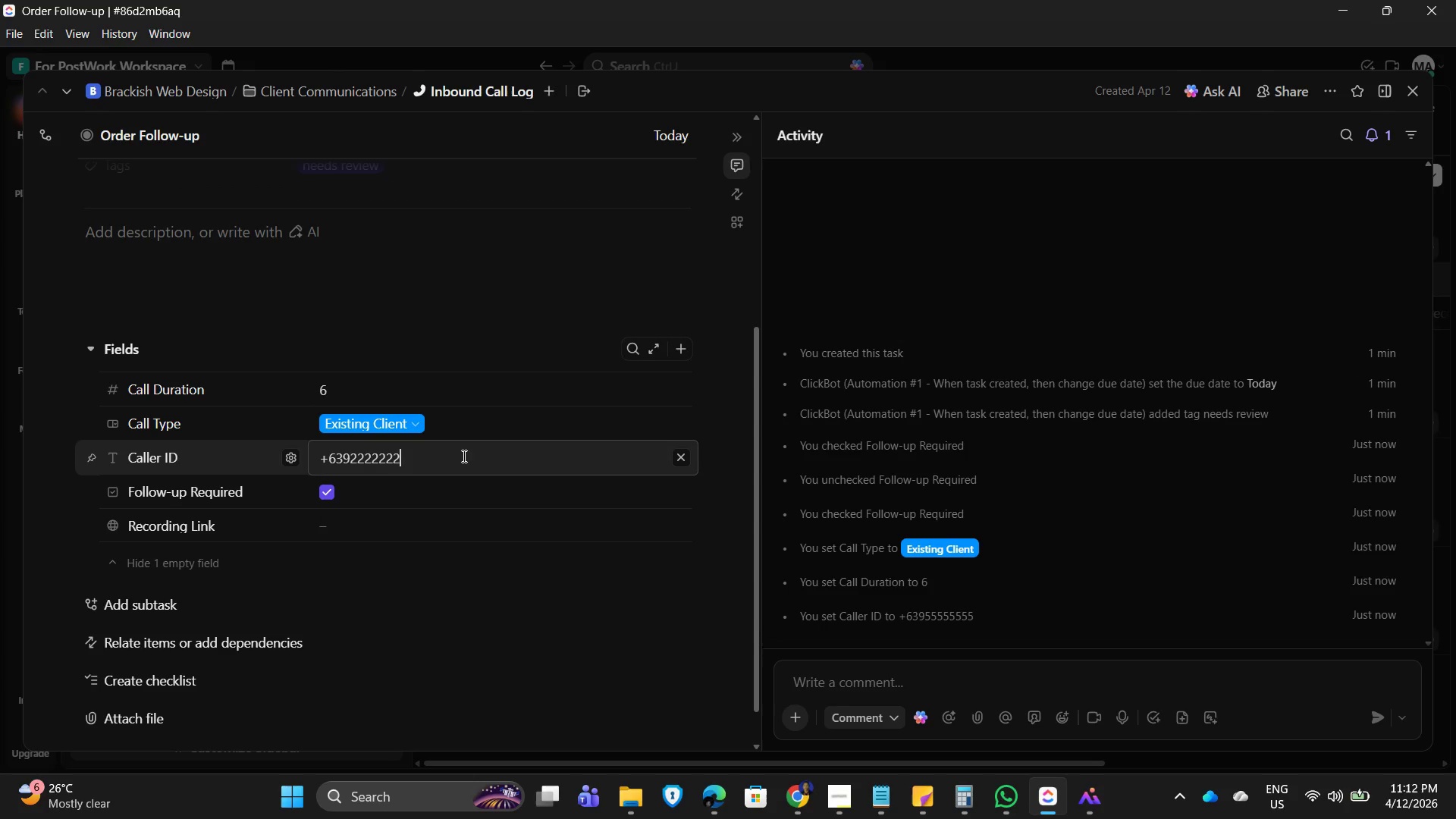 
key(Numpad2)
 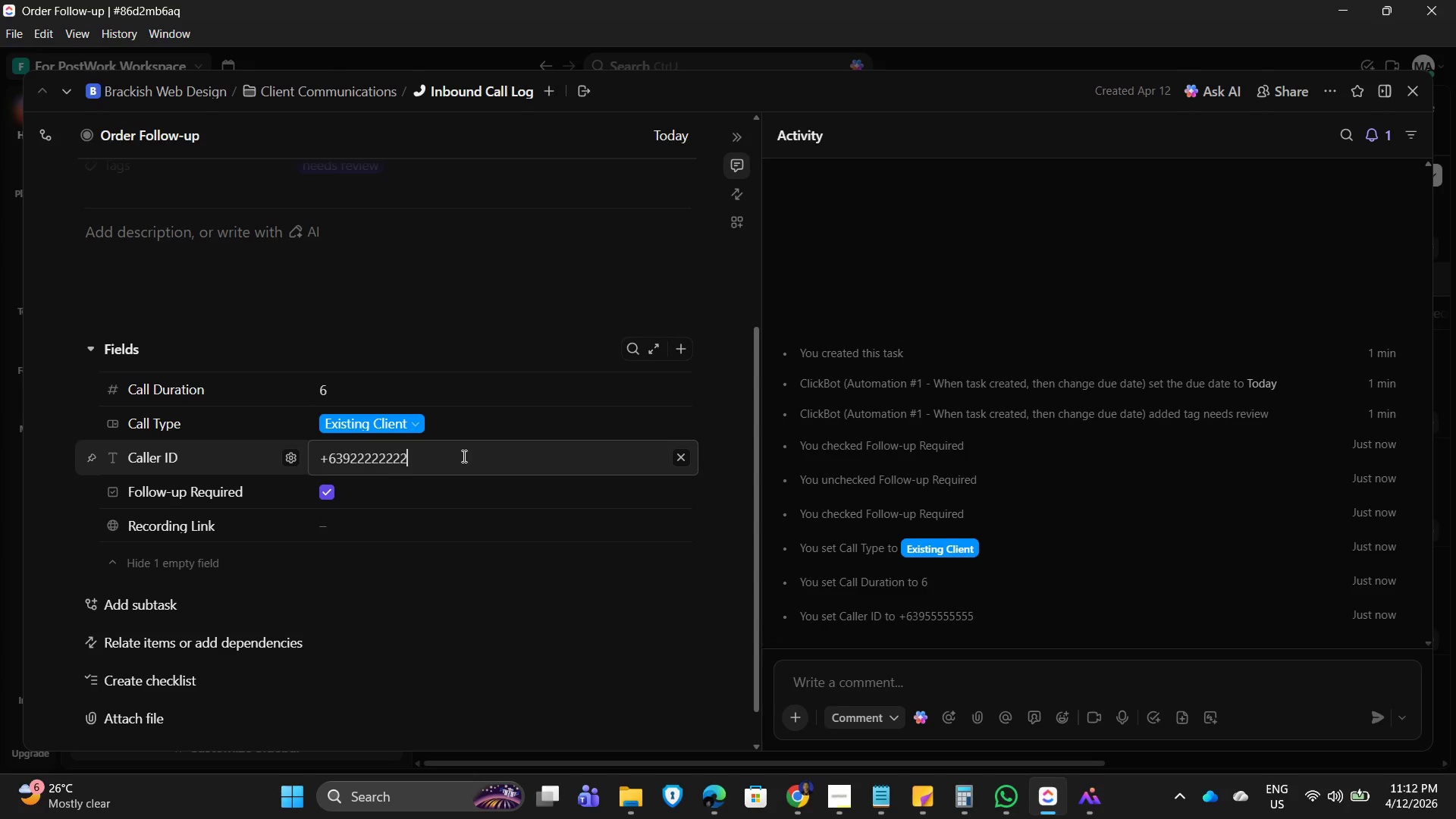 
key(Numpad2)
 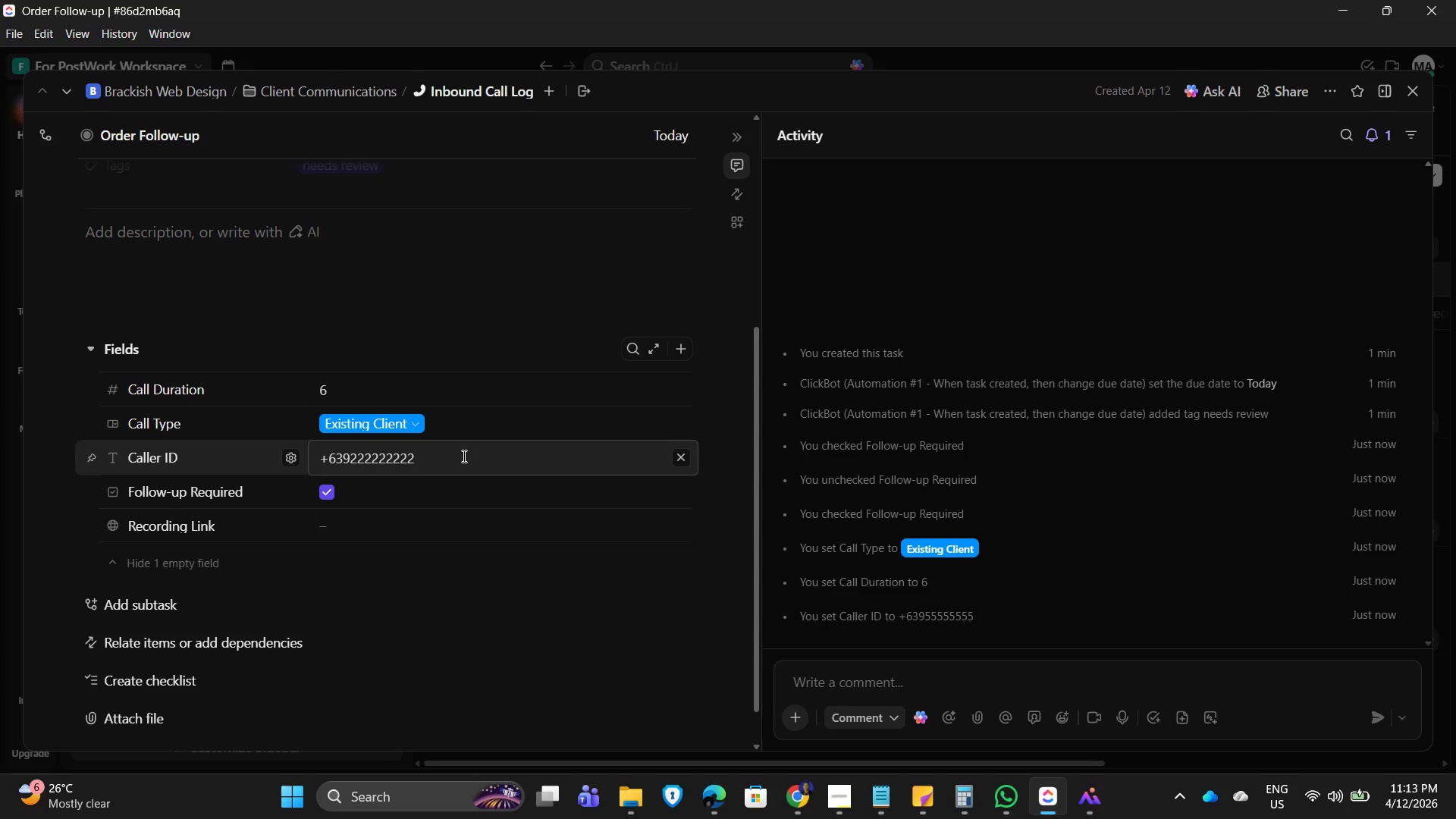 
key(Backspace)
 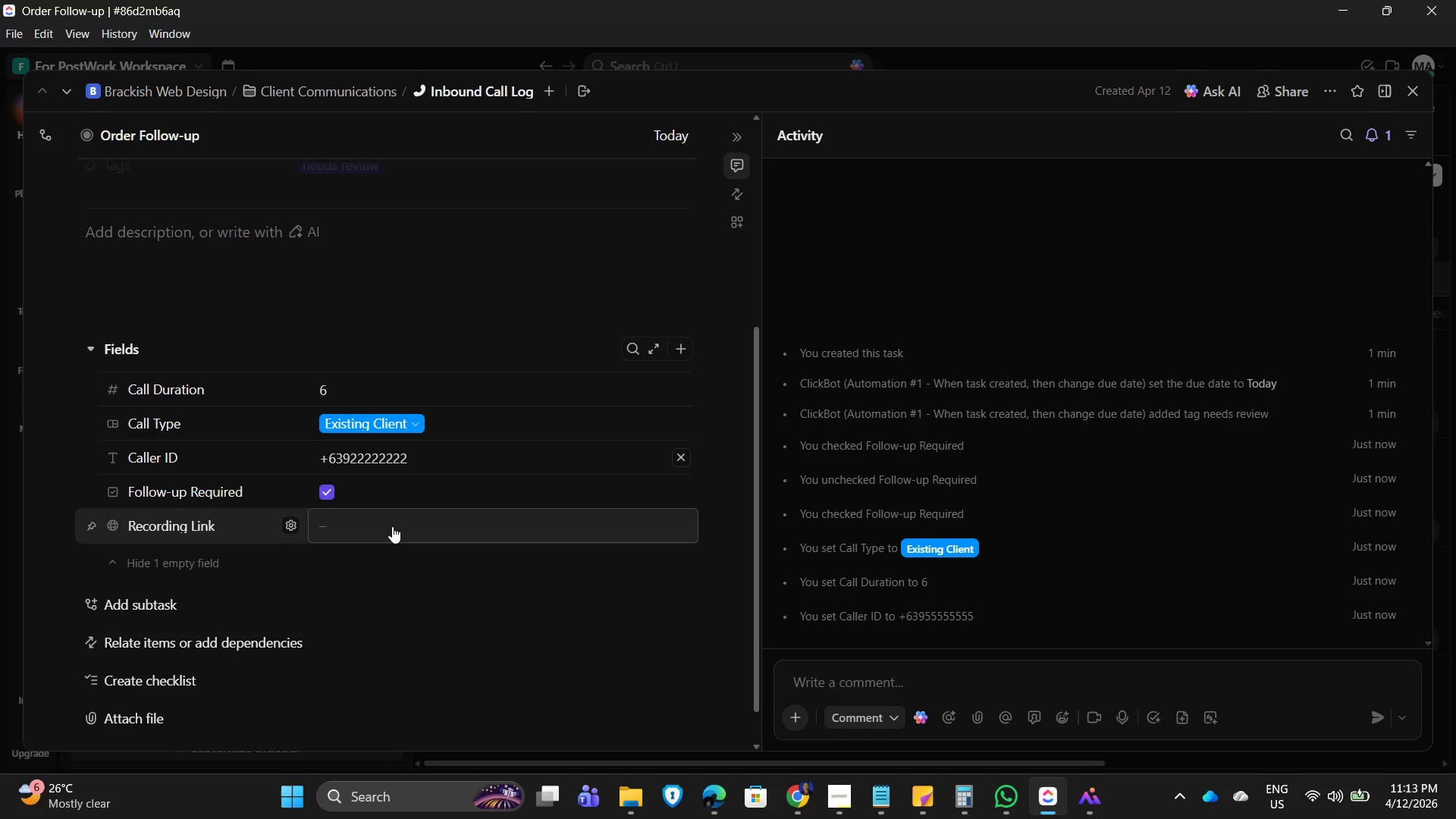 
left_click([392, 526])
 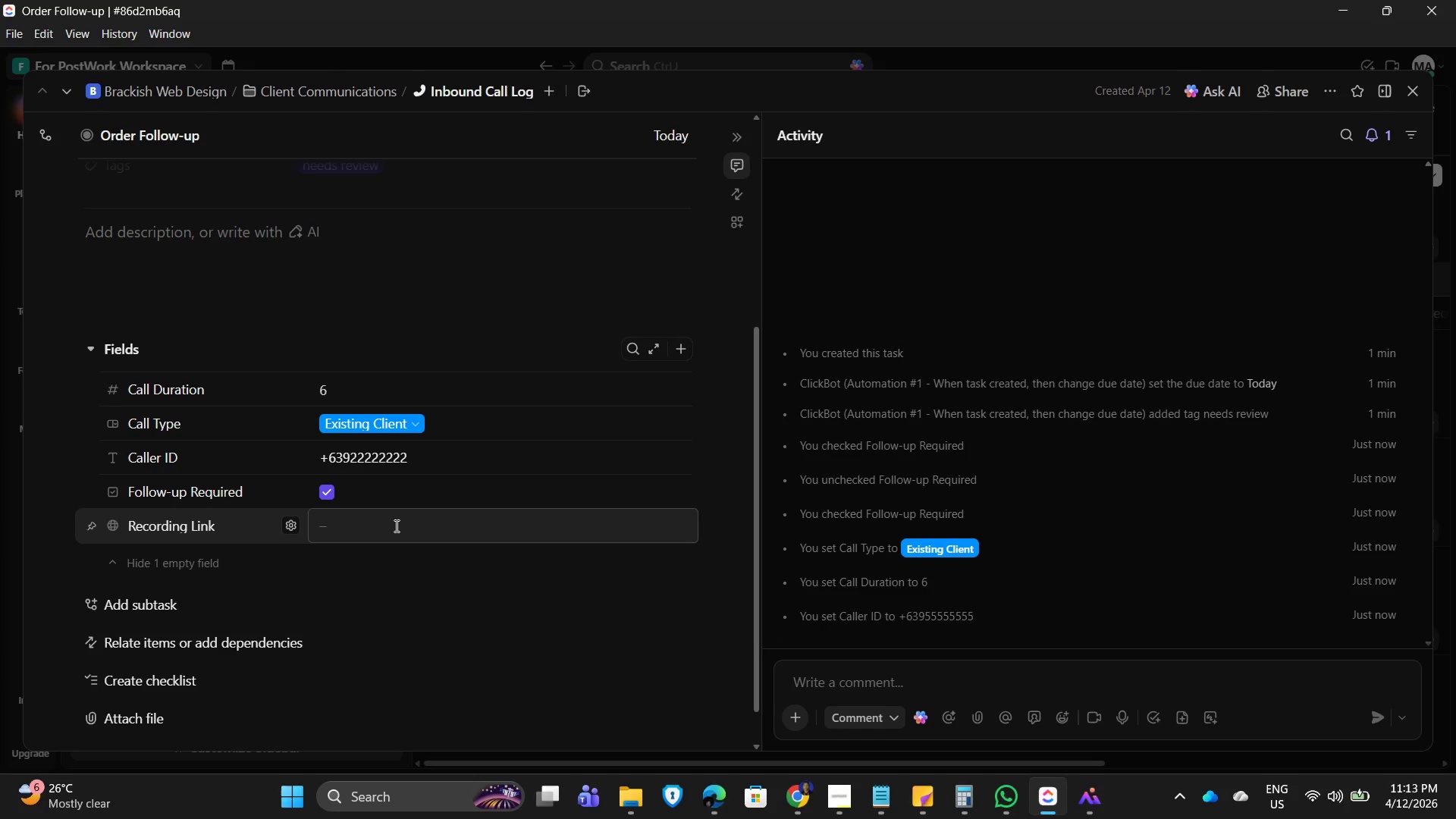 
type(https://recording2.com)
 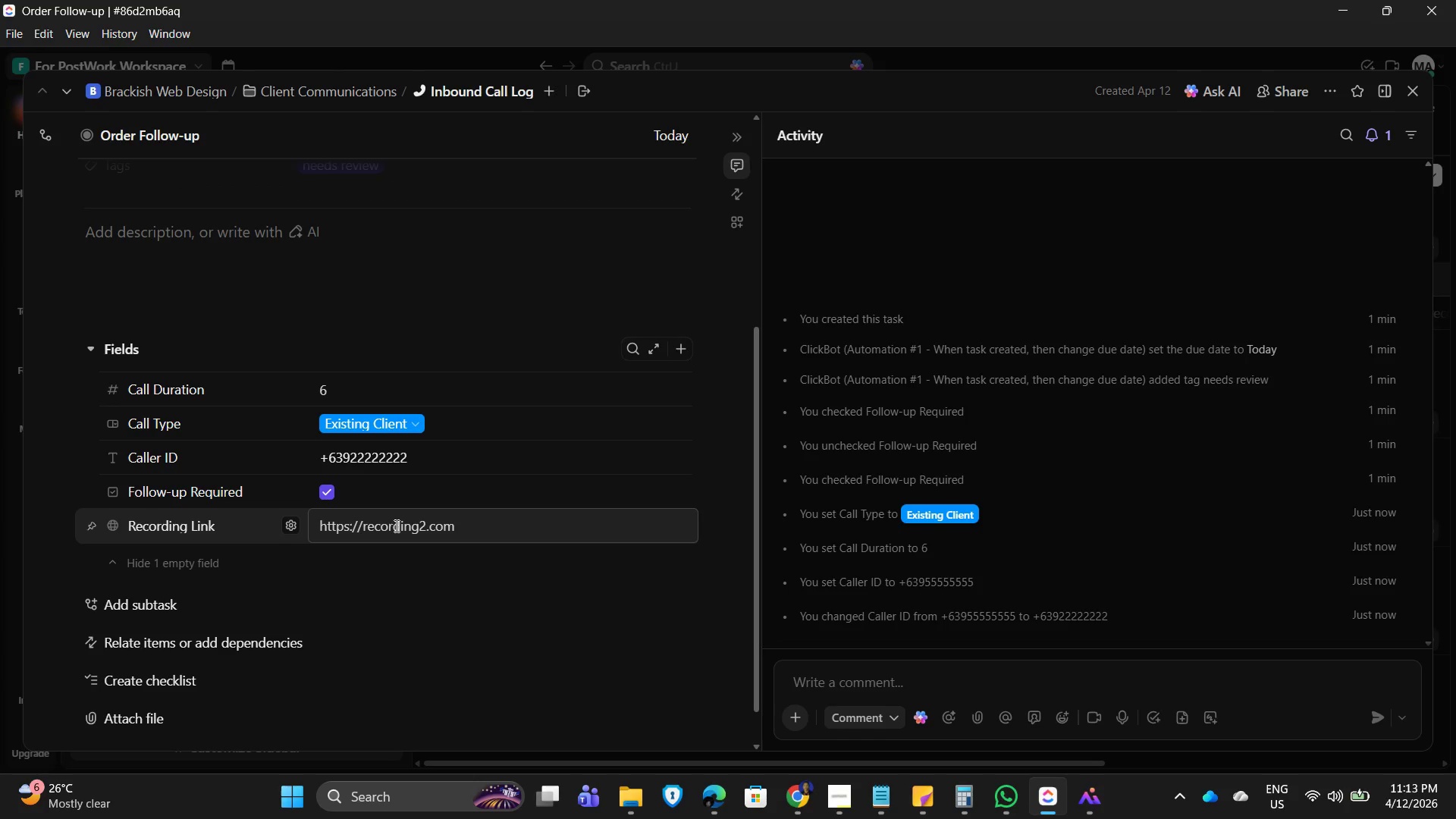 
wait(6.81)
 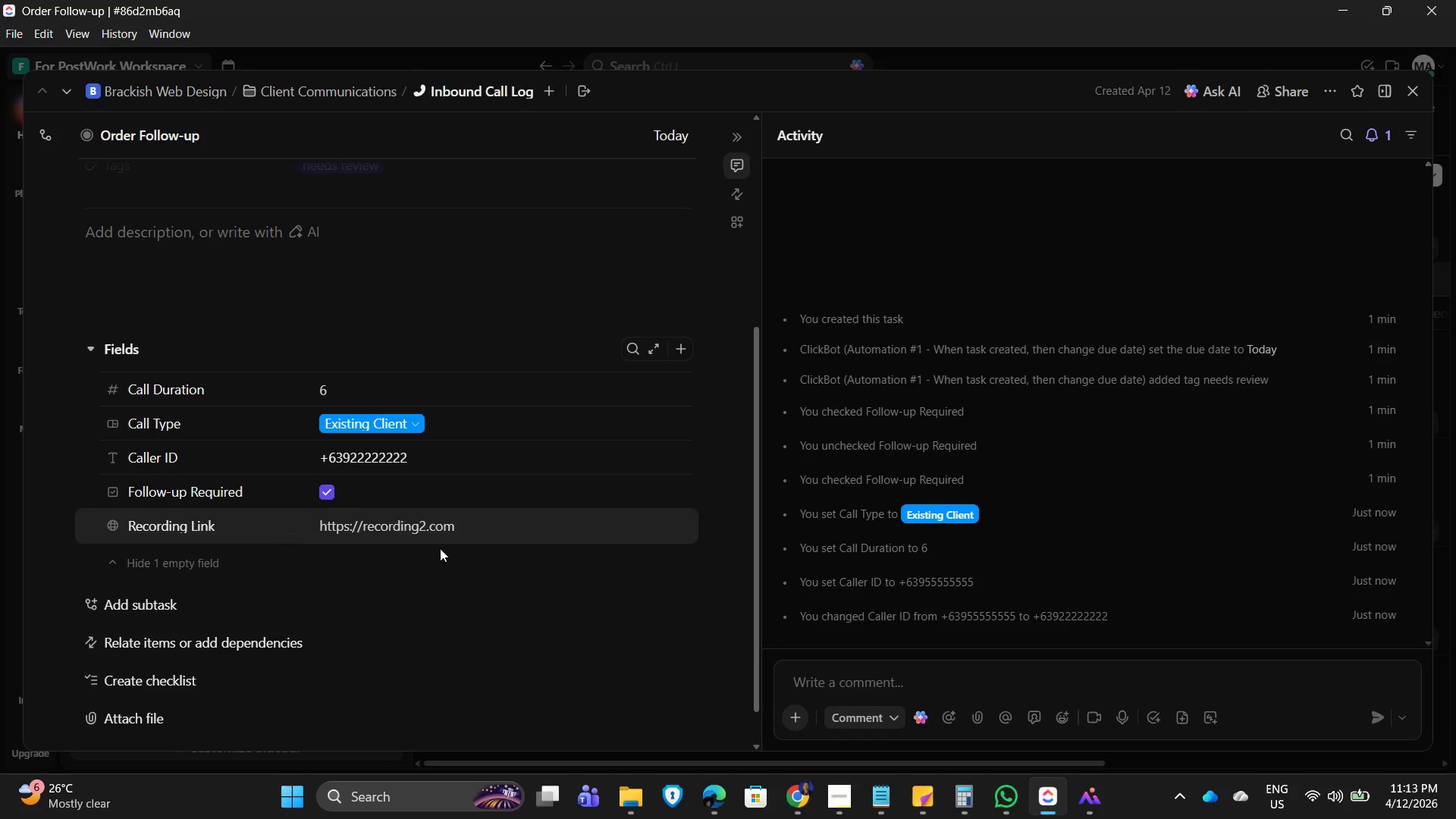 
left_click([745, 278])
 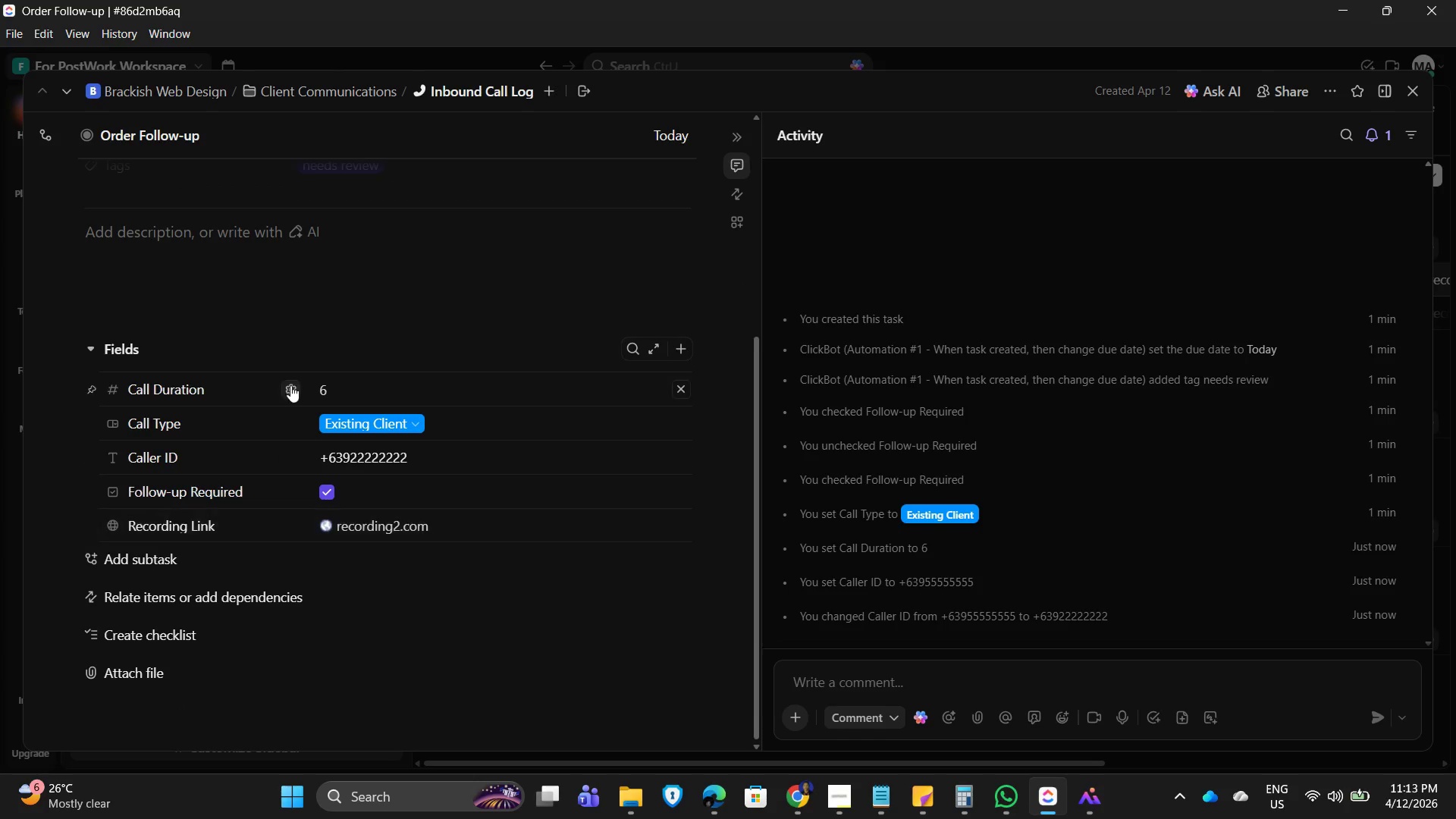 
scroll: coordinate [450, 389], scroll_direction: down, amount: 2.0
 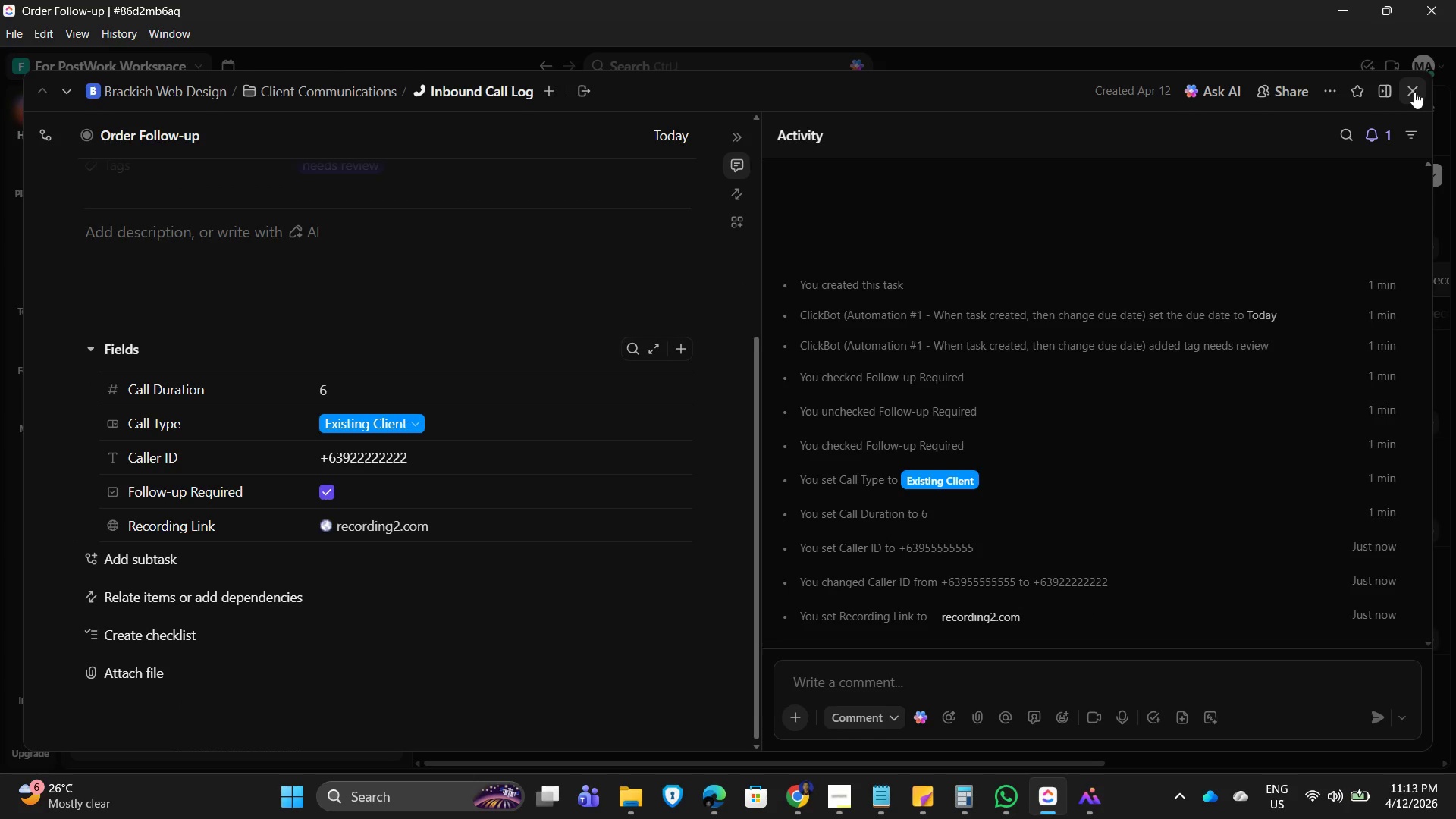 
left_click([1414, 92])
 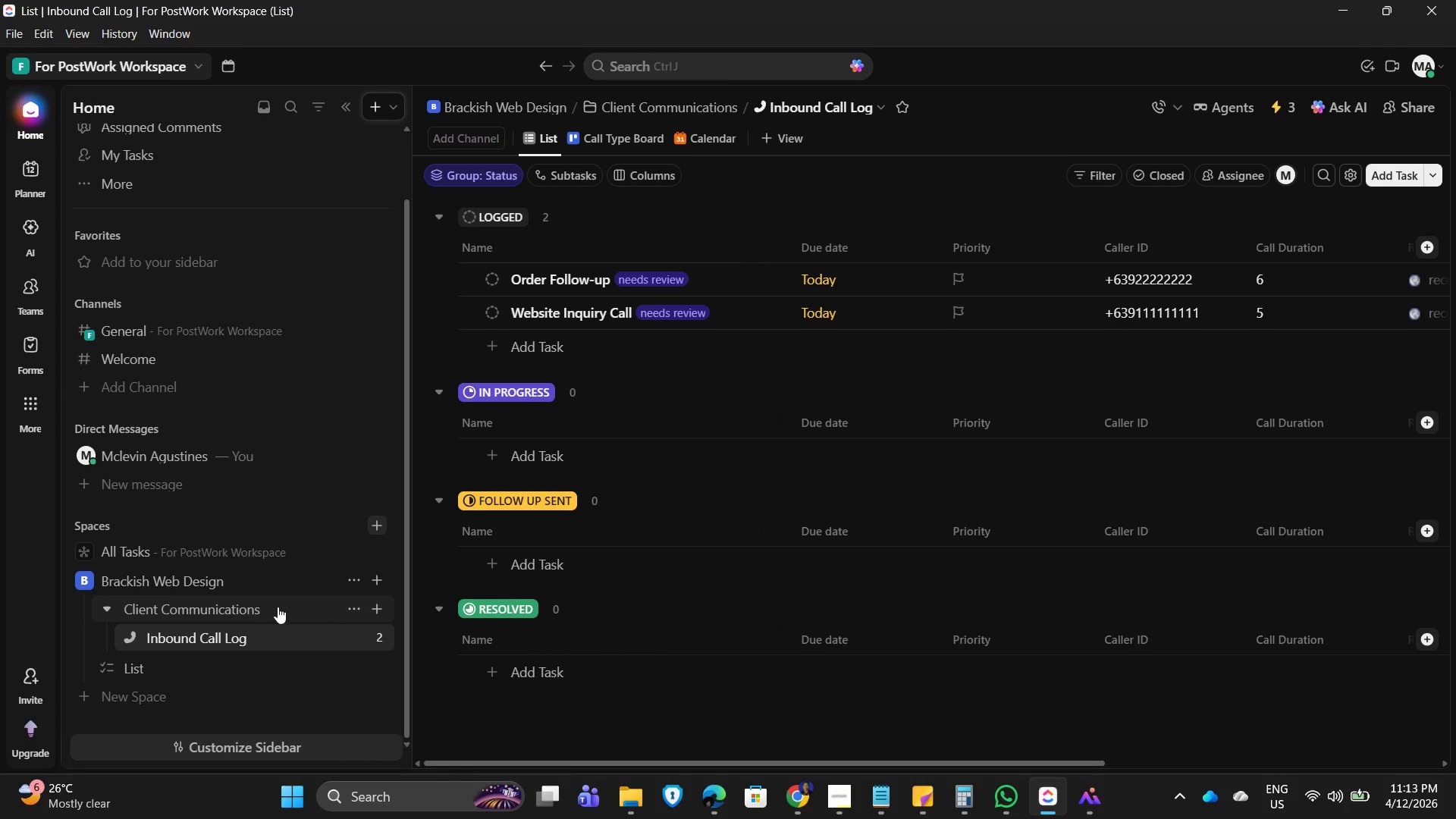 
wait(5.88)
 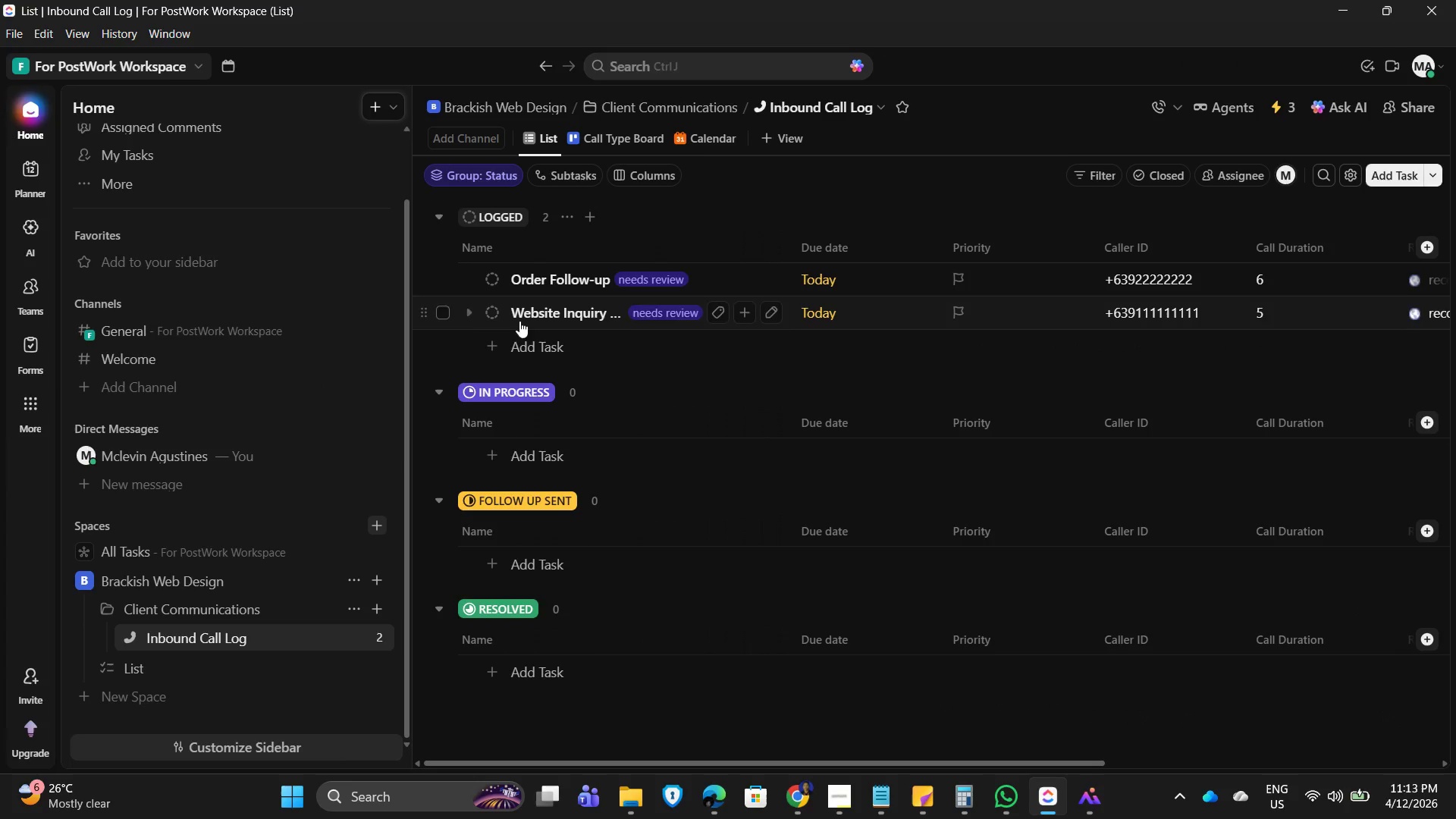 
left_click([377, 643])
 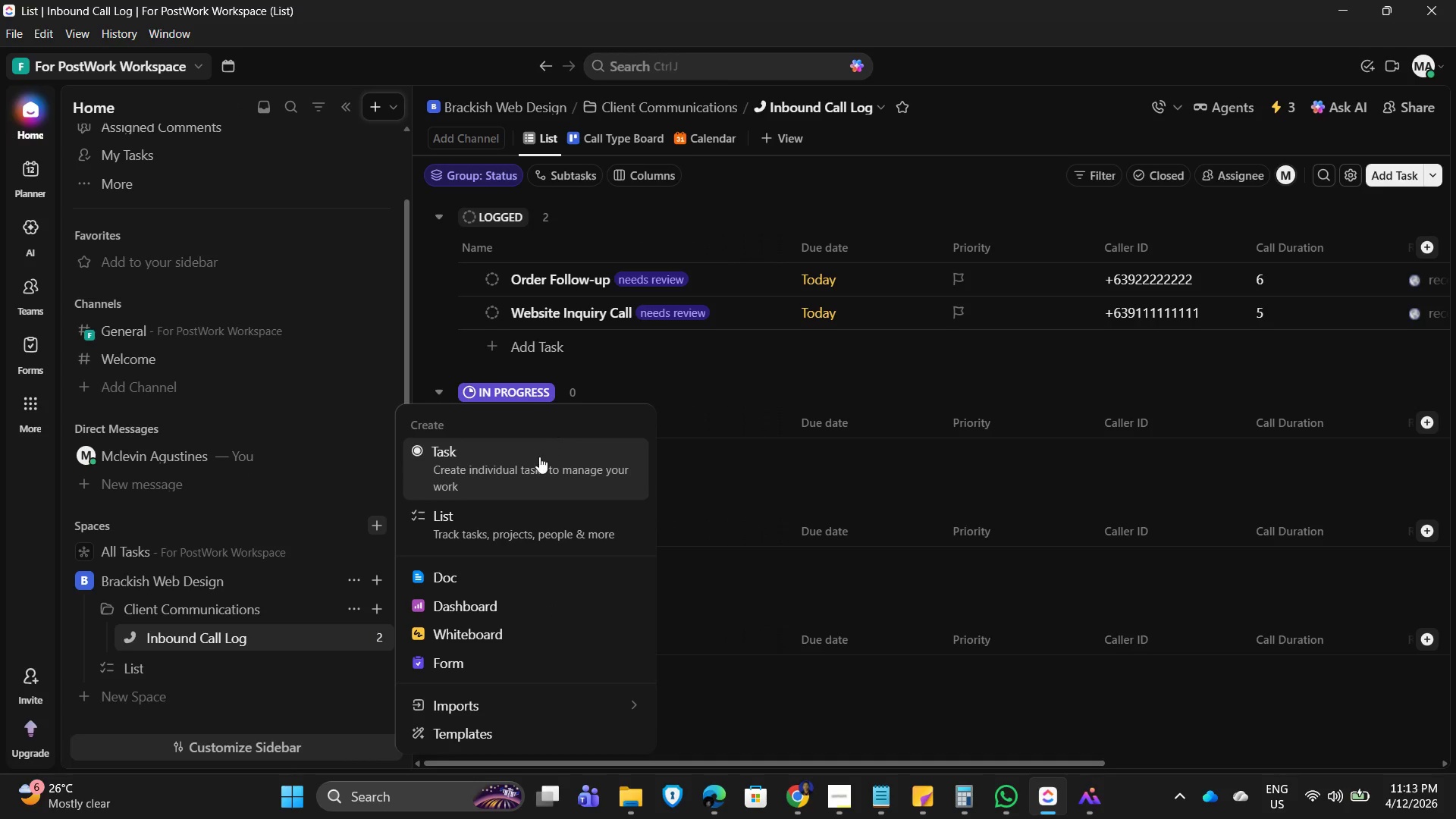 
left_click([532, 466])
 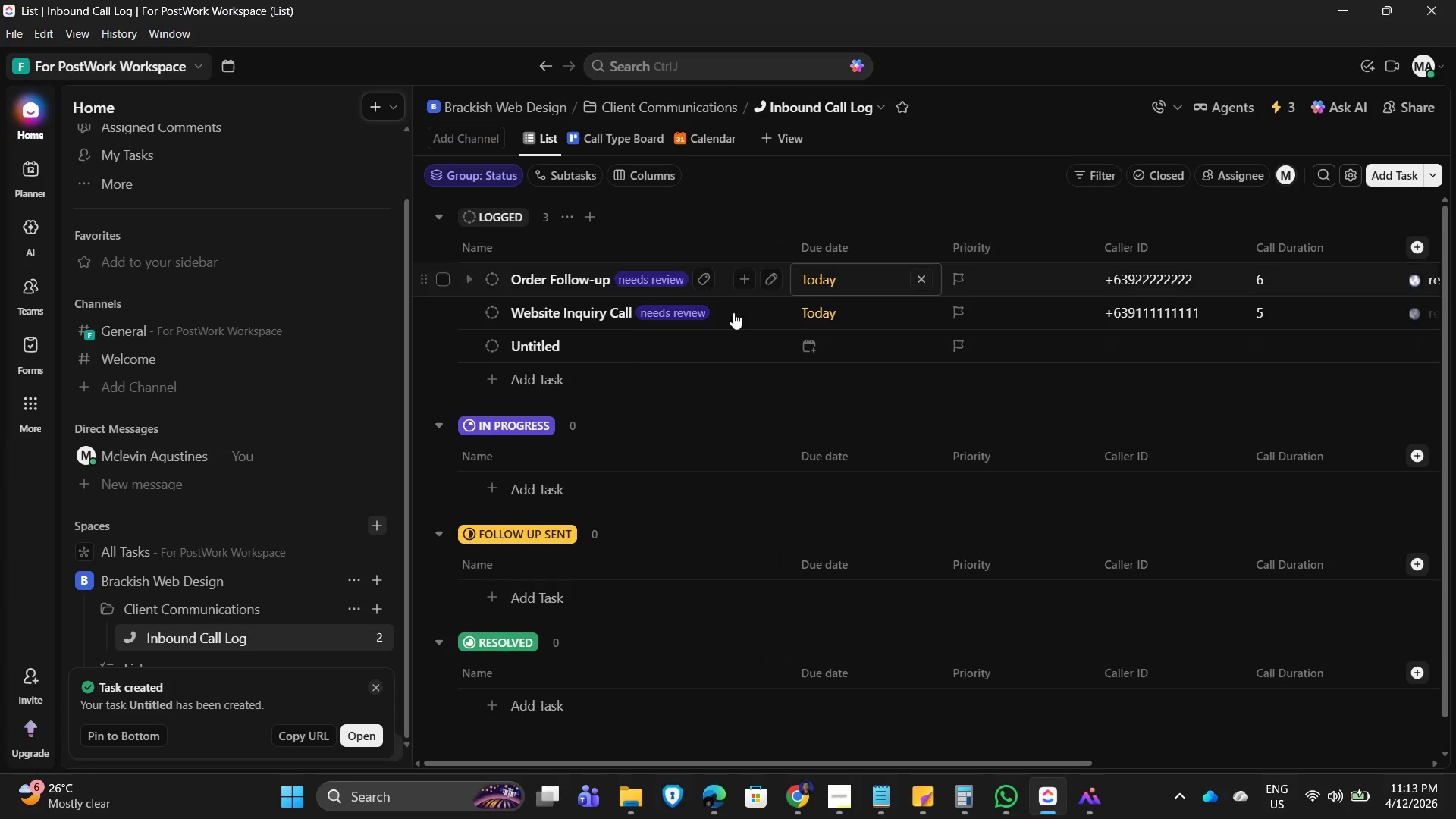 
left_click([447, 341])
 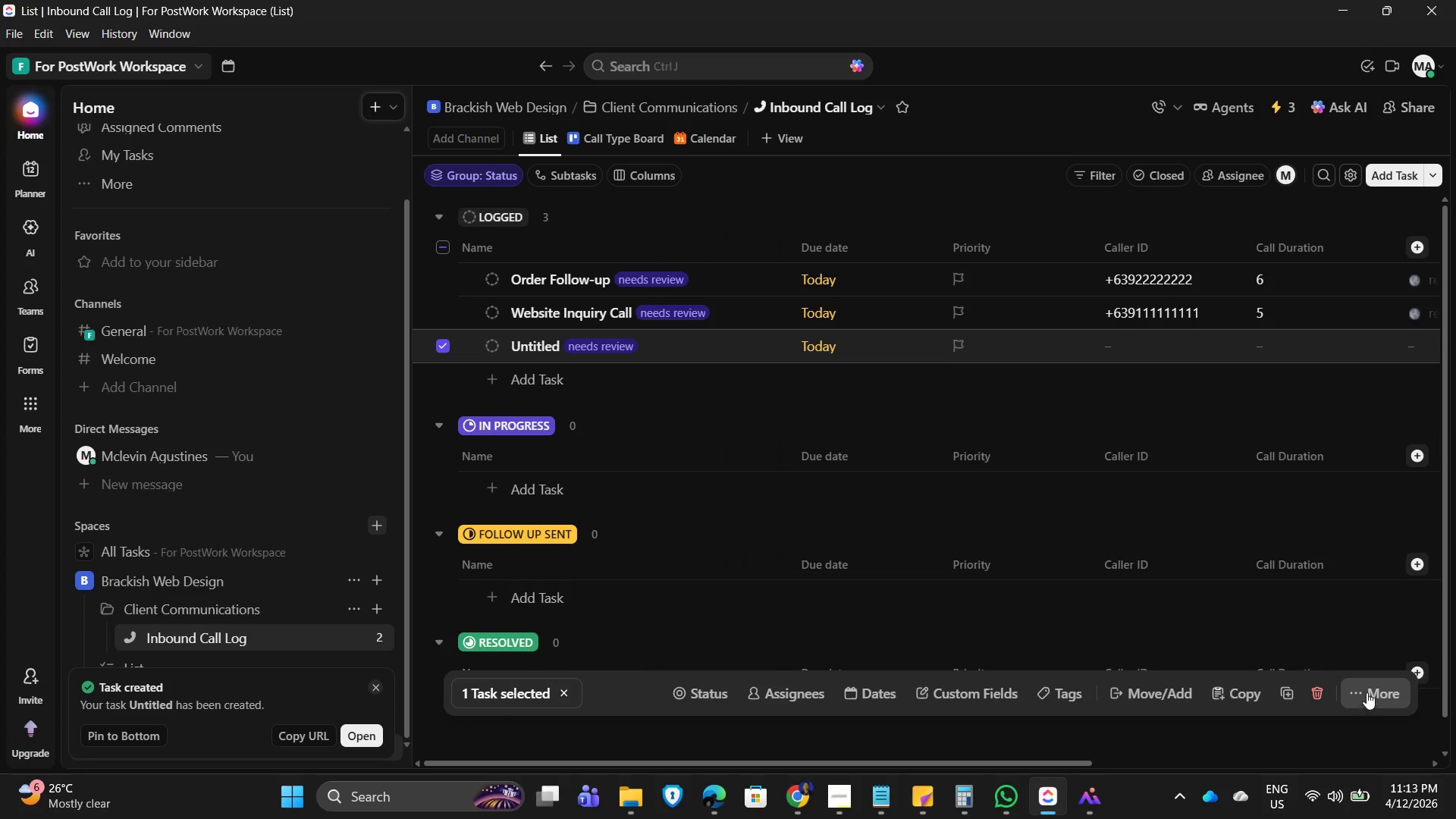 
left_click([1320, 692])
 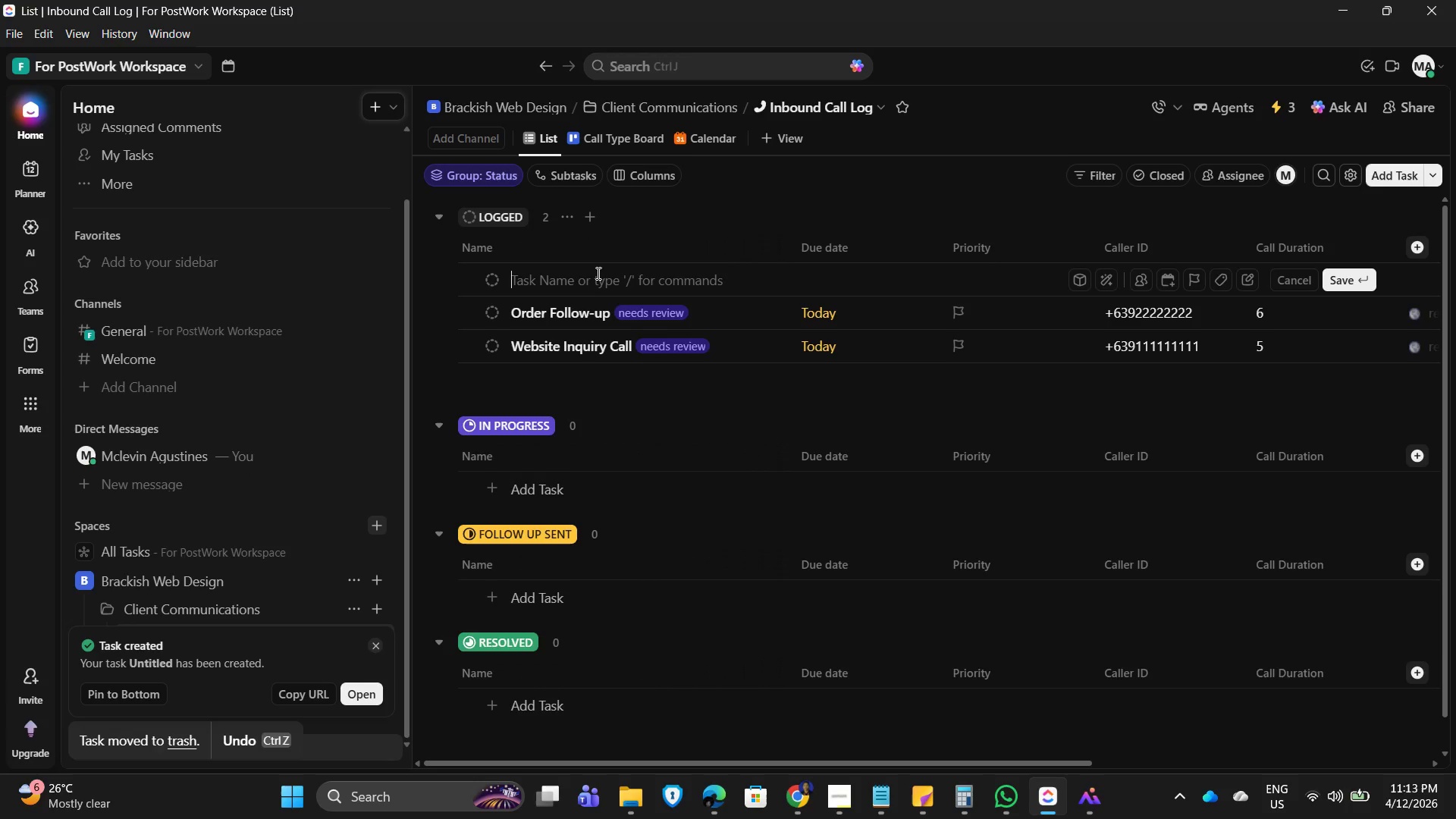 
wait(6.78)
 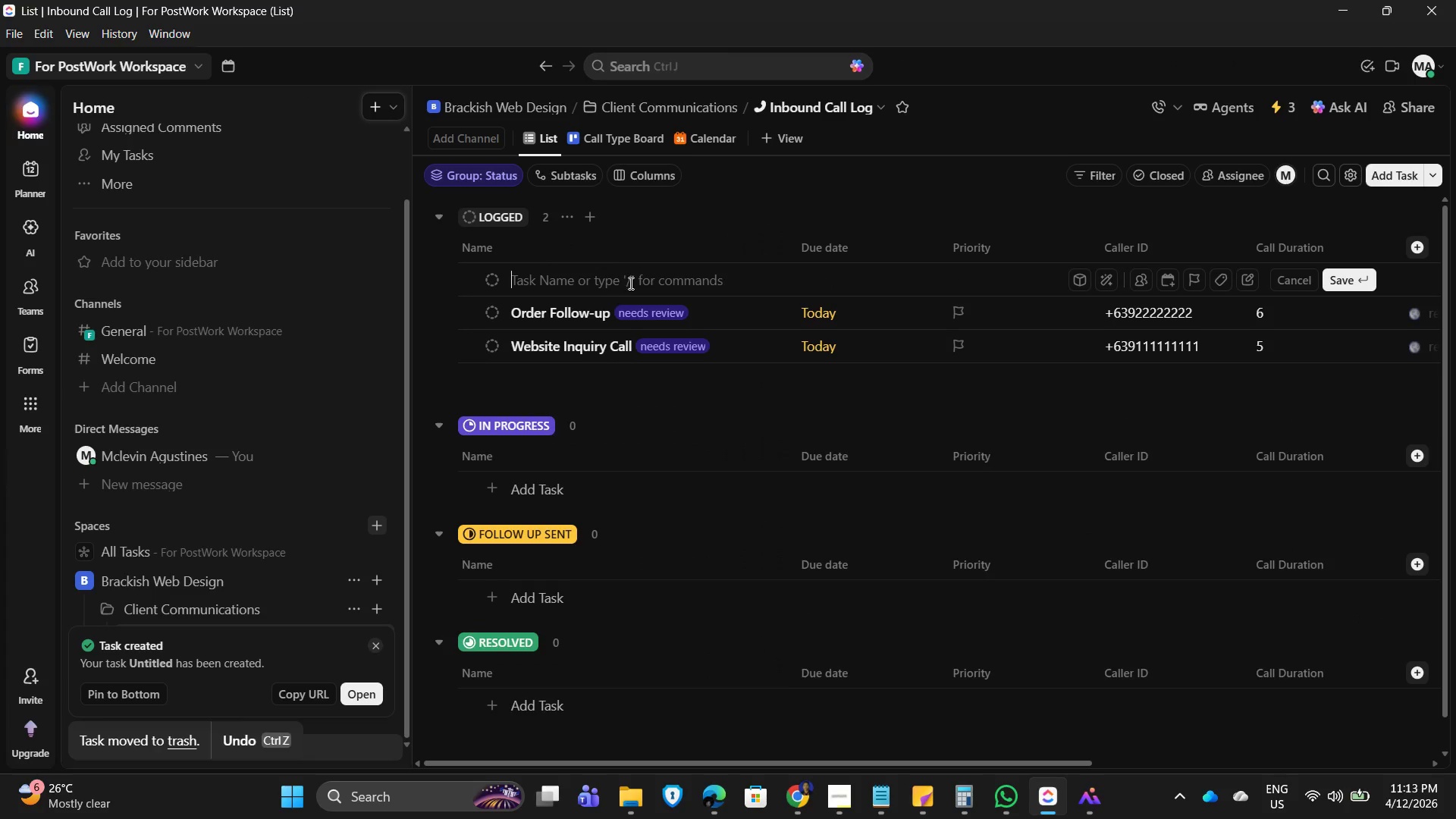 
type(Server Down Emergency)
 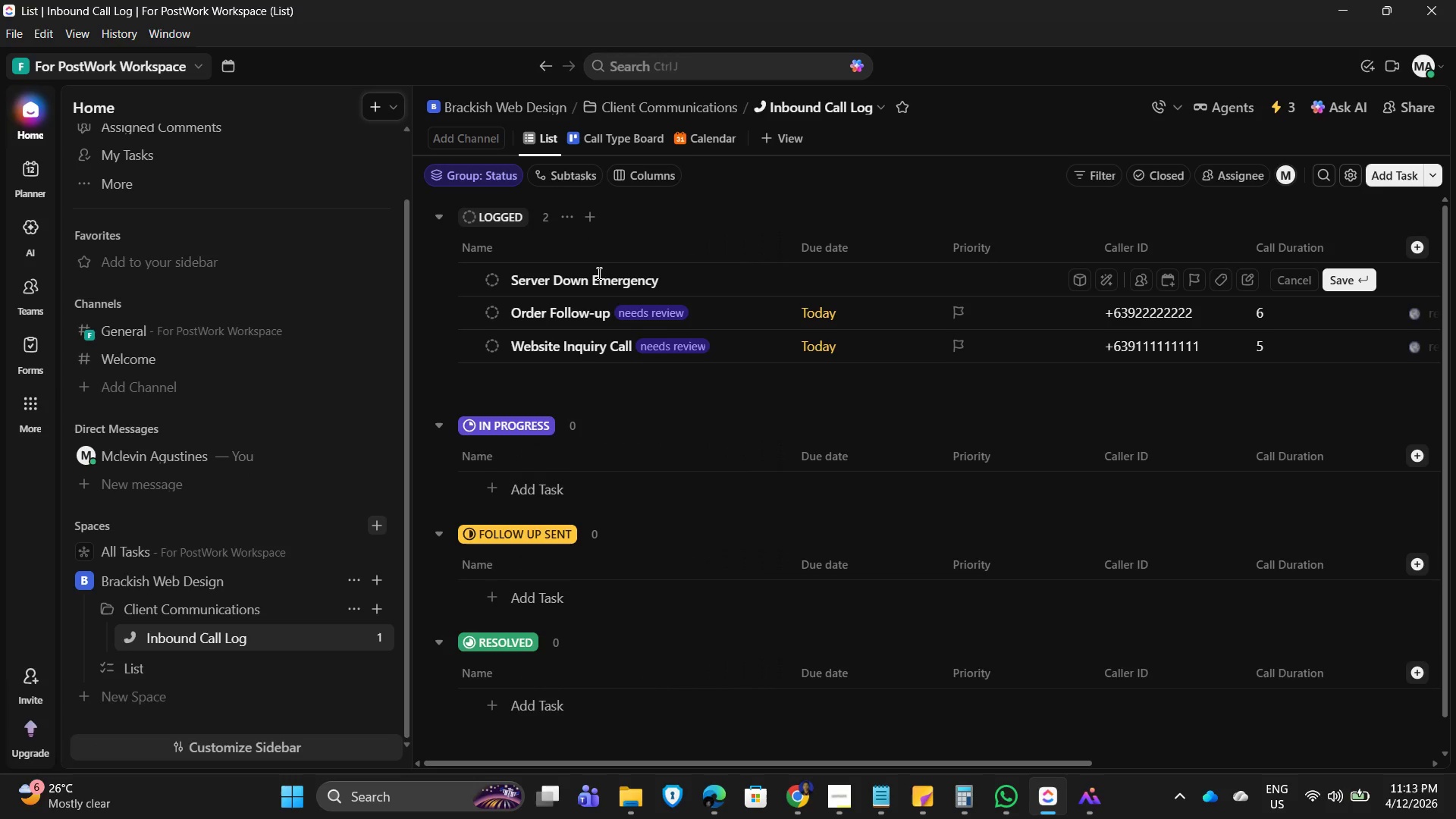 
wait(5.17)
 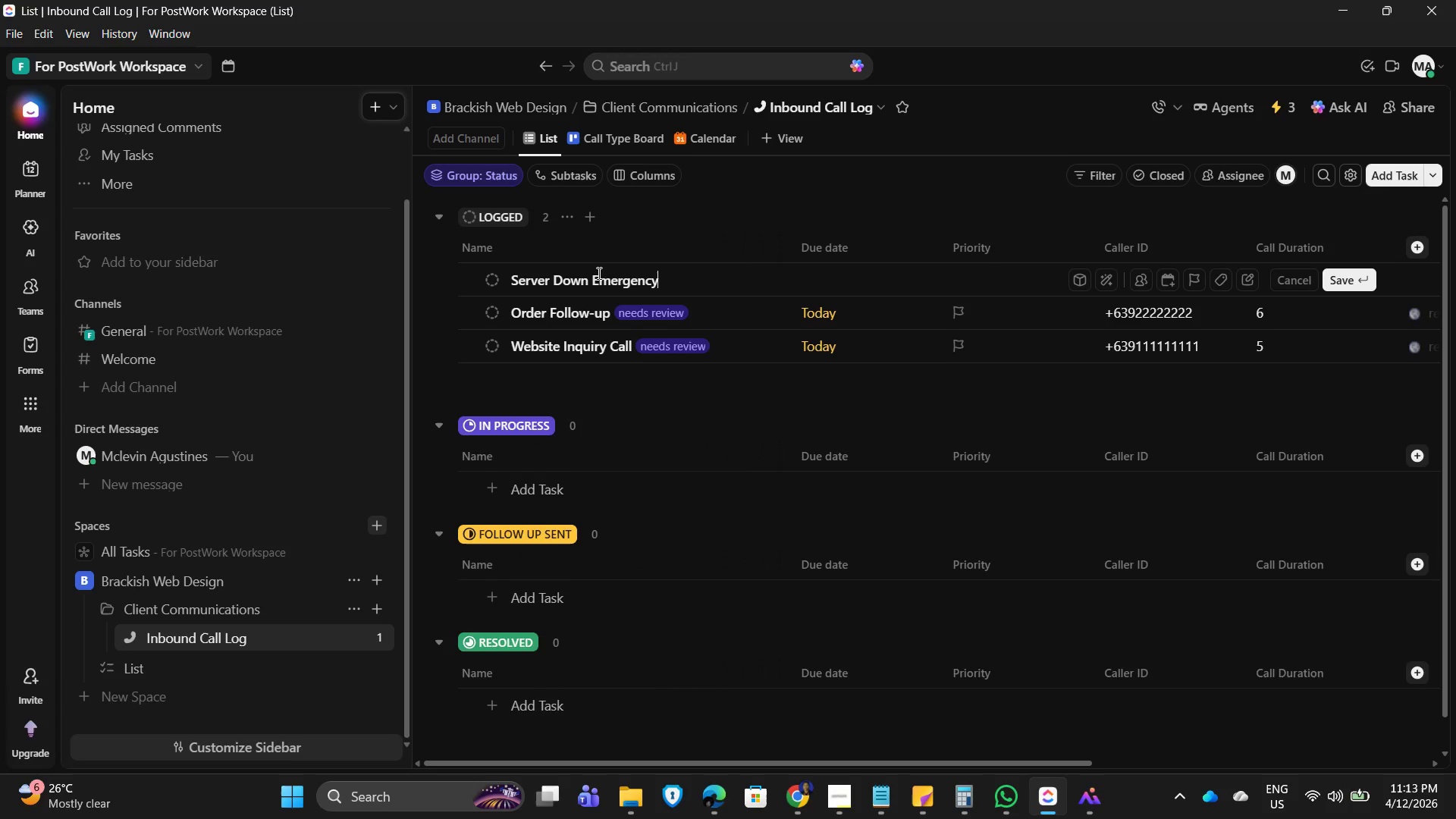 
left_click([865, 188])
 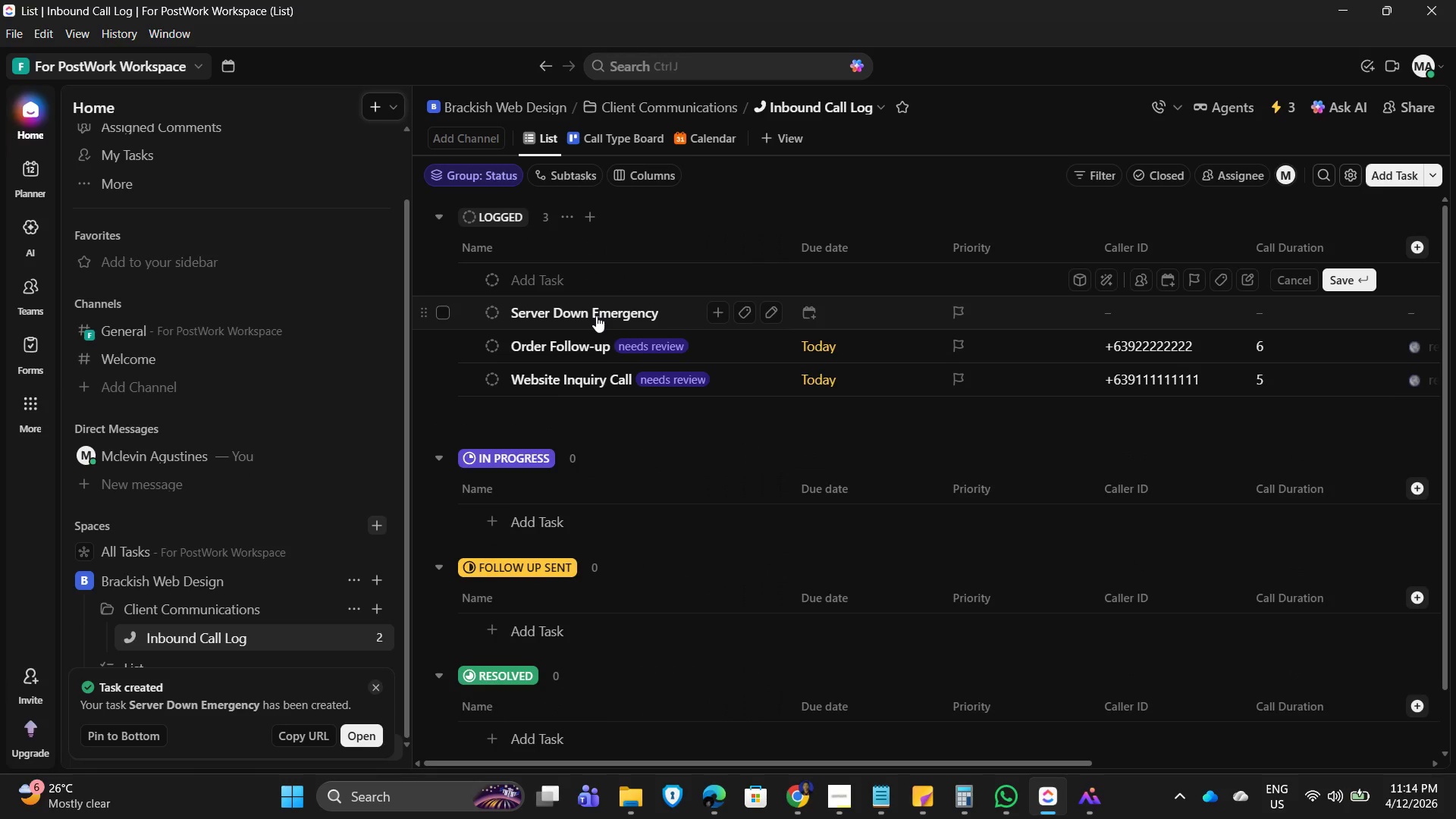 
left_click([596, 313])
 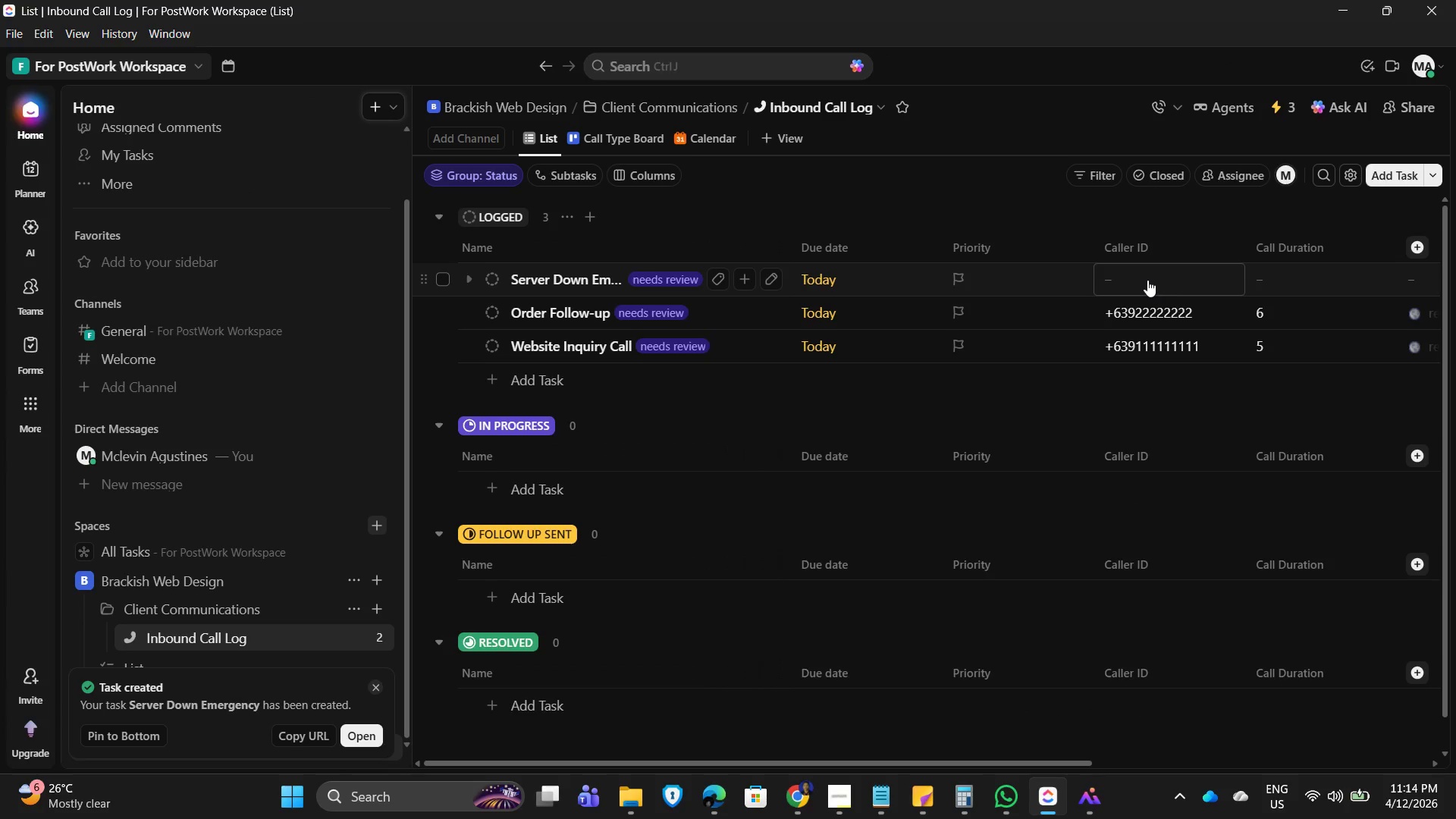 
wait(11.45)
 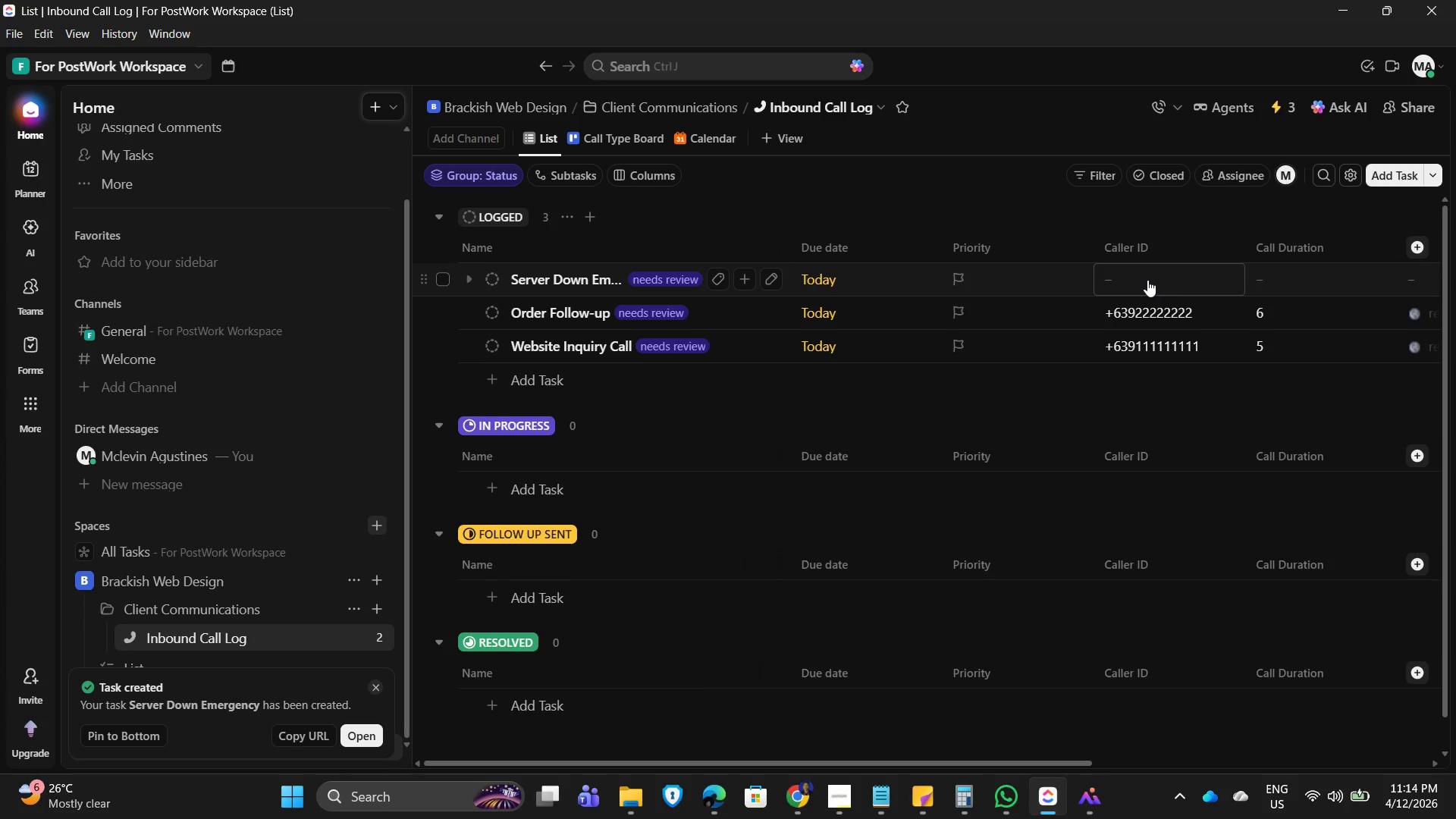 
left_click([1145, 275])
 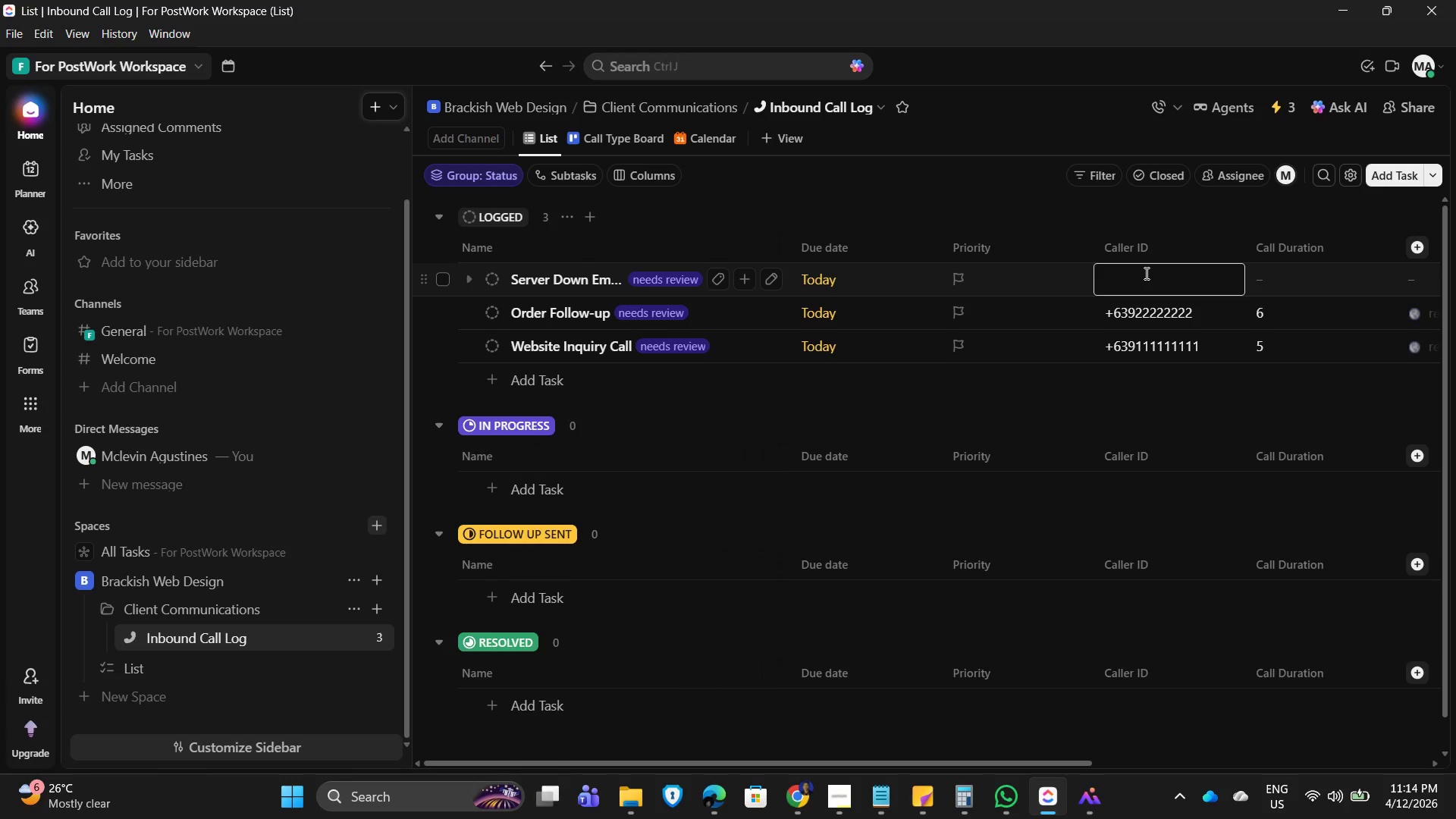 
key(NumpadAdd)
 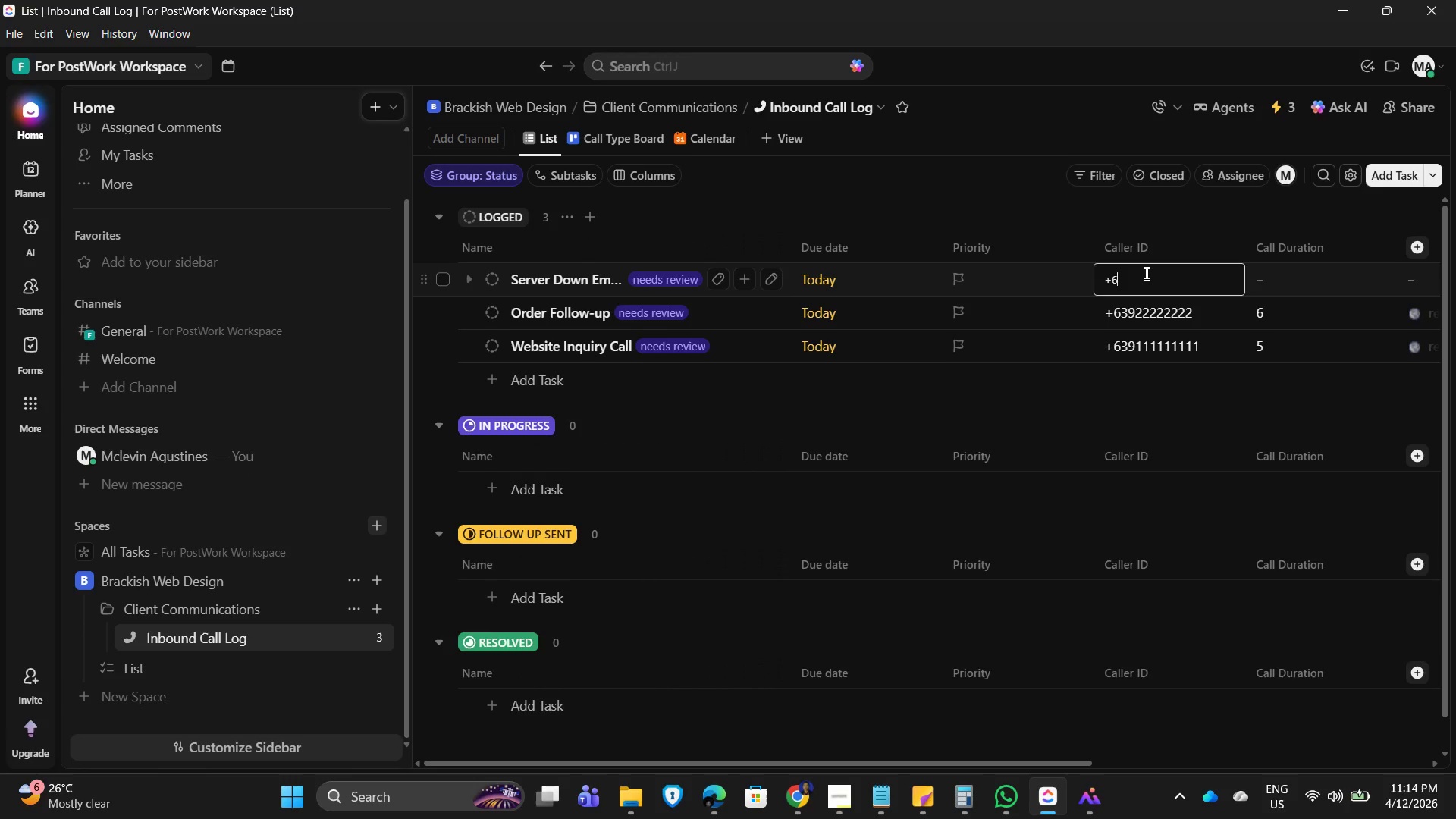 
key(Numpad6)
 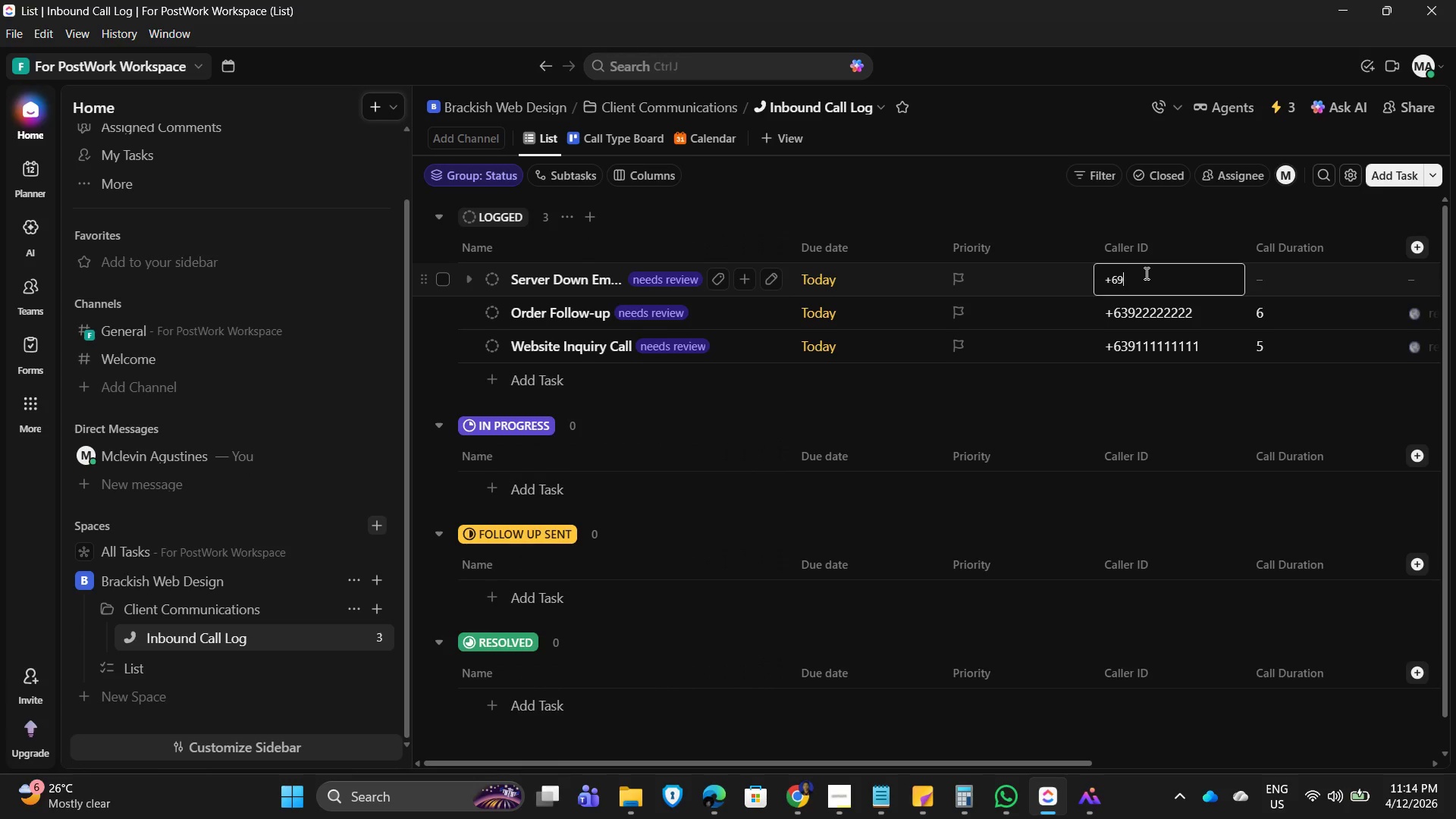 
key(Numpad9)
 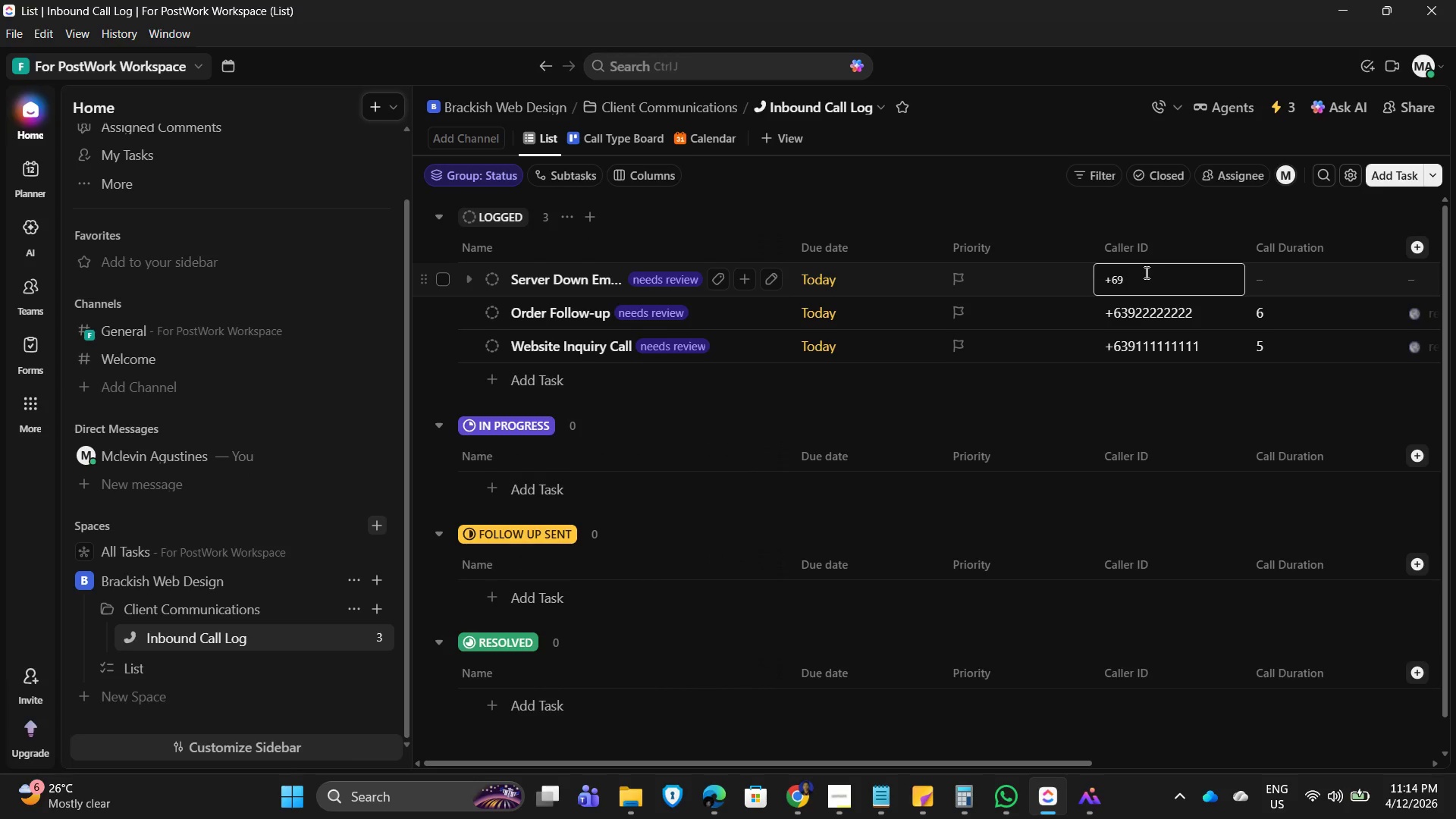 
key(Backspace)
 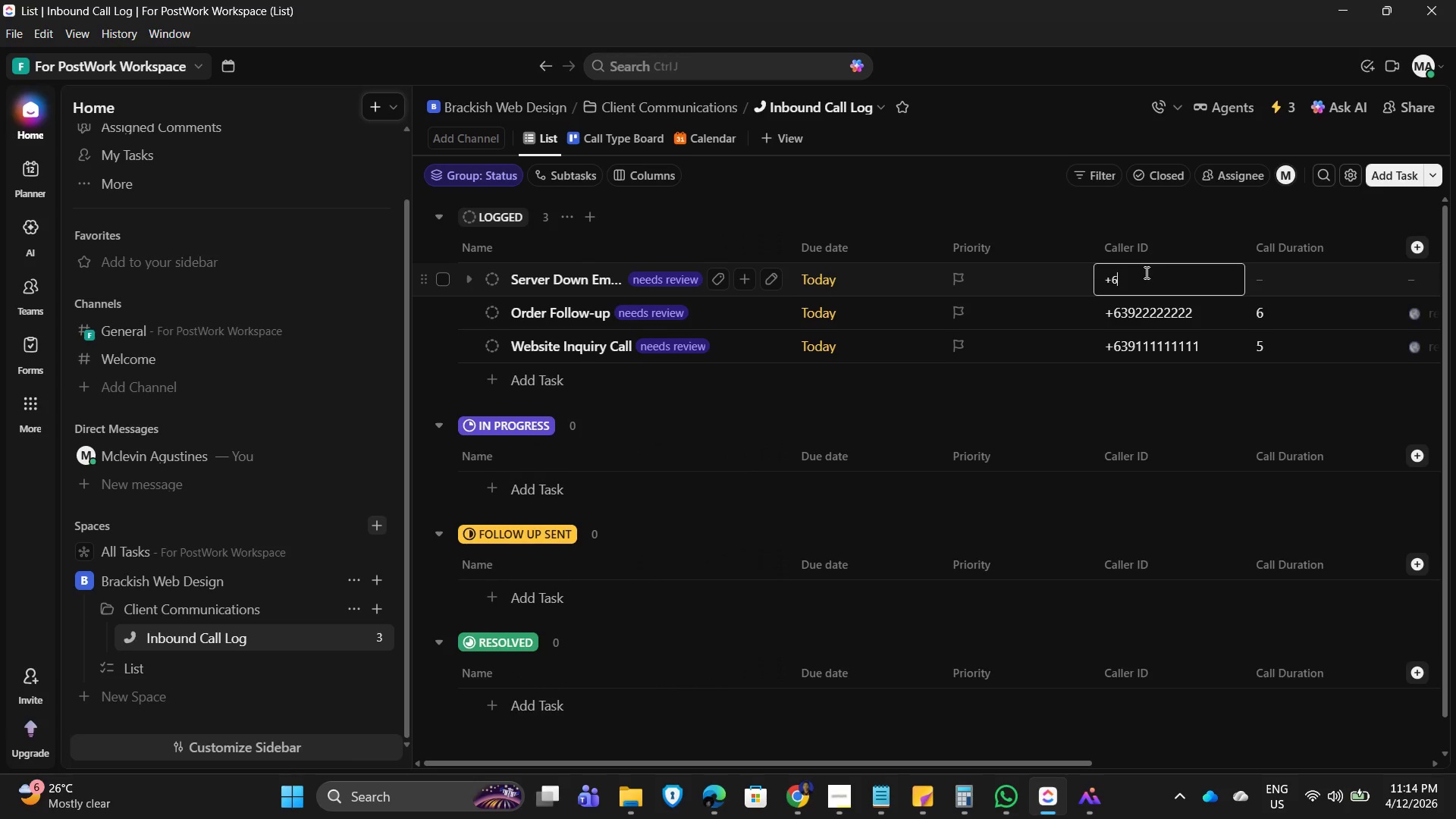 
key(Numpad3)
 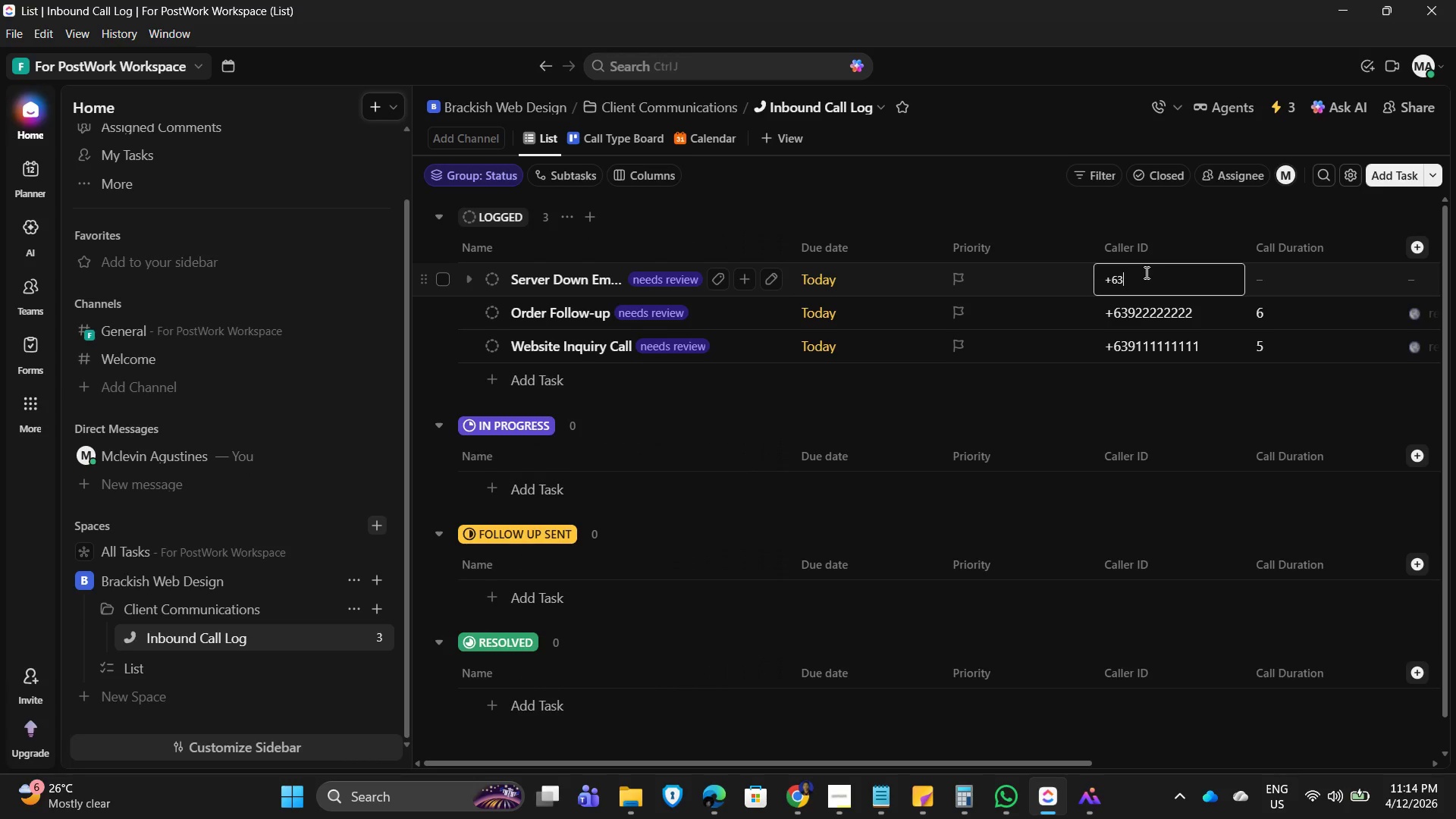 
key(Numpad9)
 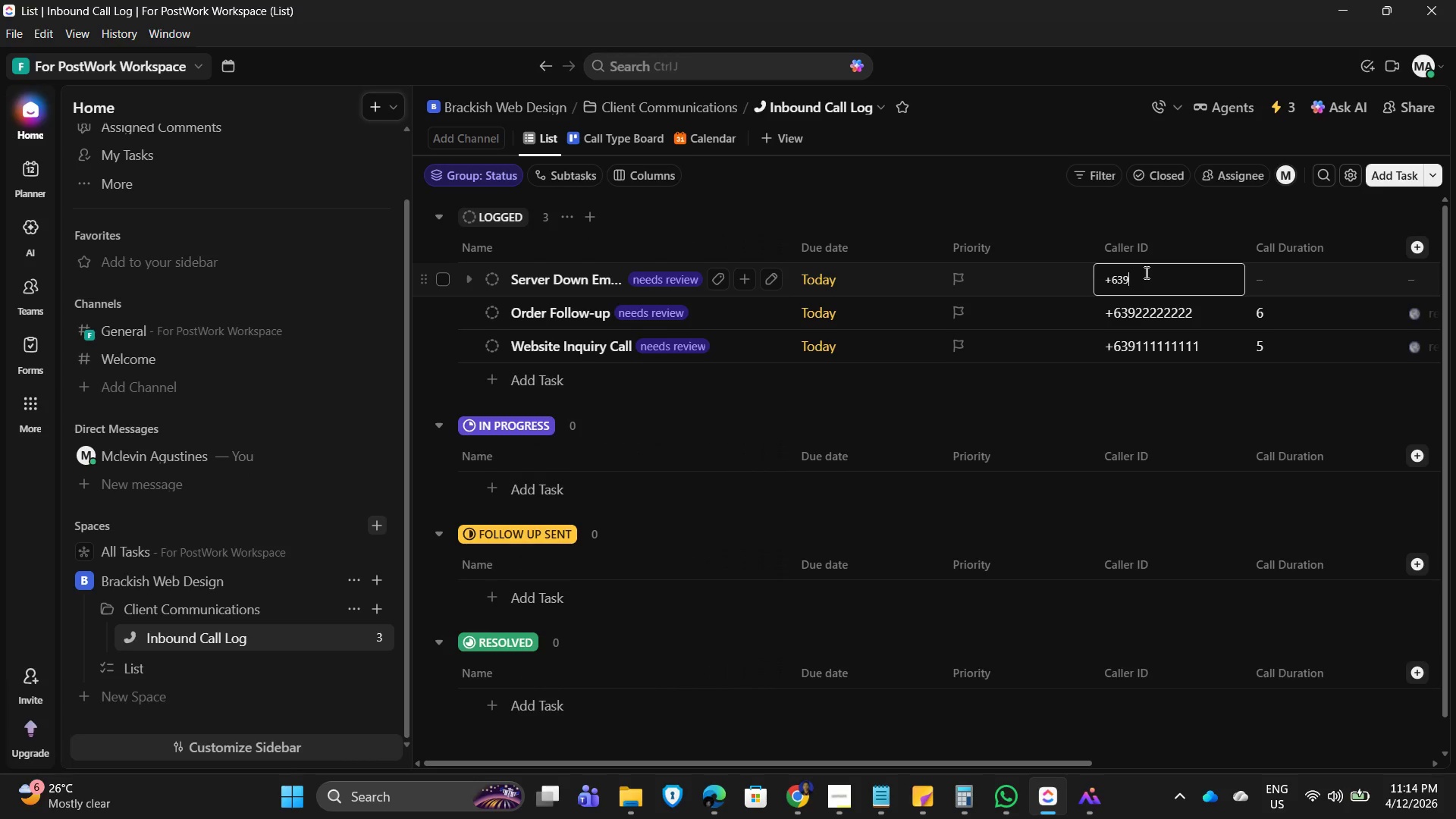 
key(Numpad3)
 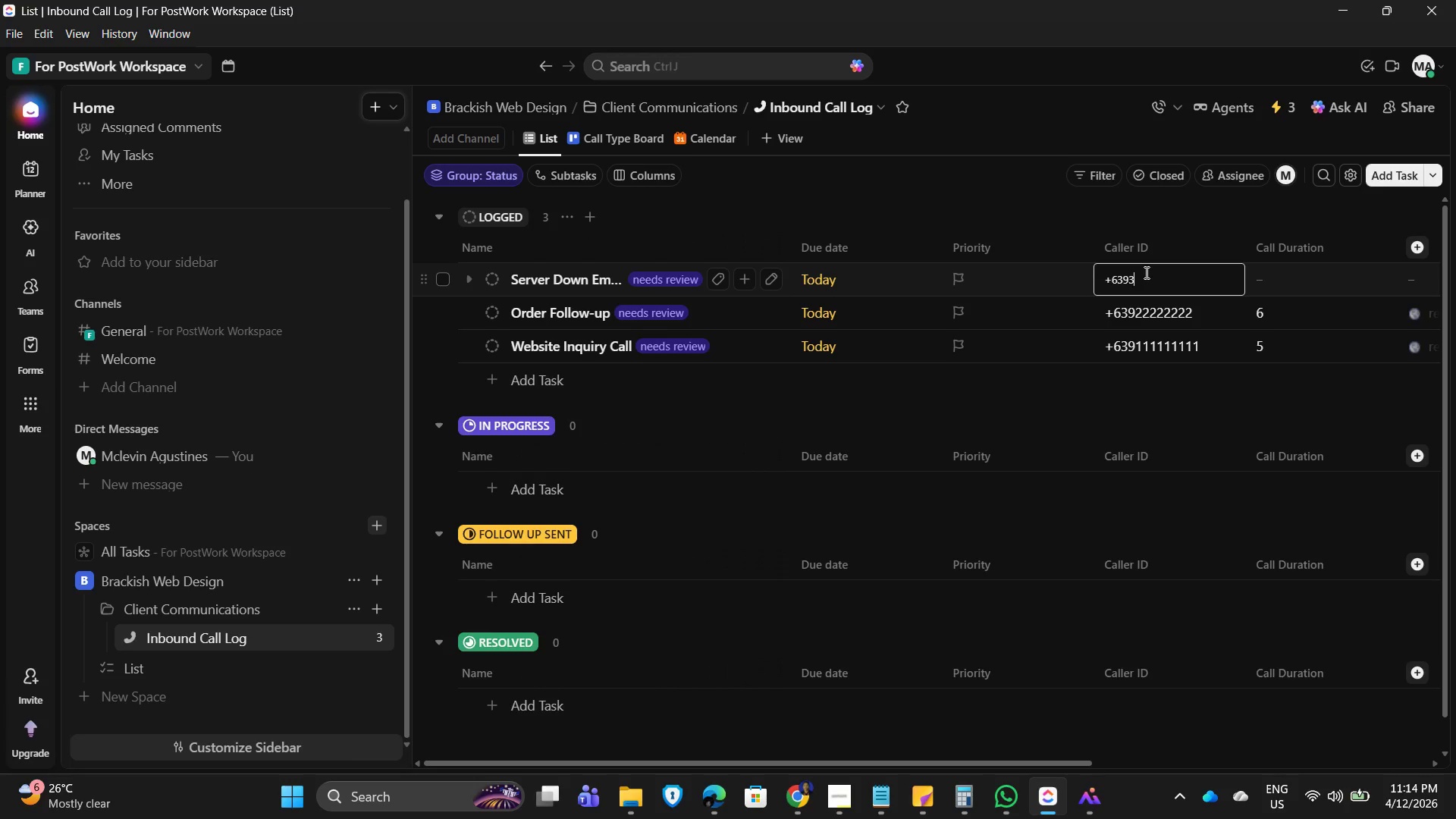 
key(Numpad3)
 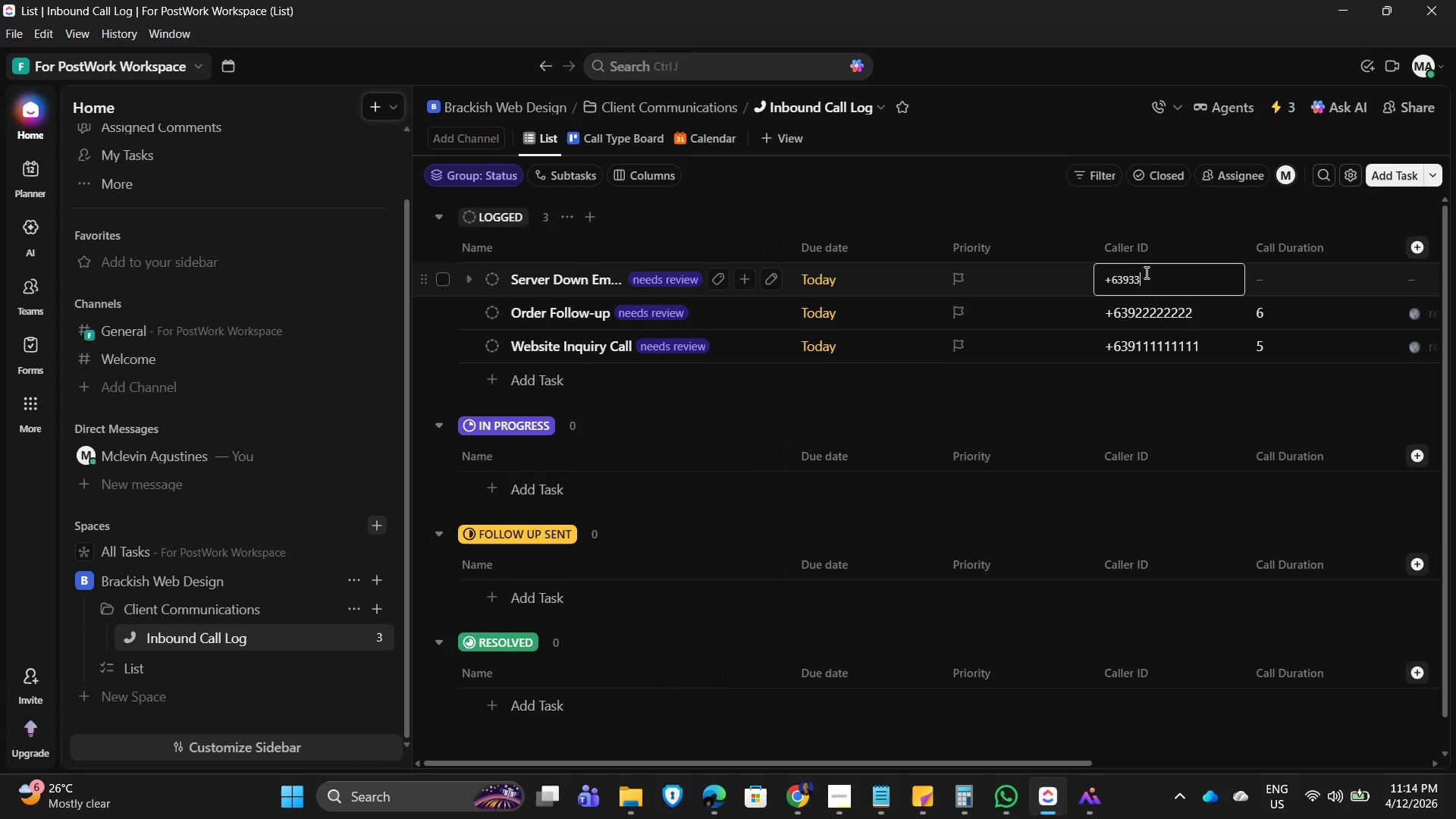 
key(Numpad3)
 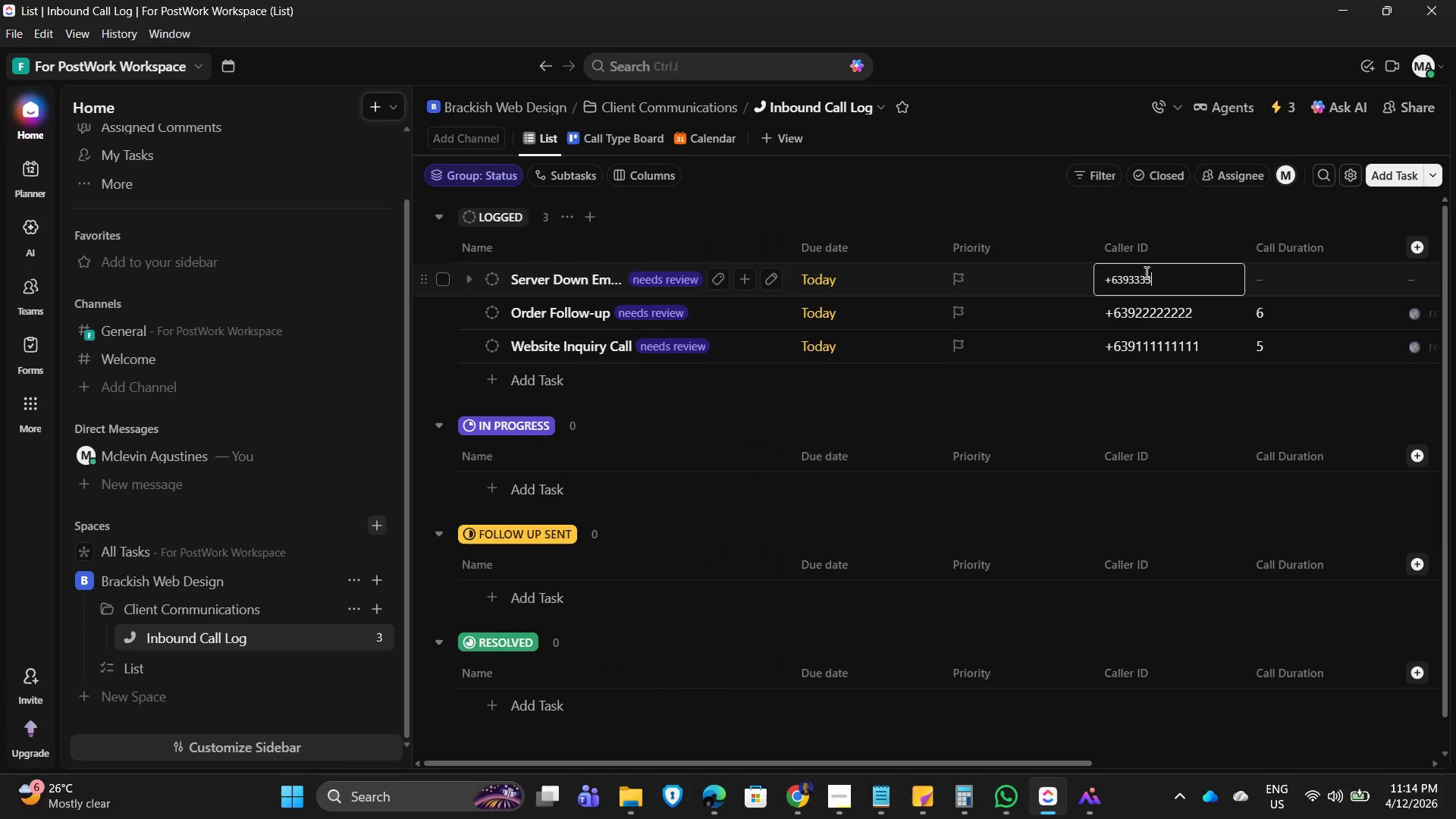 
key(Numpad3)
 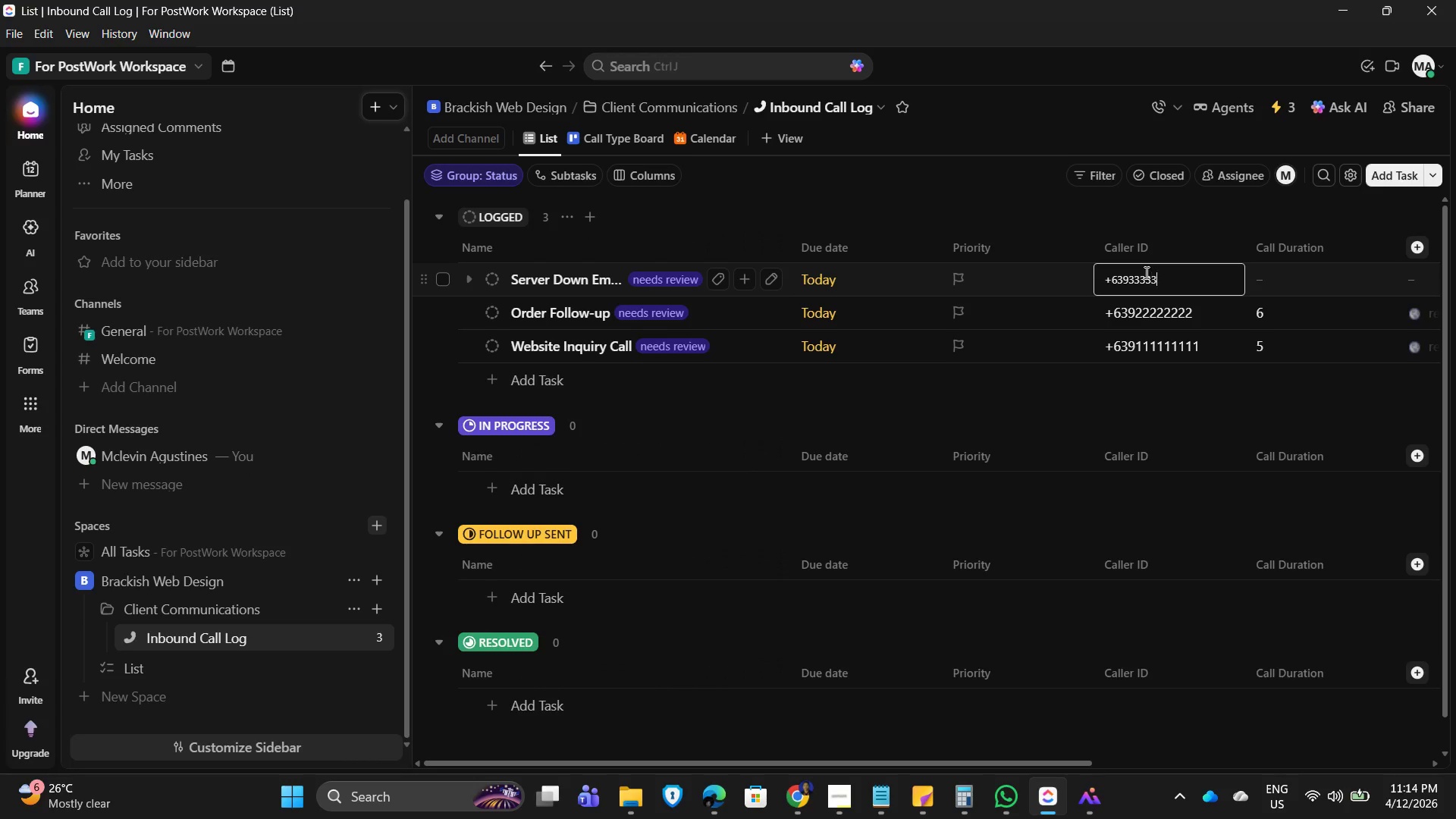 
key(Numpad3)
 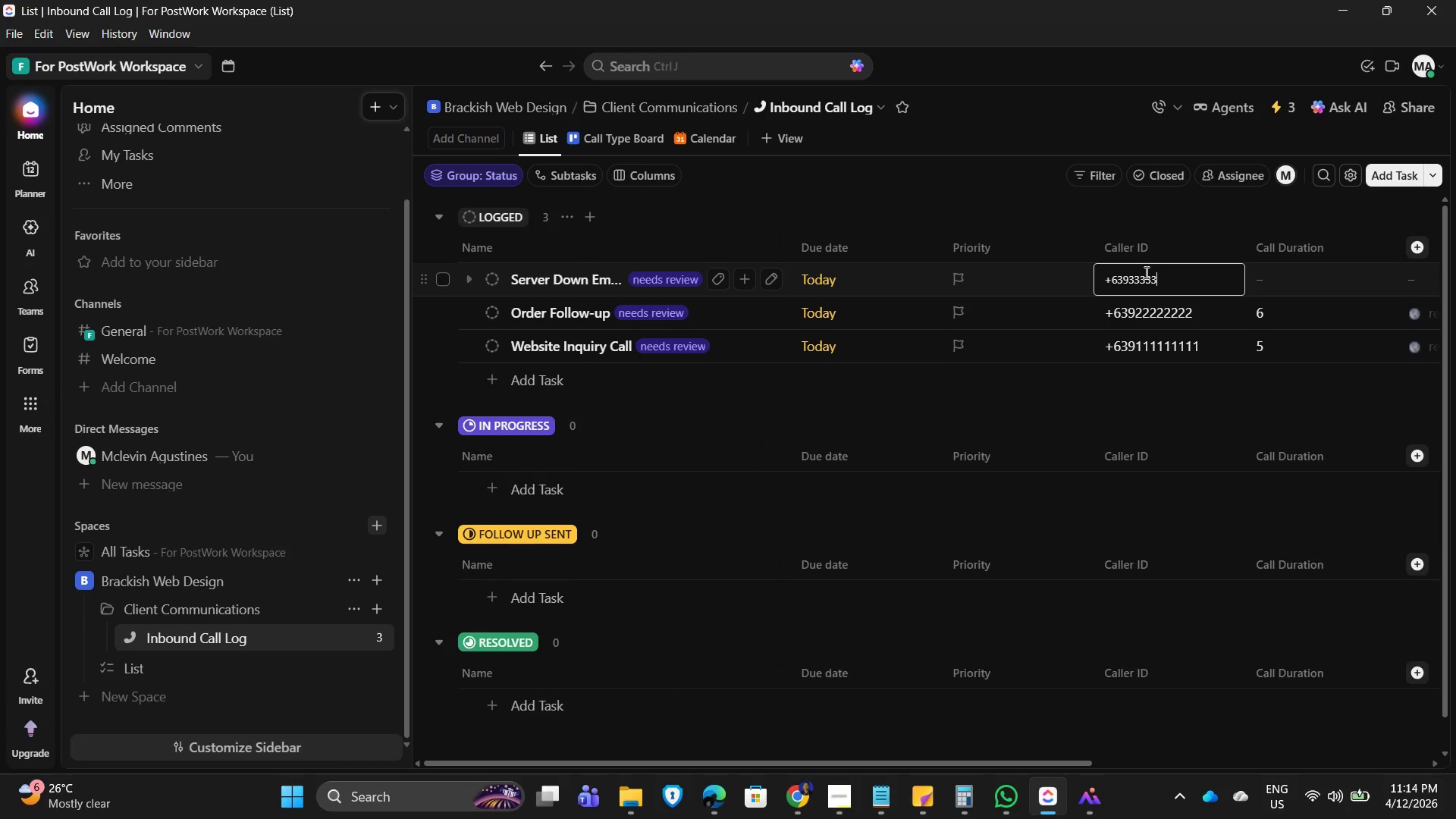 
key(Numpad3)
 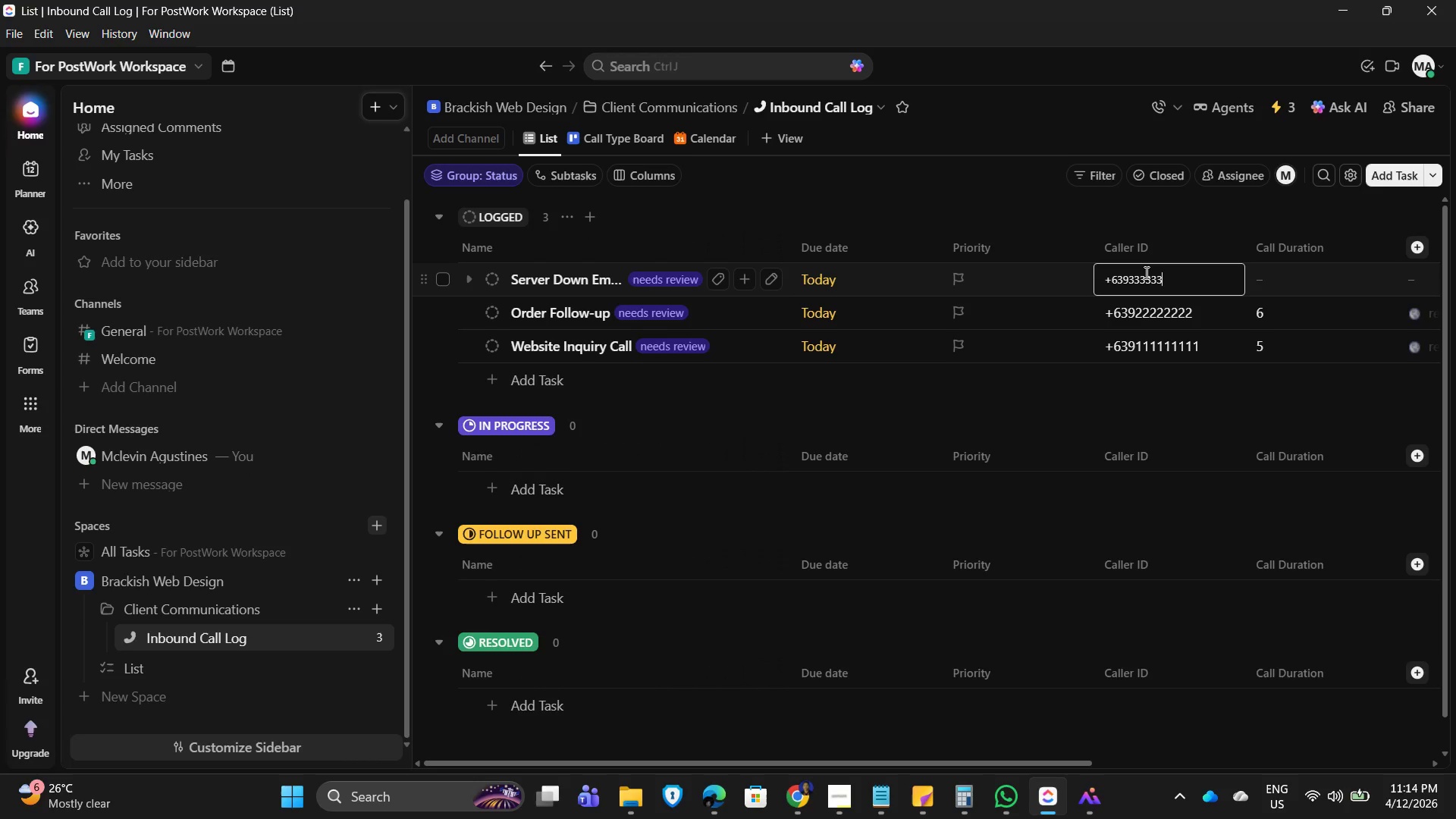 
key(Numpad3)
 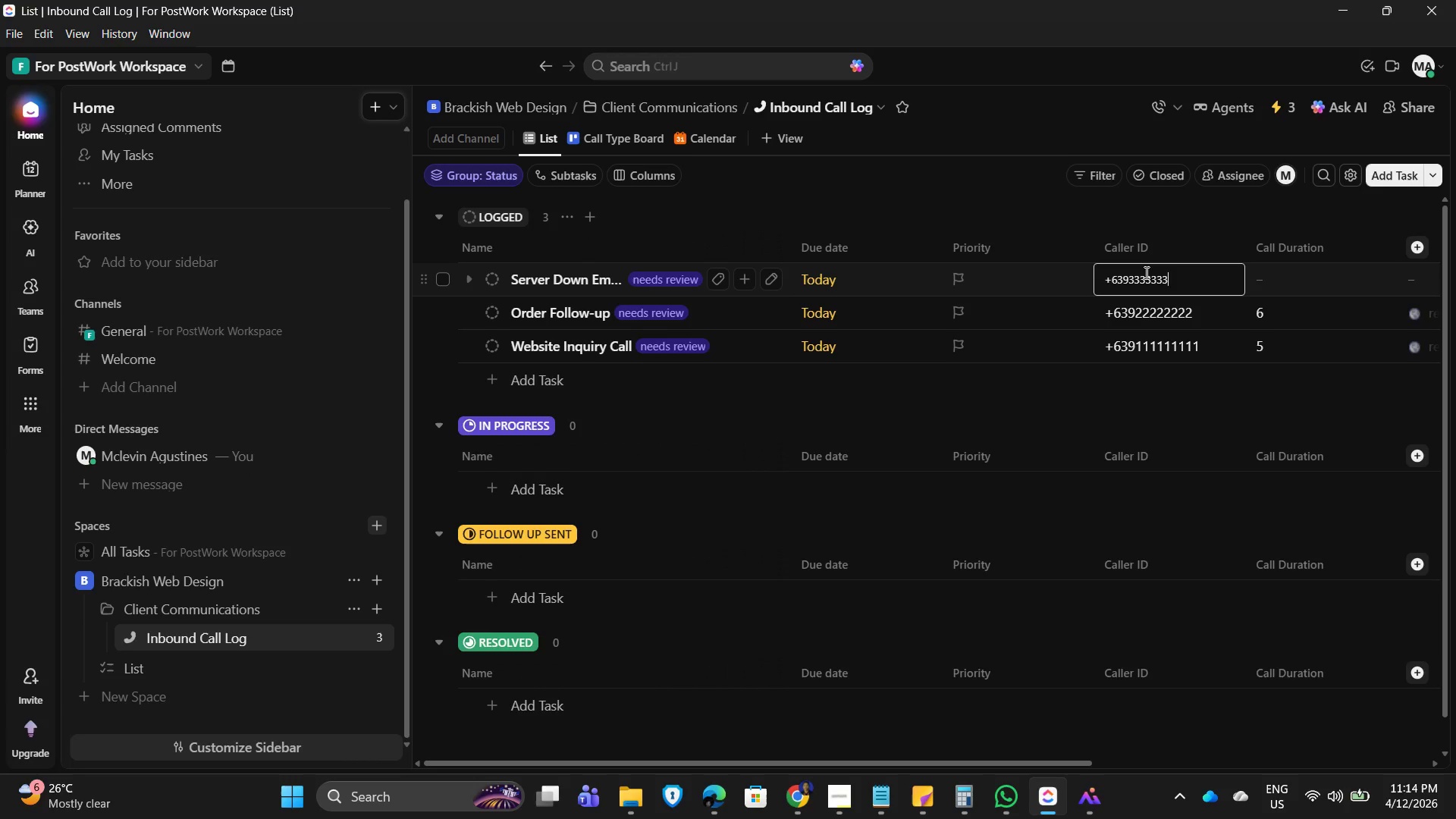 
key(Numpad3)
 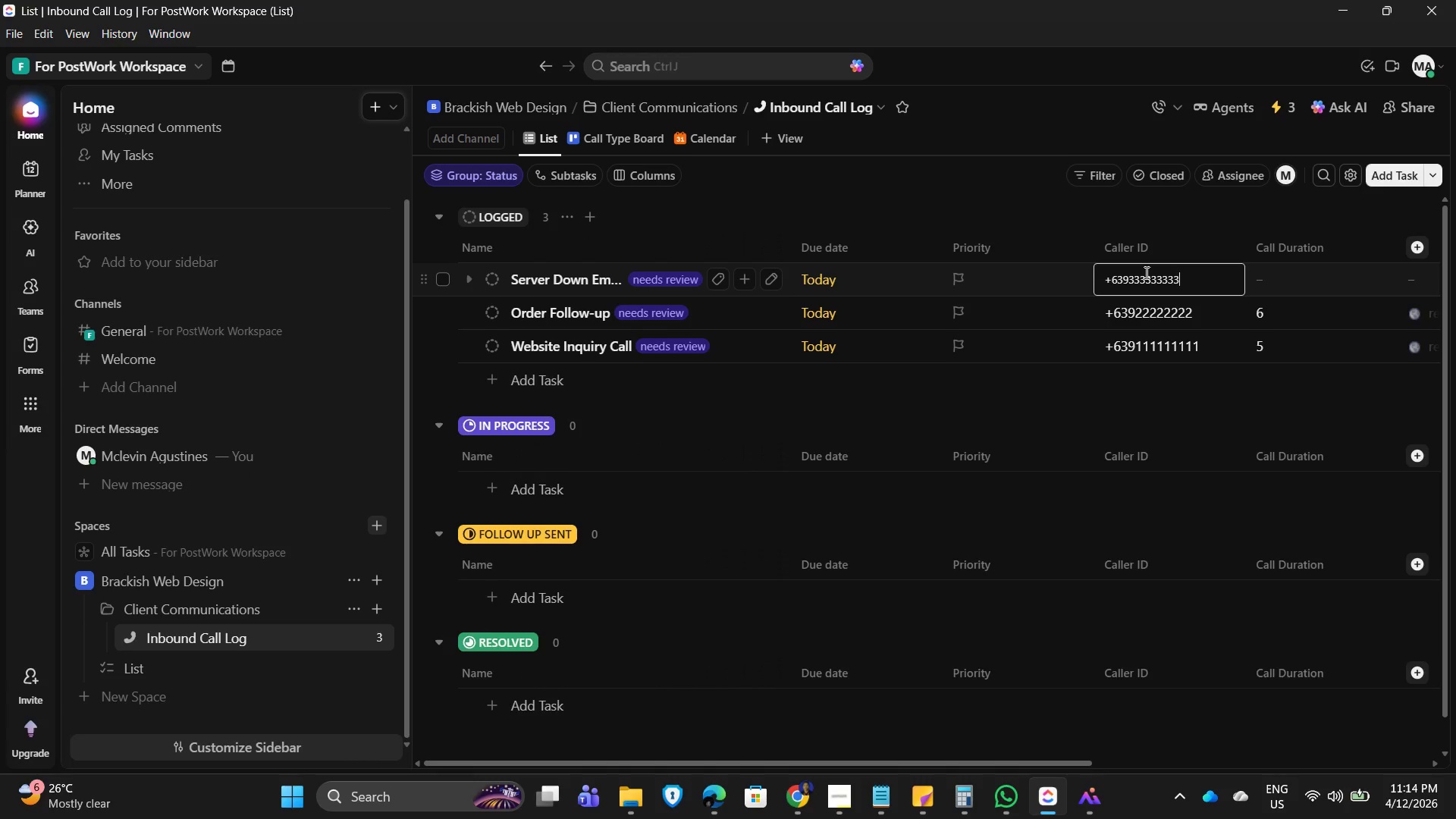 
key(Numpad3)
 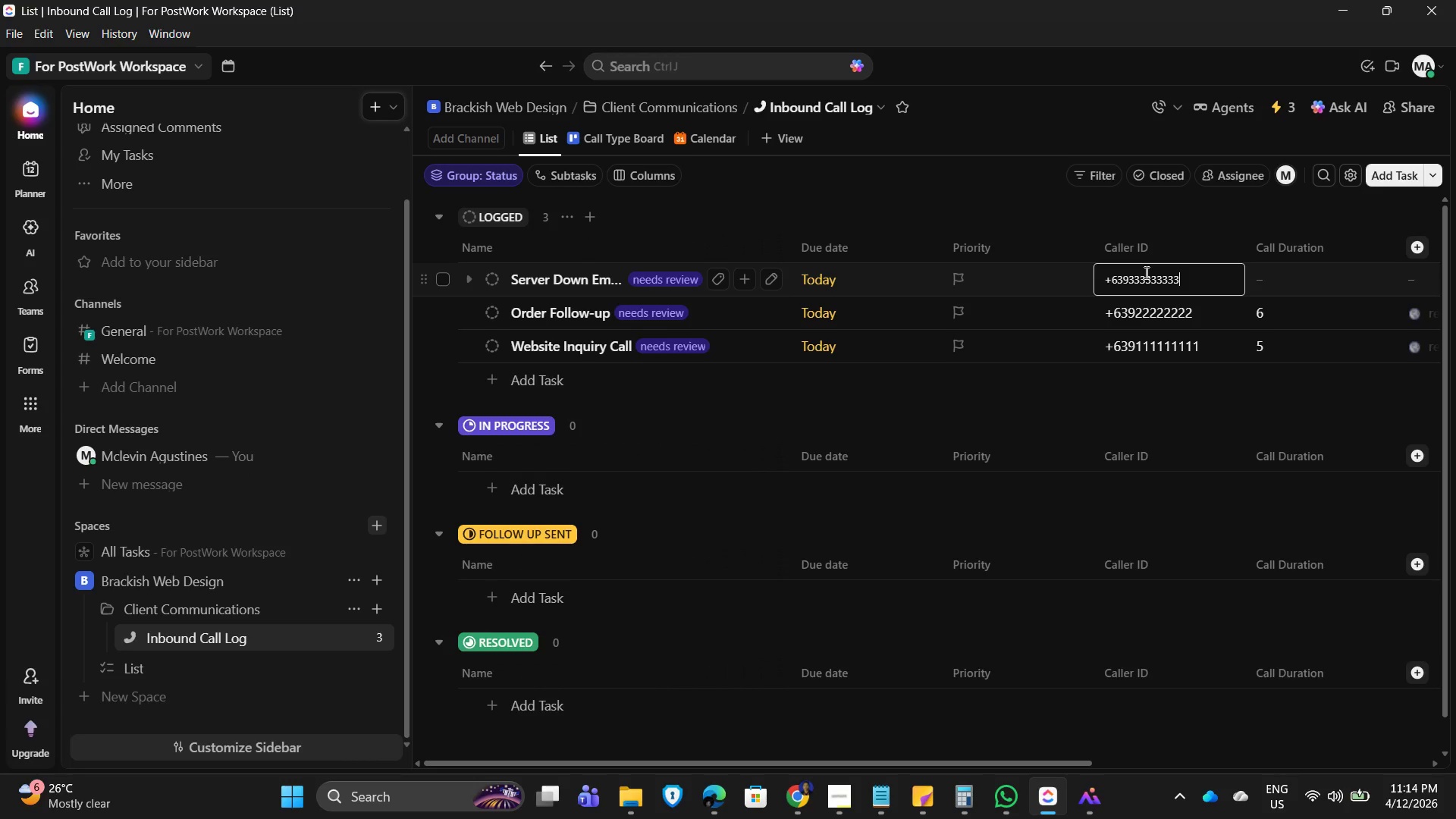 
key(Numpad3)
 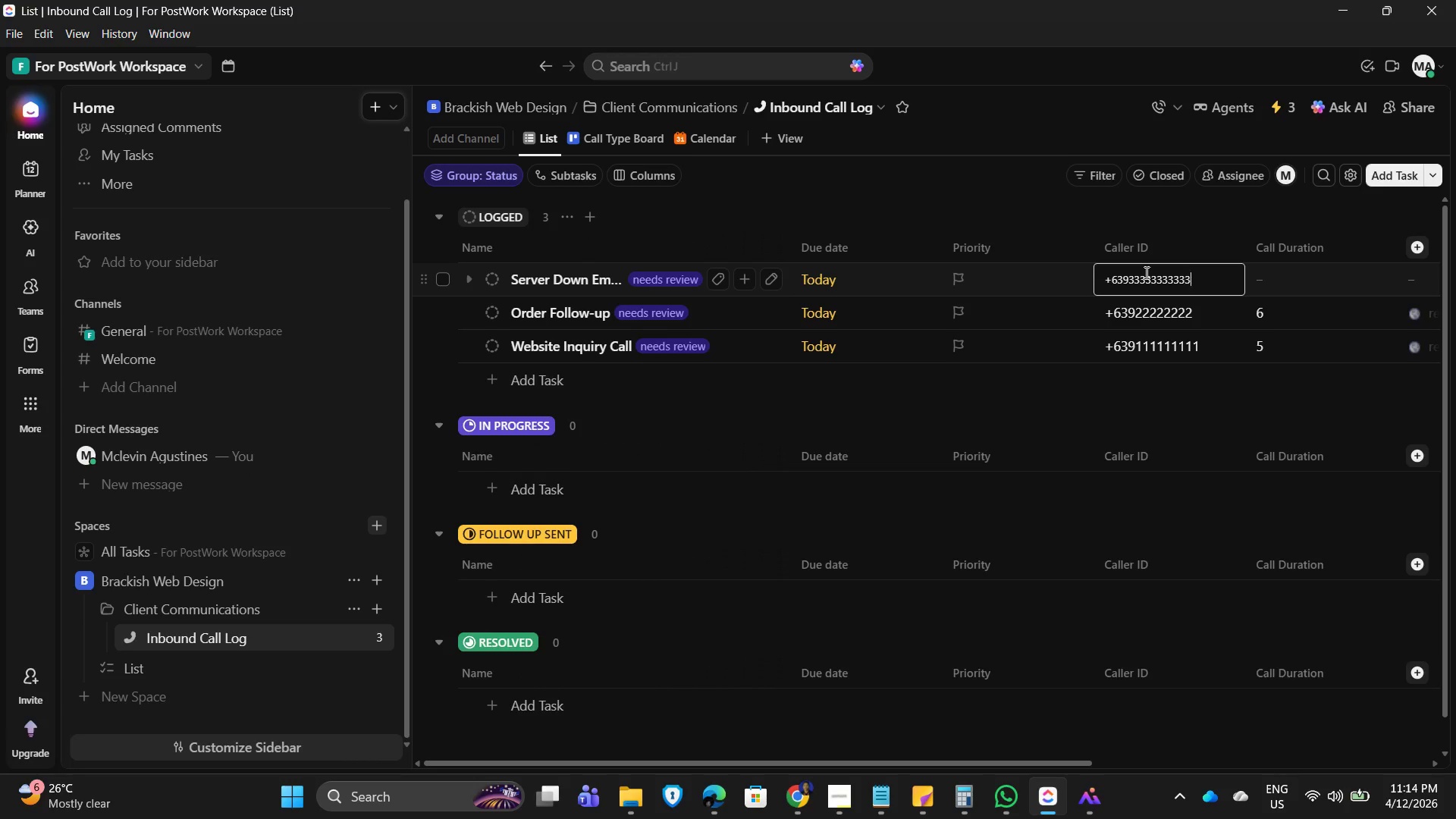 
key(Numpad3)
 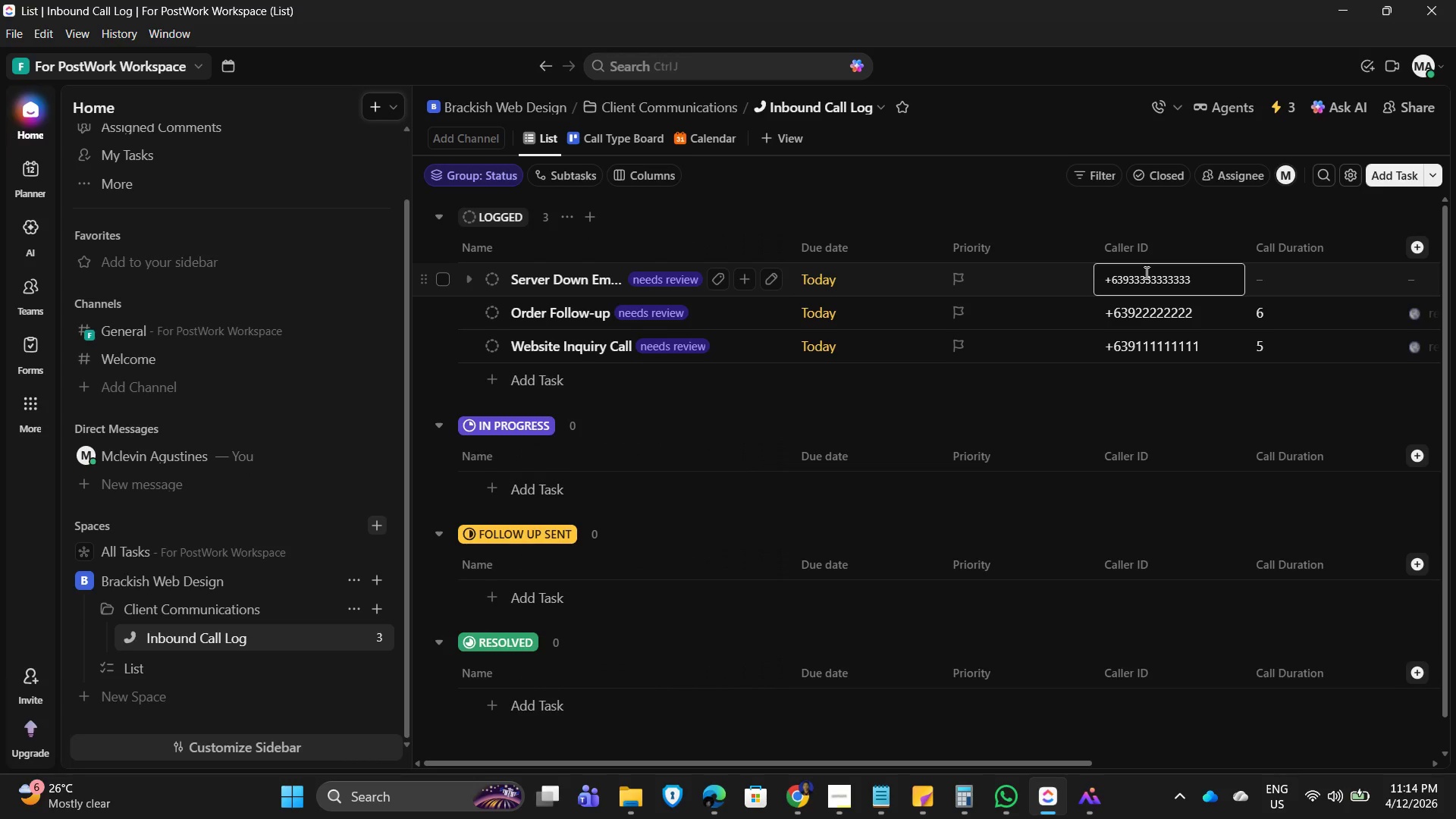 
key(Backspace)
 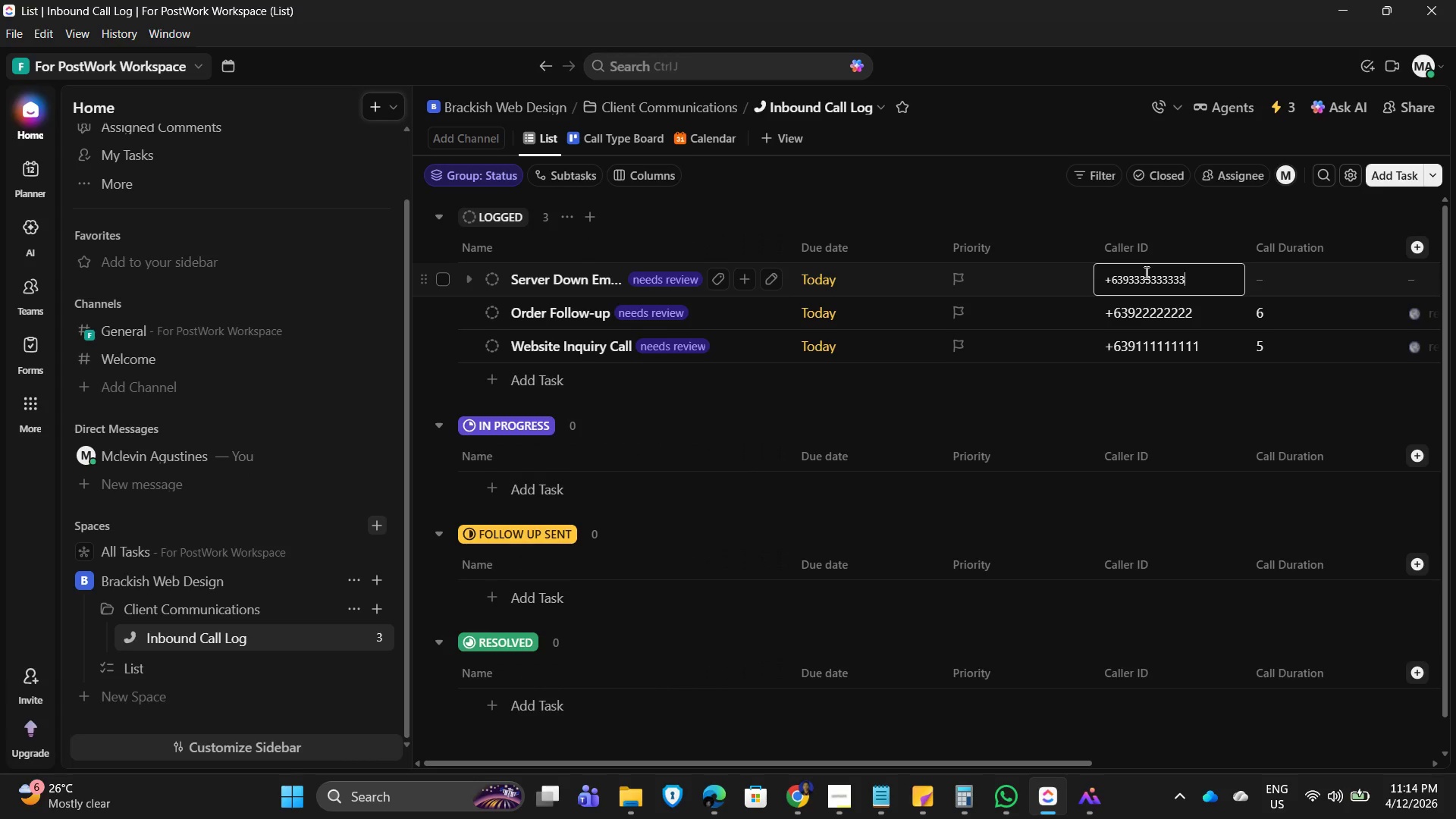 
key(Backspace)
 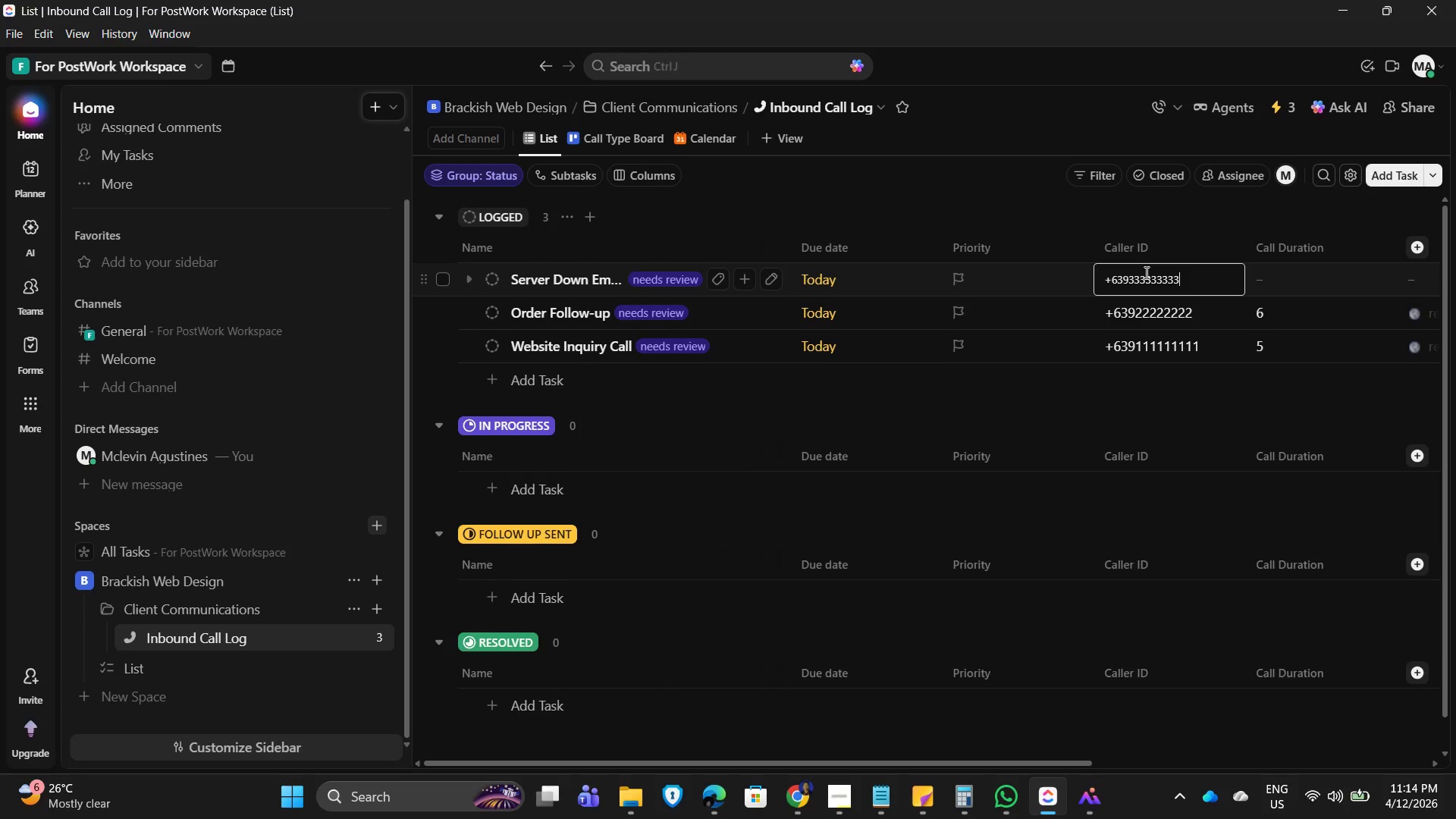 
key(Backspace)
 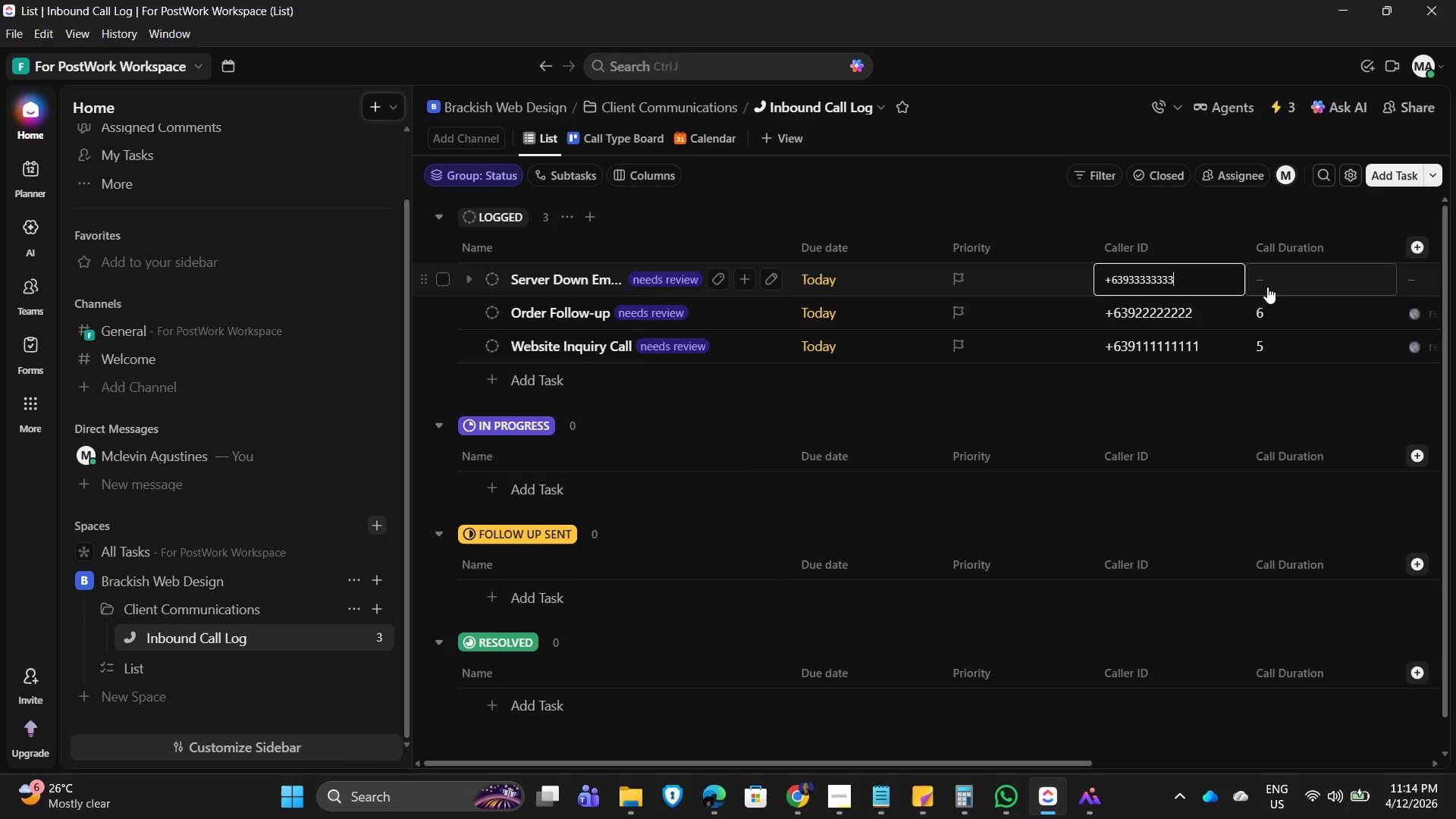 
left_click([1332, 286])
 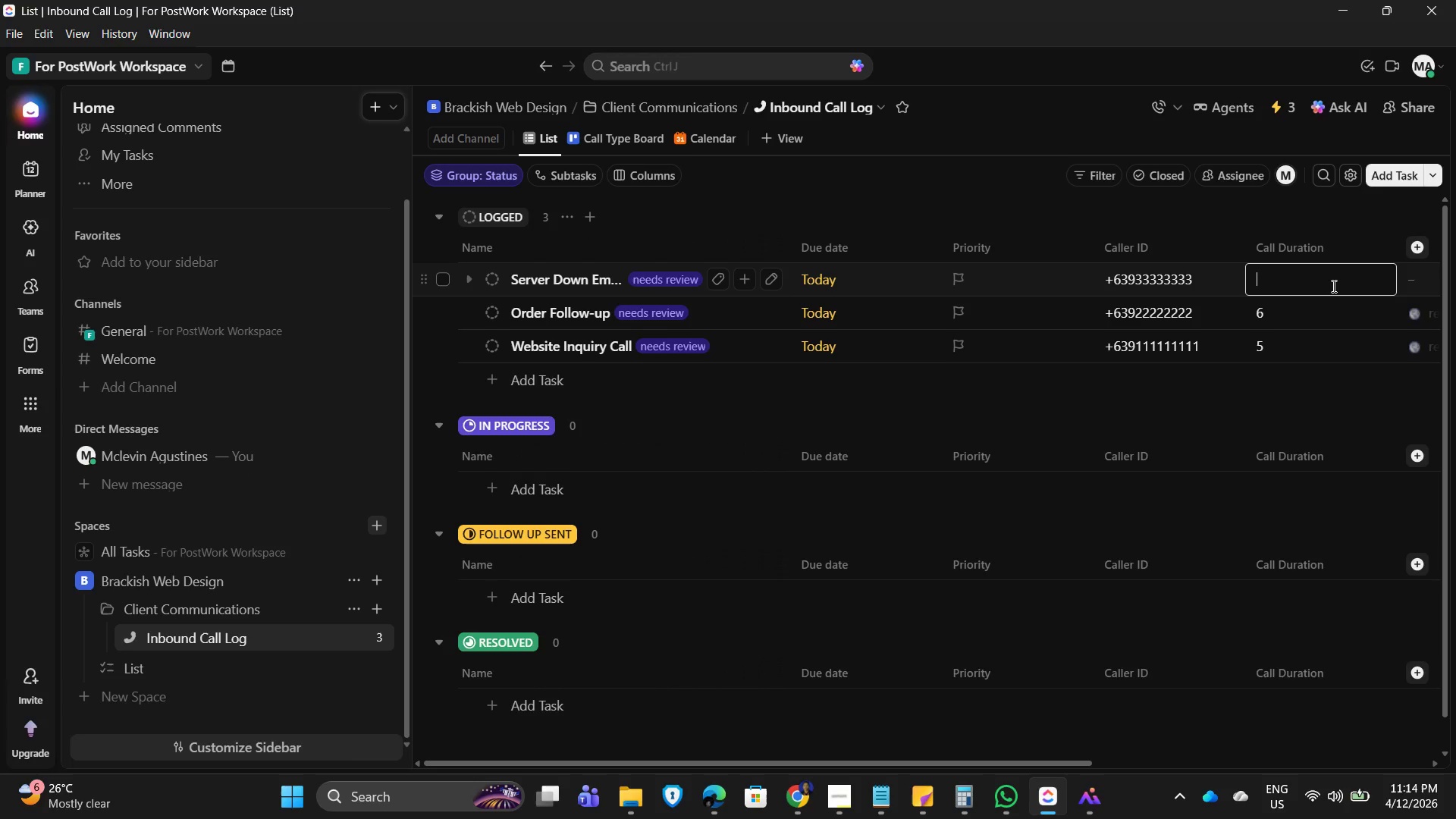 
wait(5.8)
 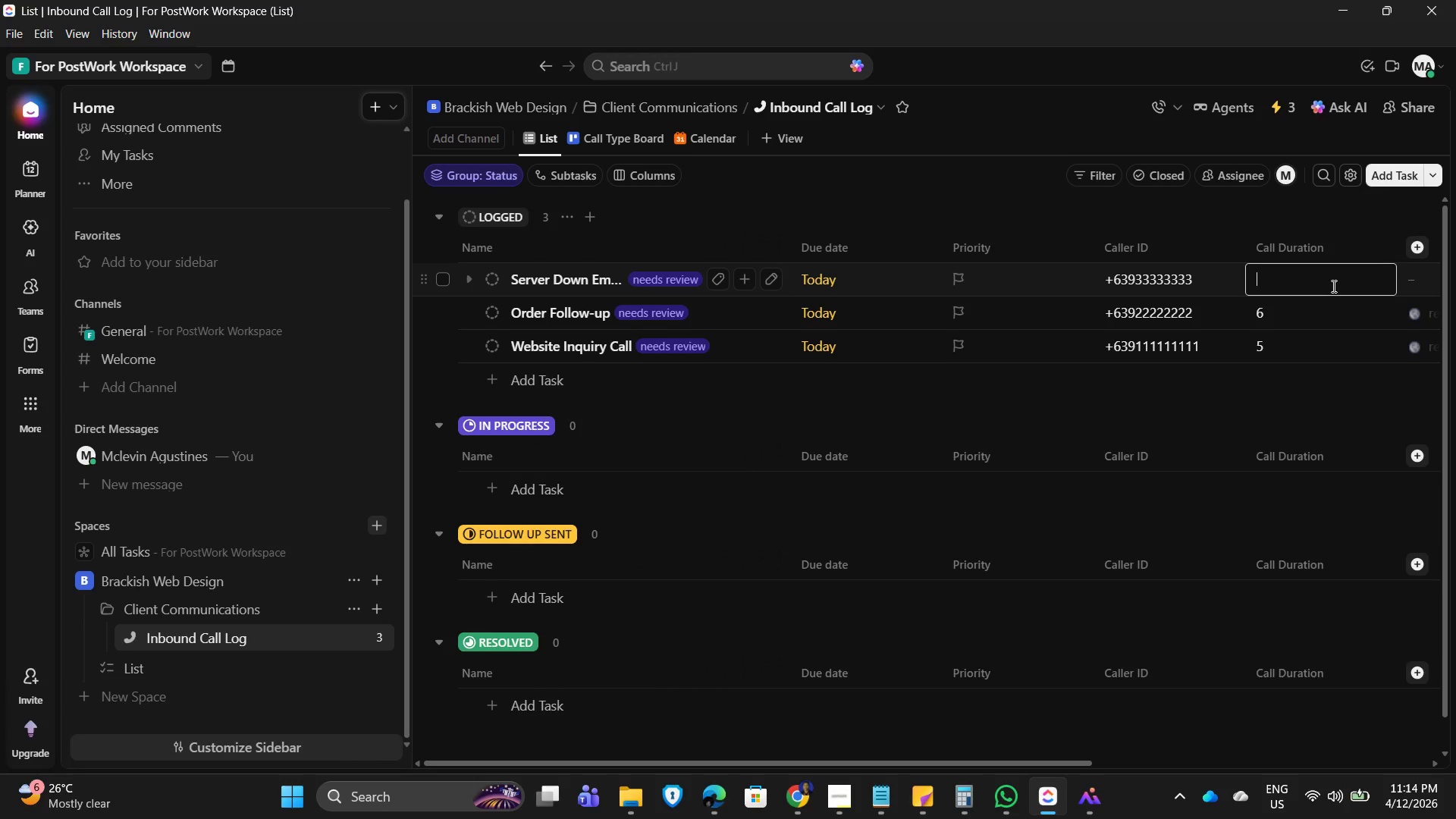 
key(Numpad1)
 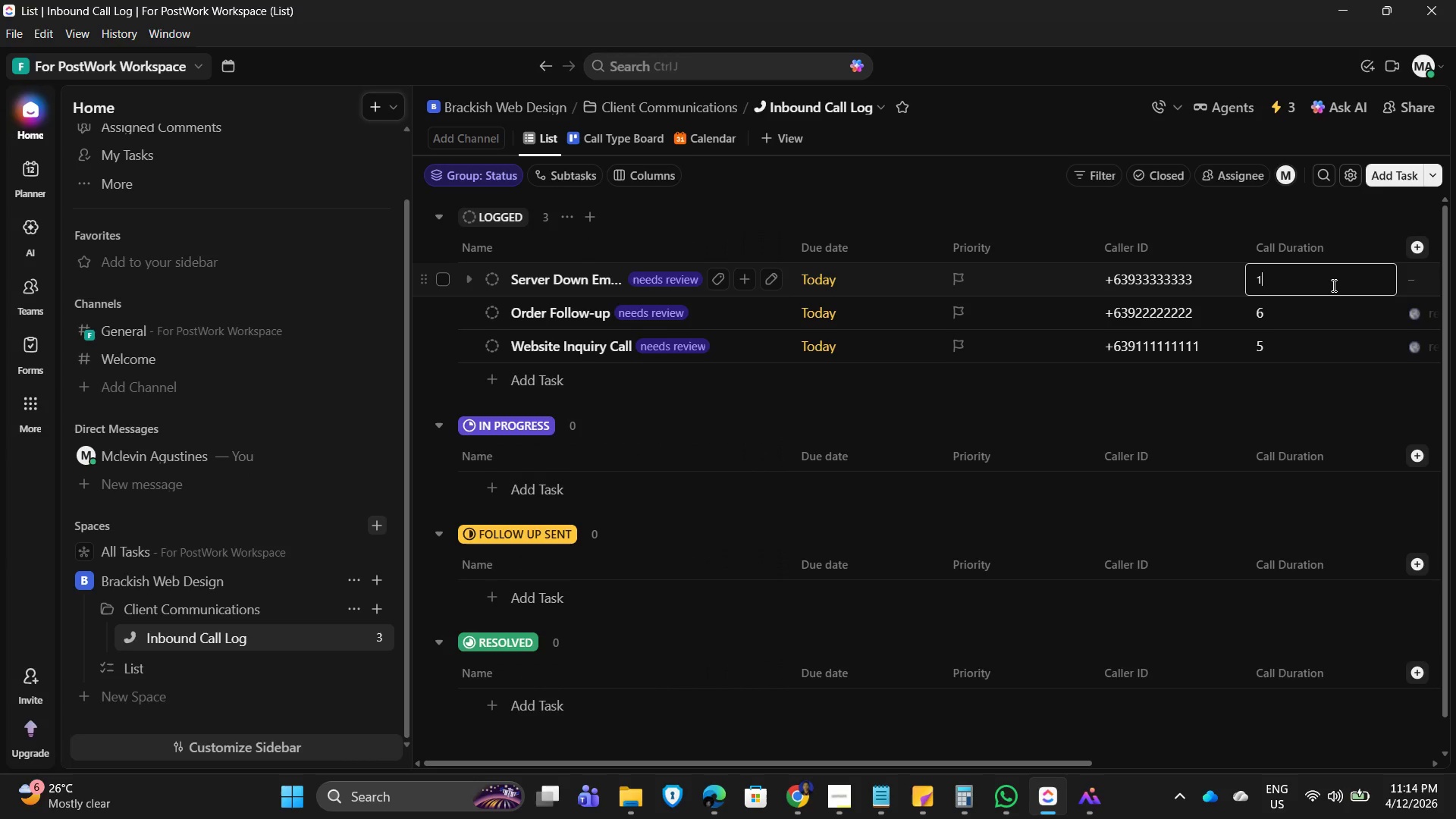 
key(Numpad0)
 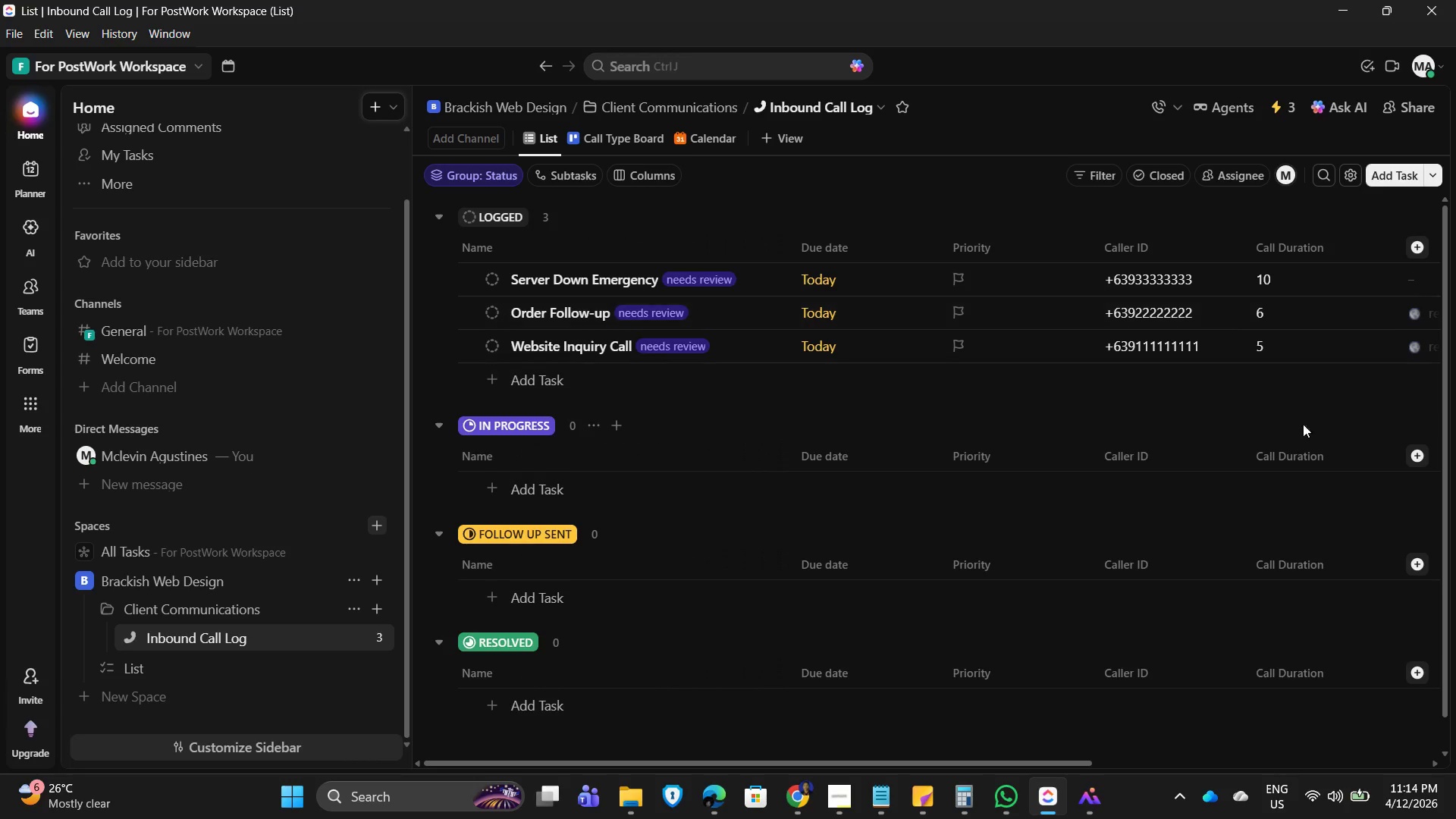 
left_click_drag(start_coordinate=[1055, 759], to_coordinate=[1321, 786])
 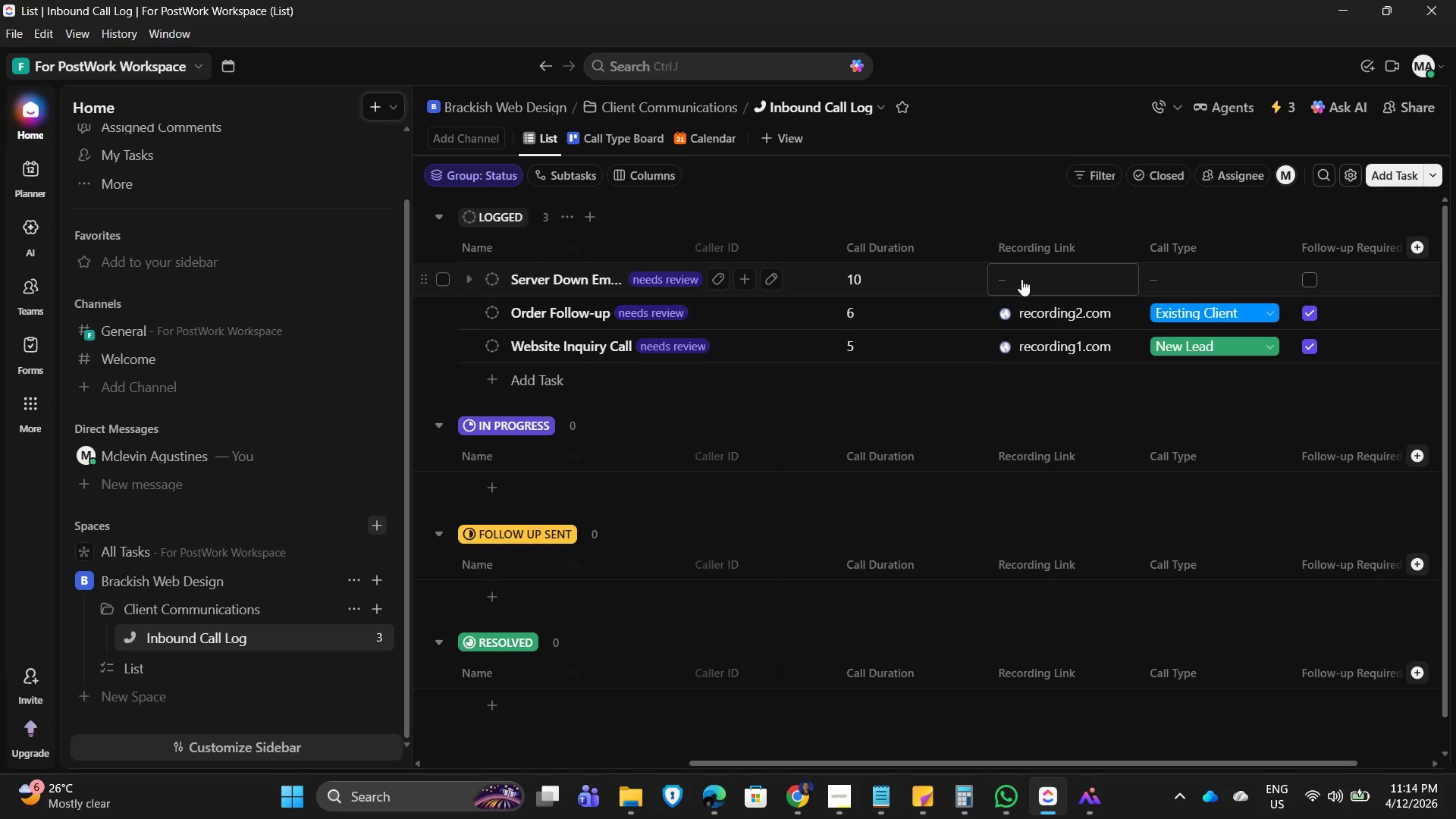 
wait(10.47)
 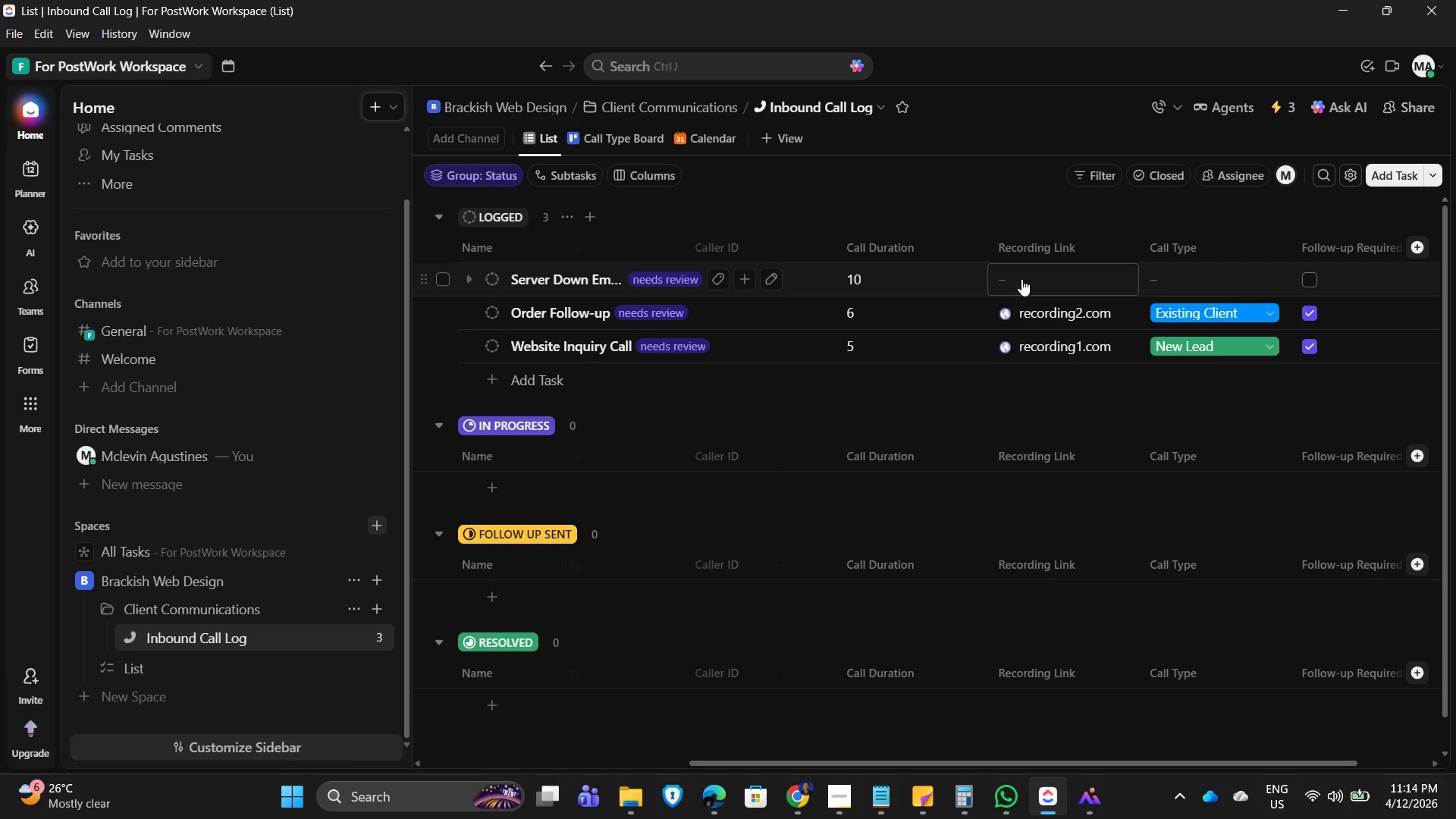 
mouse_move([1043, 253])
 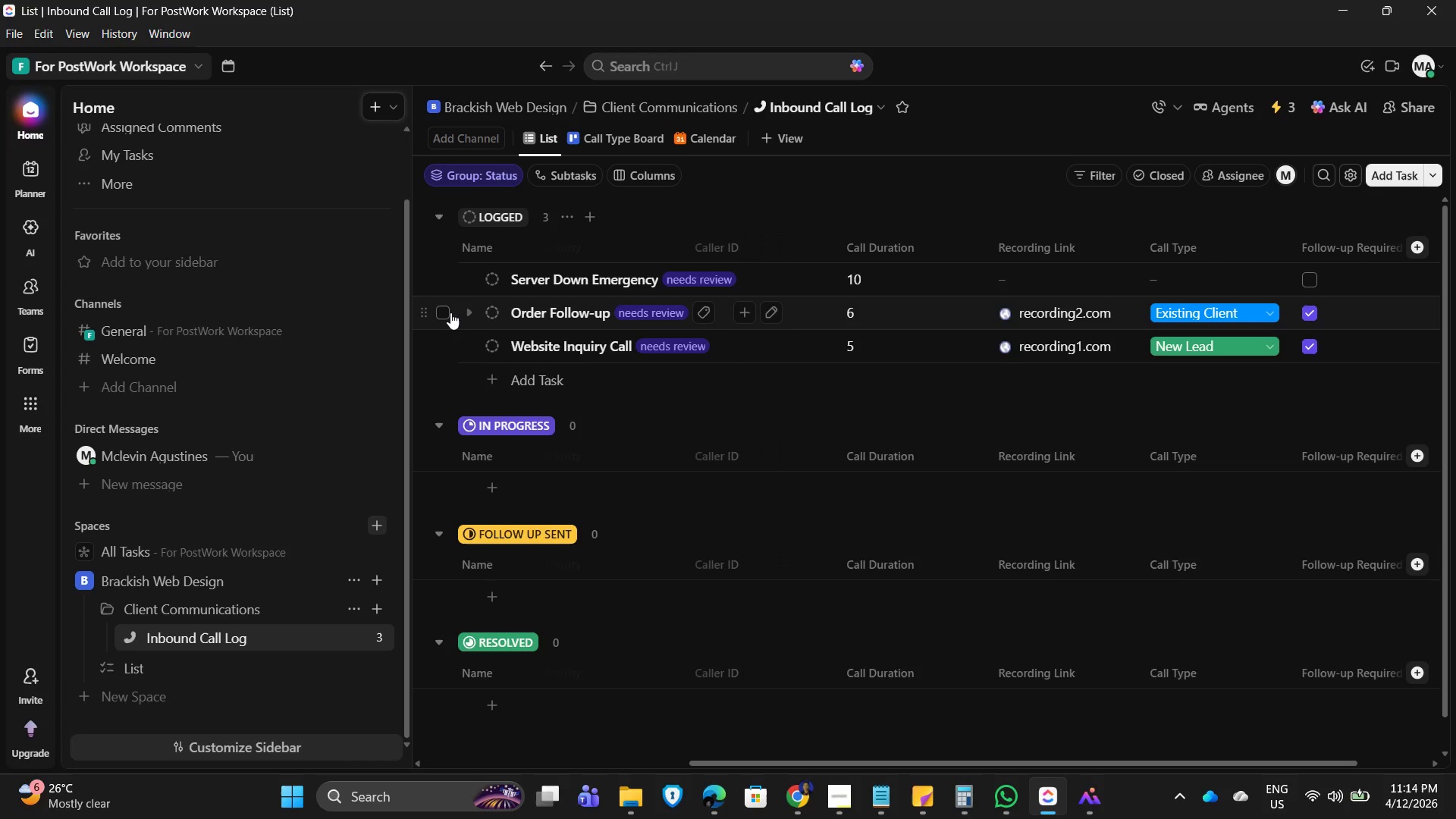 
left_click([444, 308])
 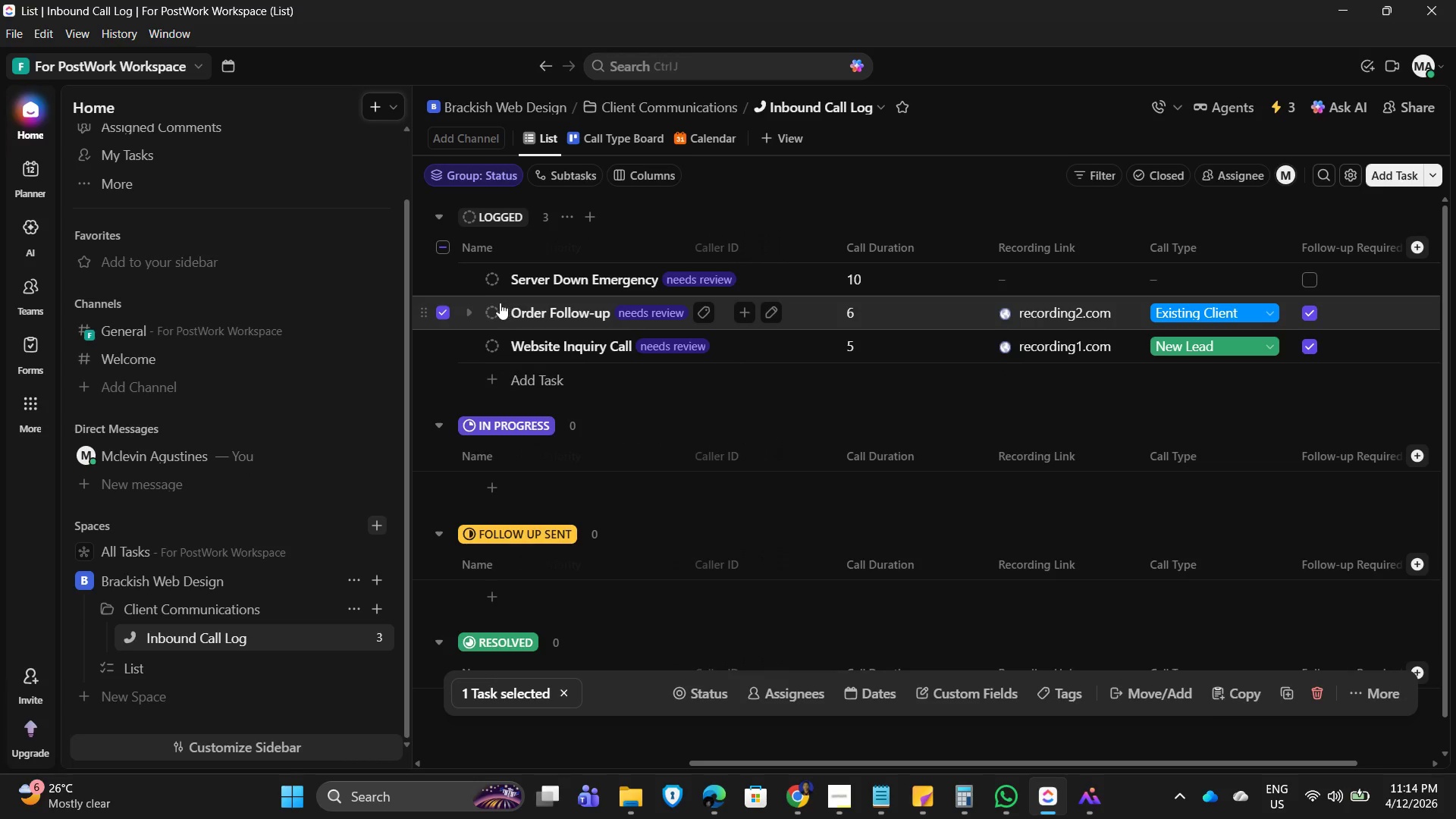 
left_click([490, 309])
 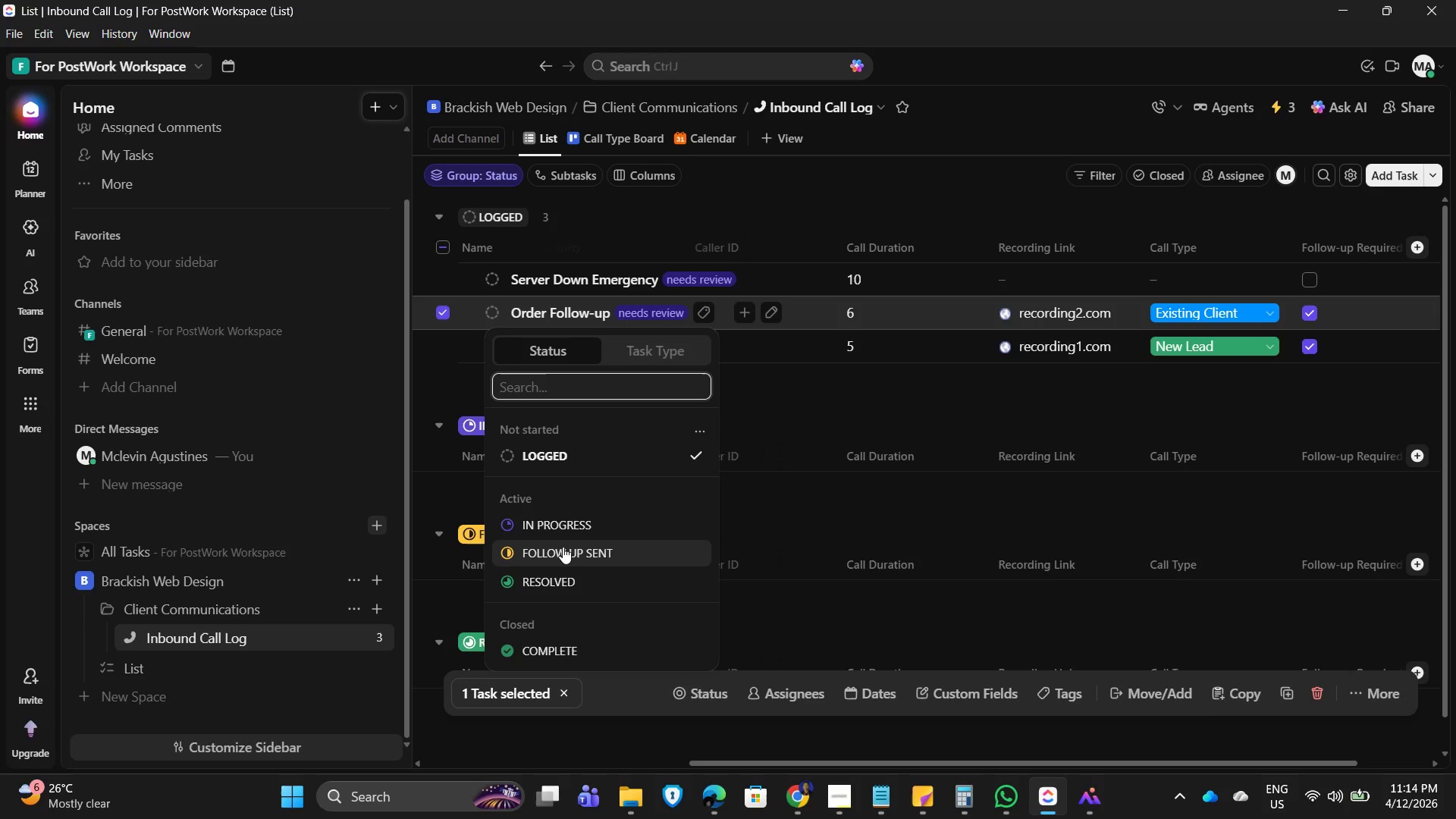 
left_click([564, 523])
 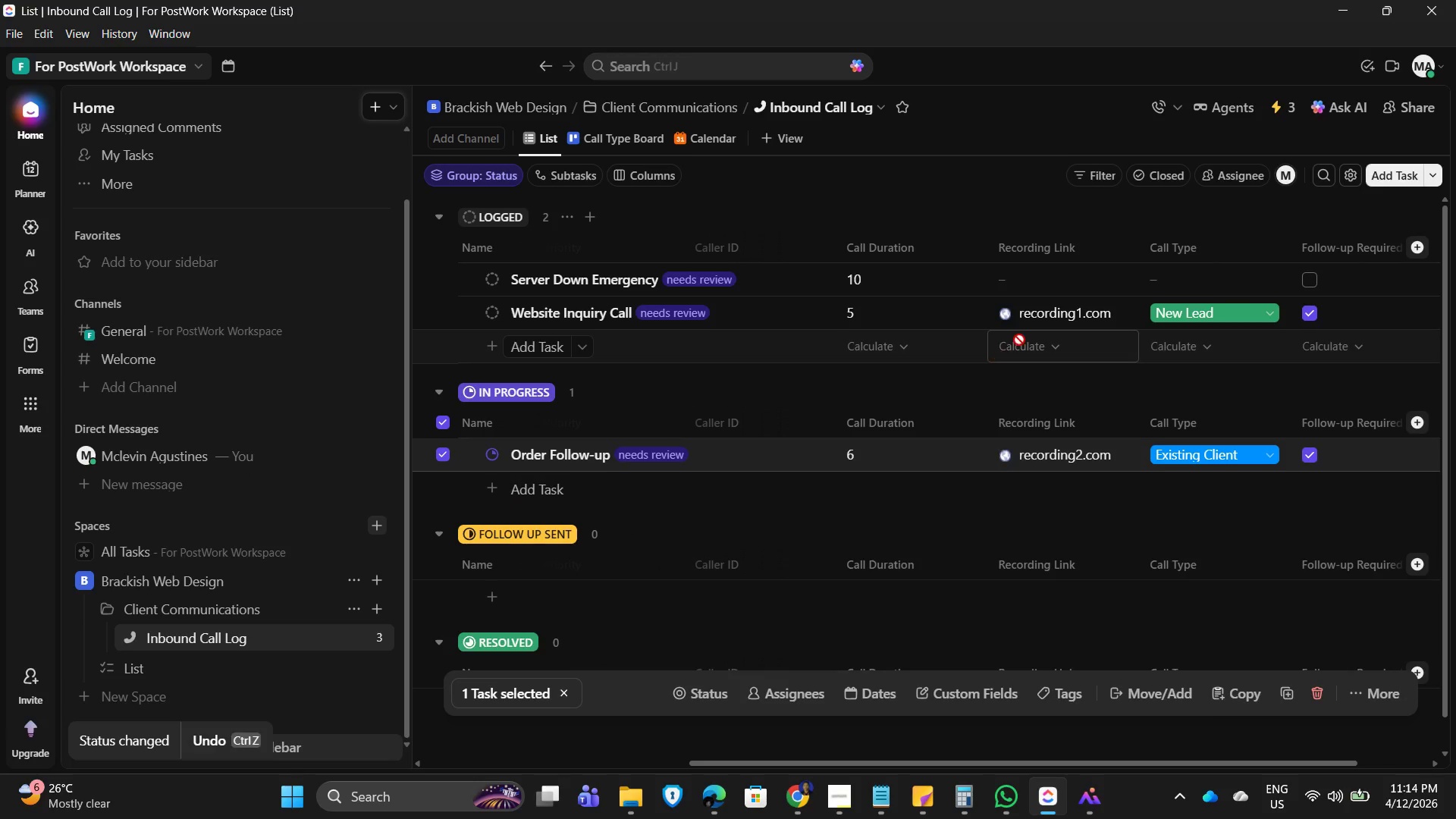 
mouse_move([849, 281])
 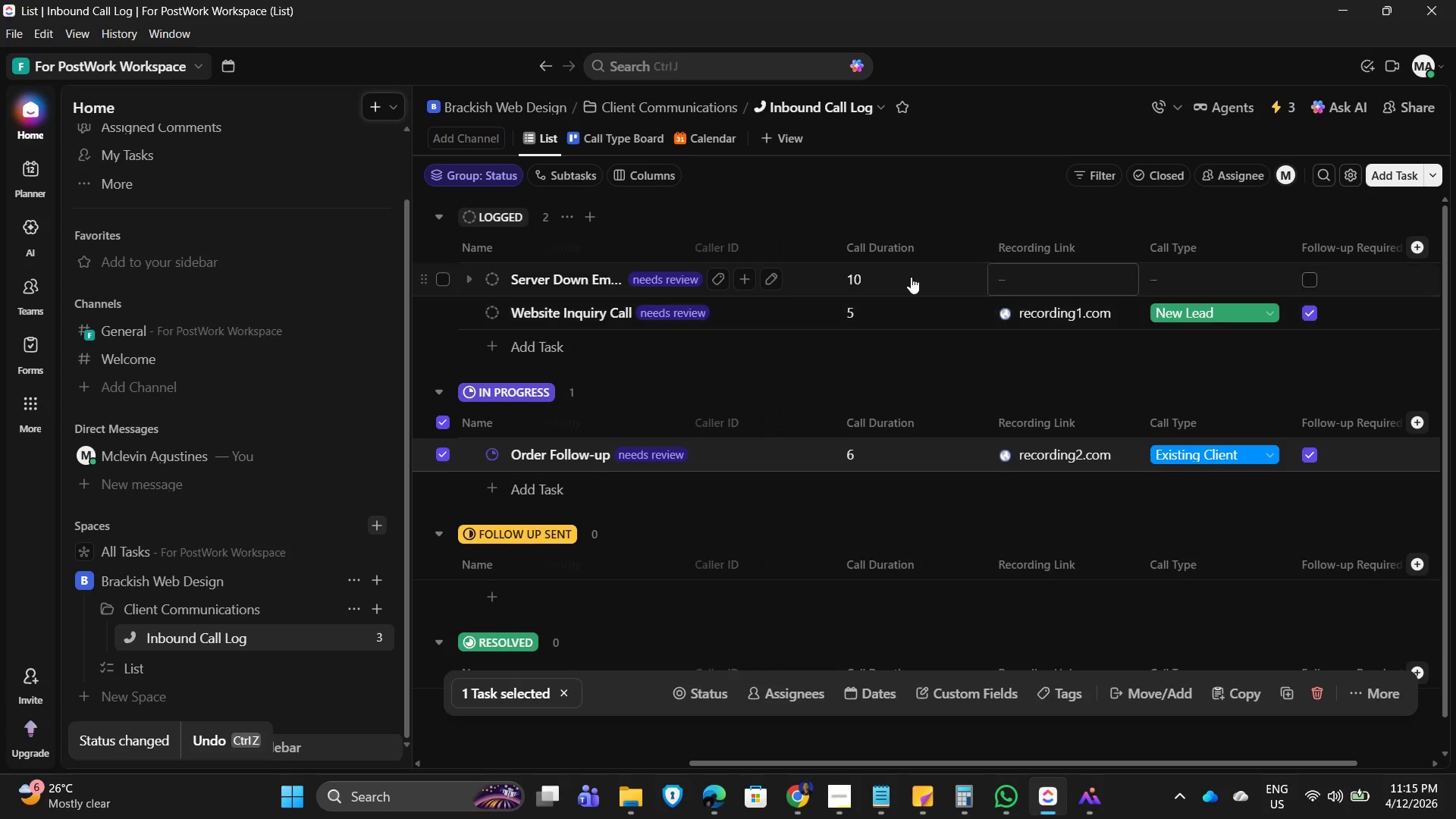 
mouse_move([504, 270])
 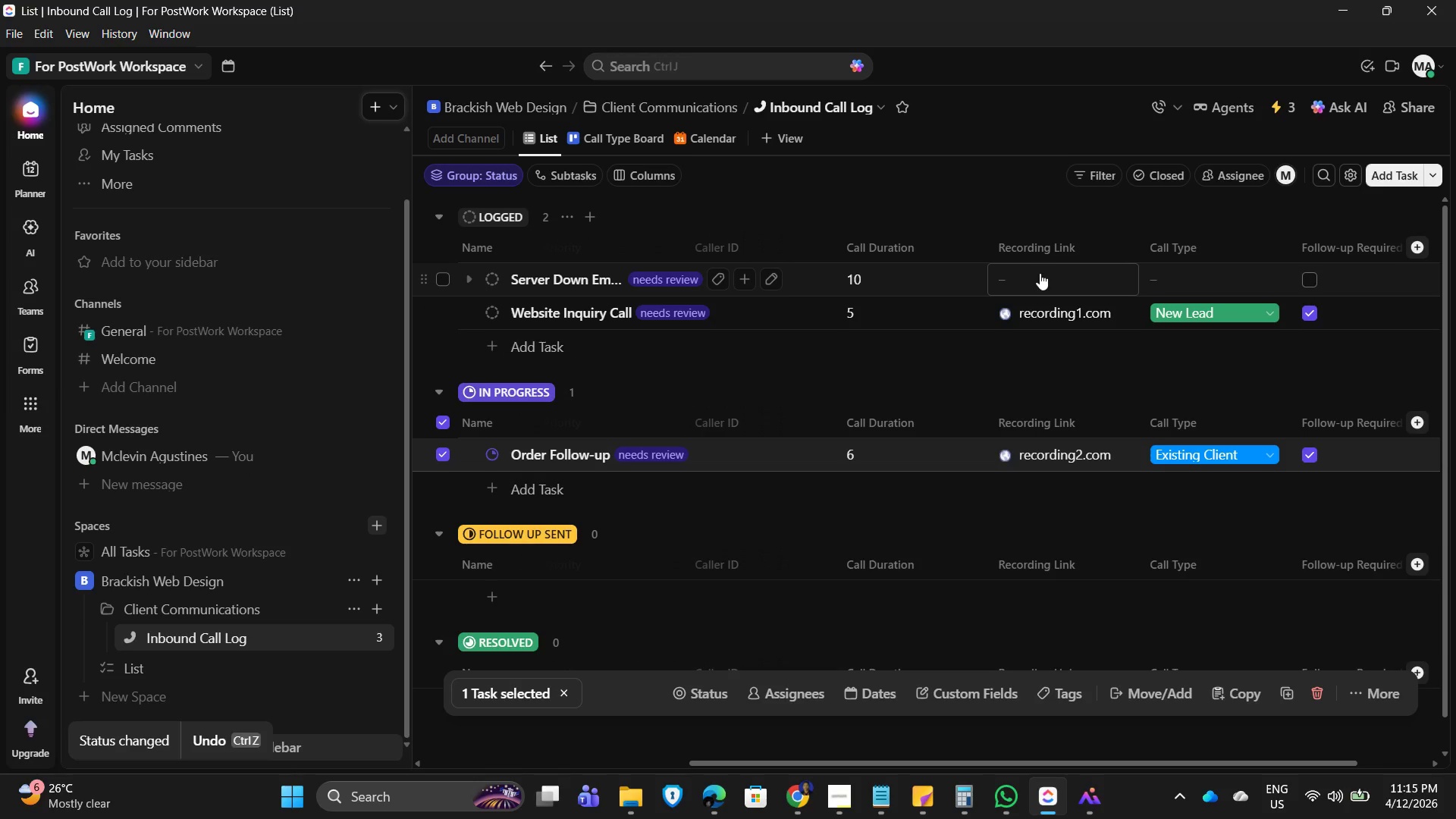 
left_click([1040, 273])
 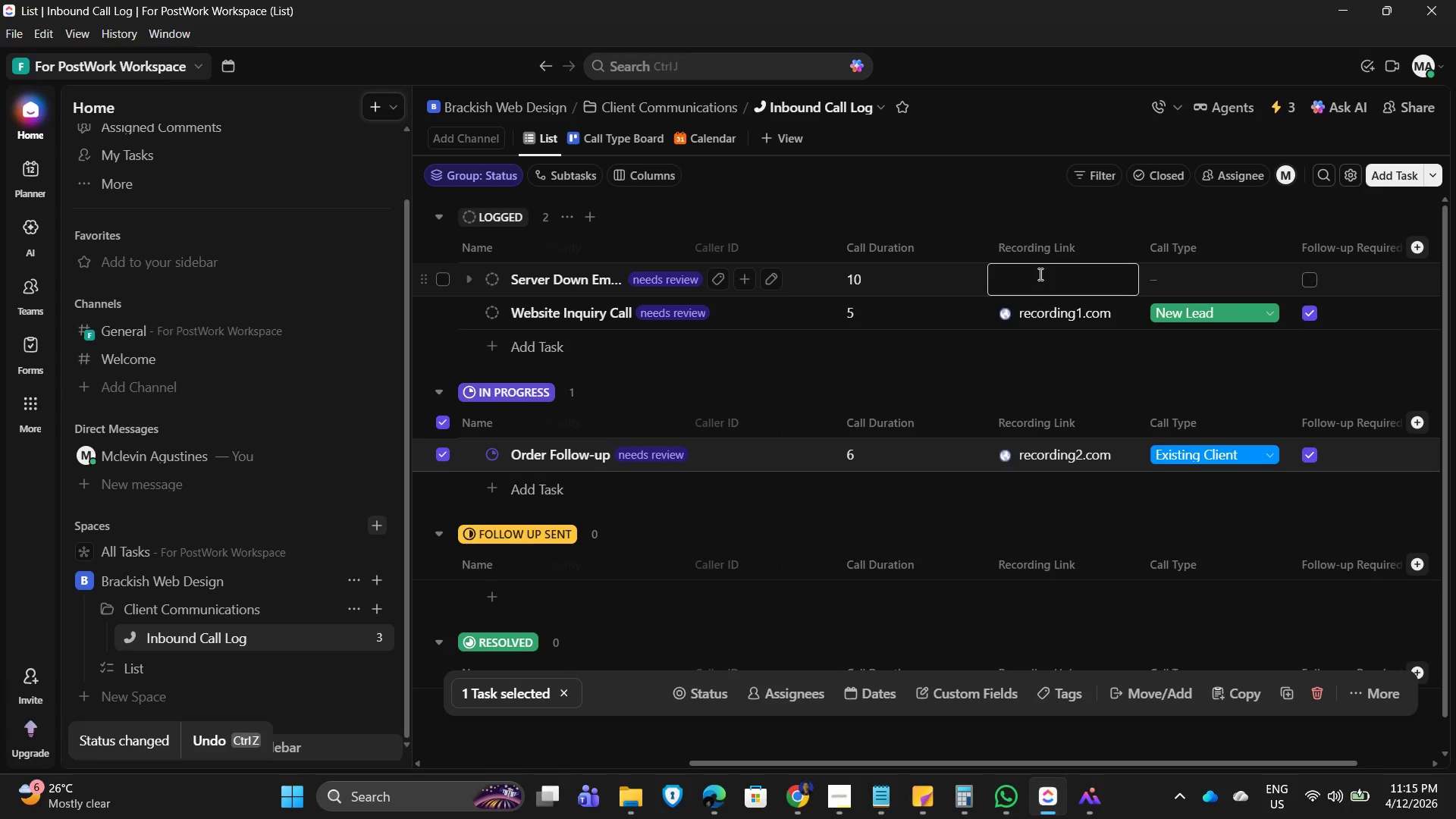 
type(https://recording3.com)
 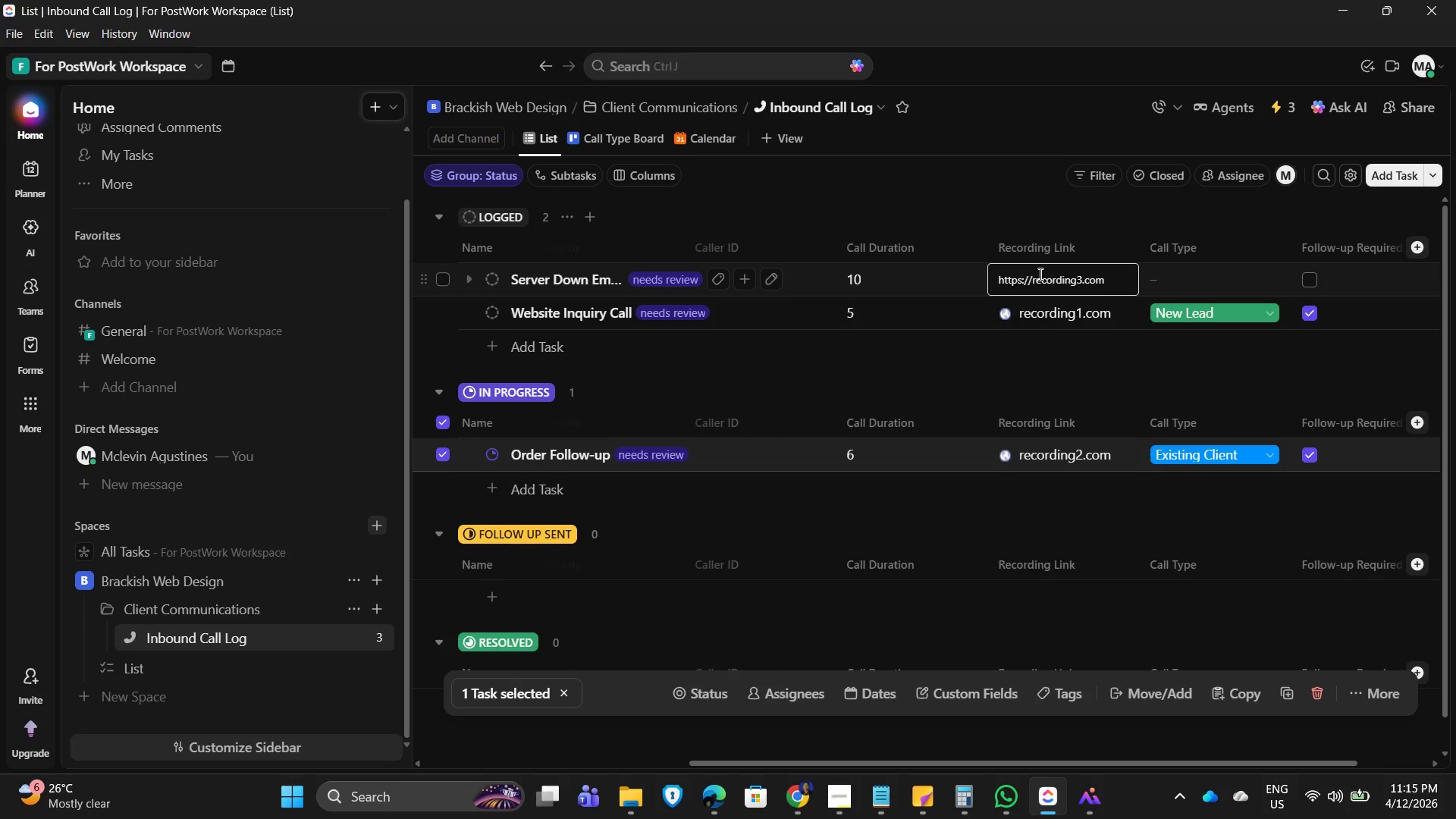 
key(Enter)
 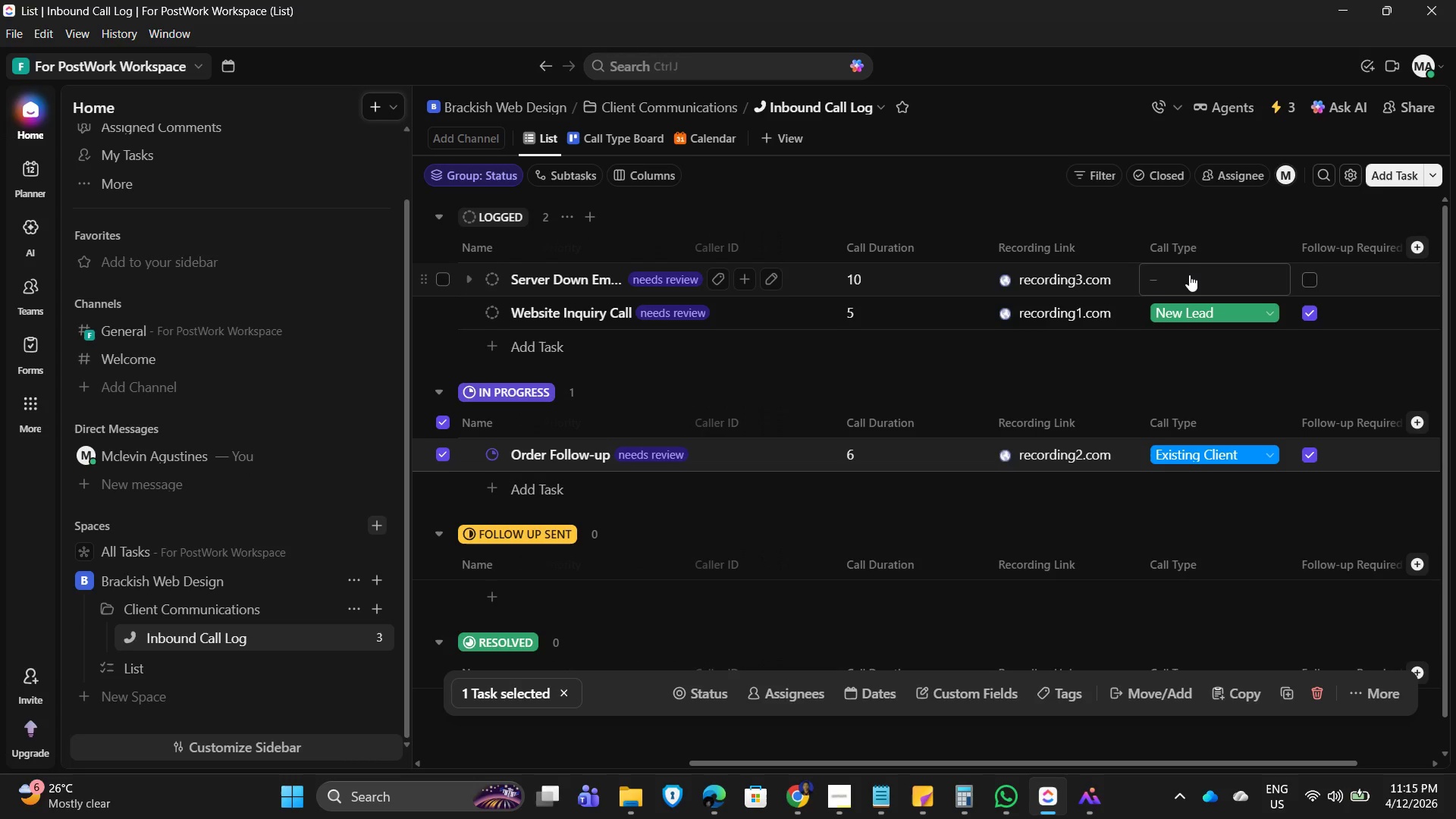 
left_click([1189, 275])
 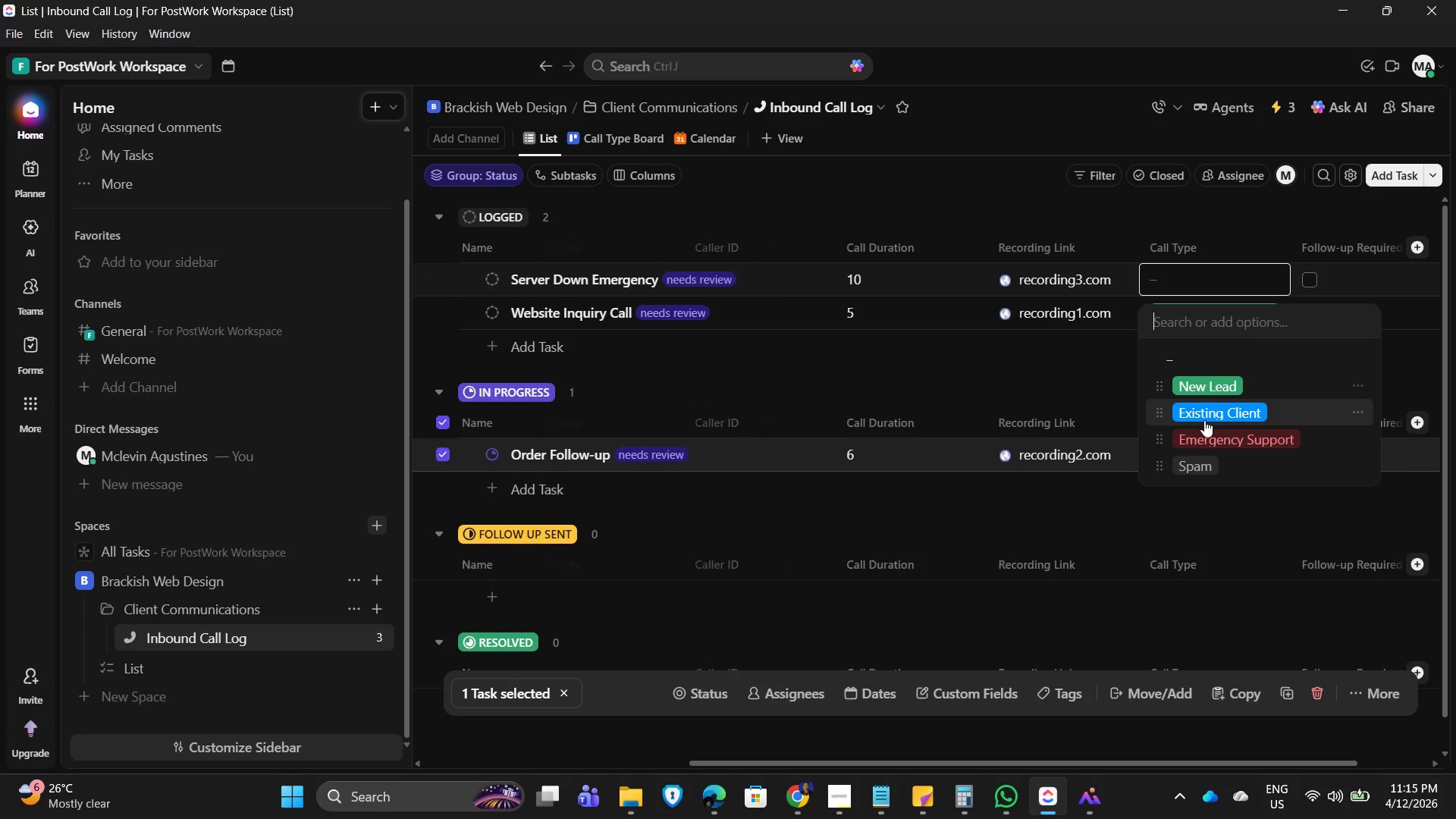 
left_click([1204, 413])
 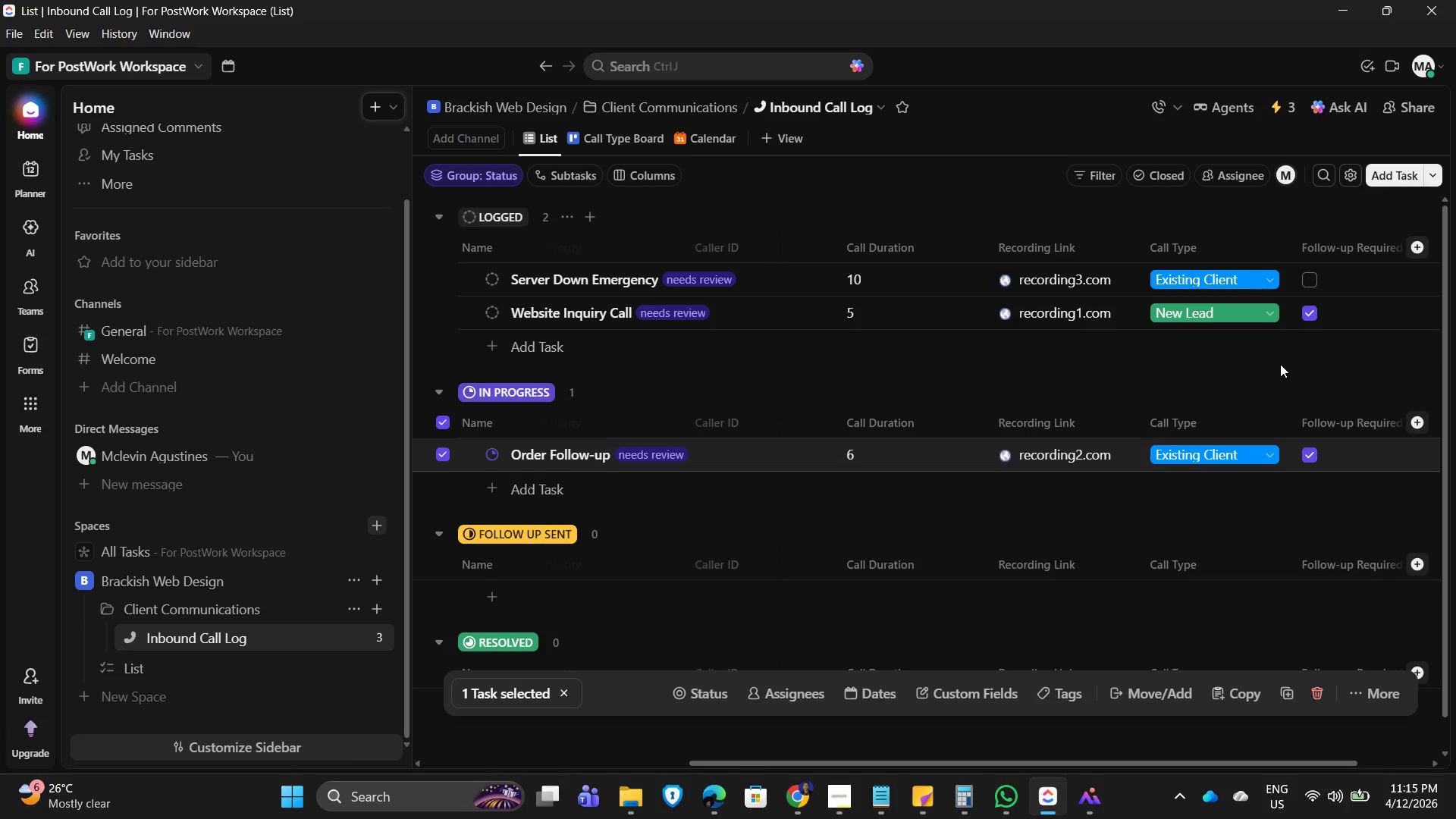 
mouse_move([1244, 344])
 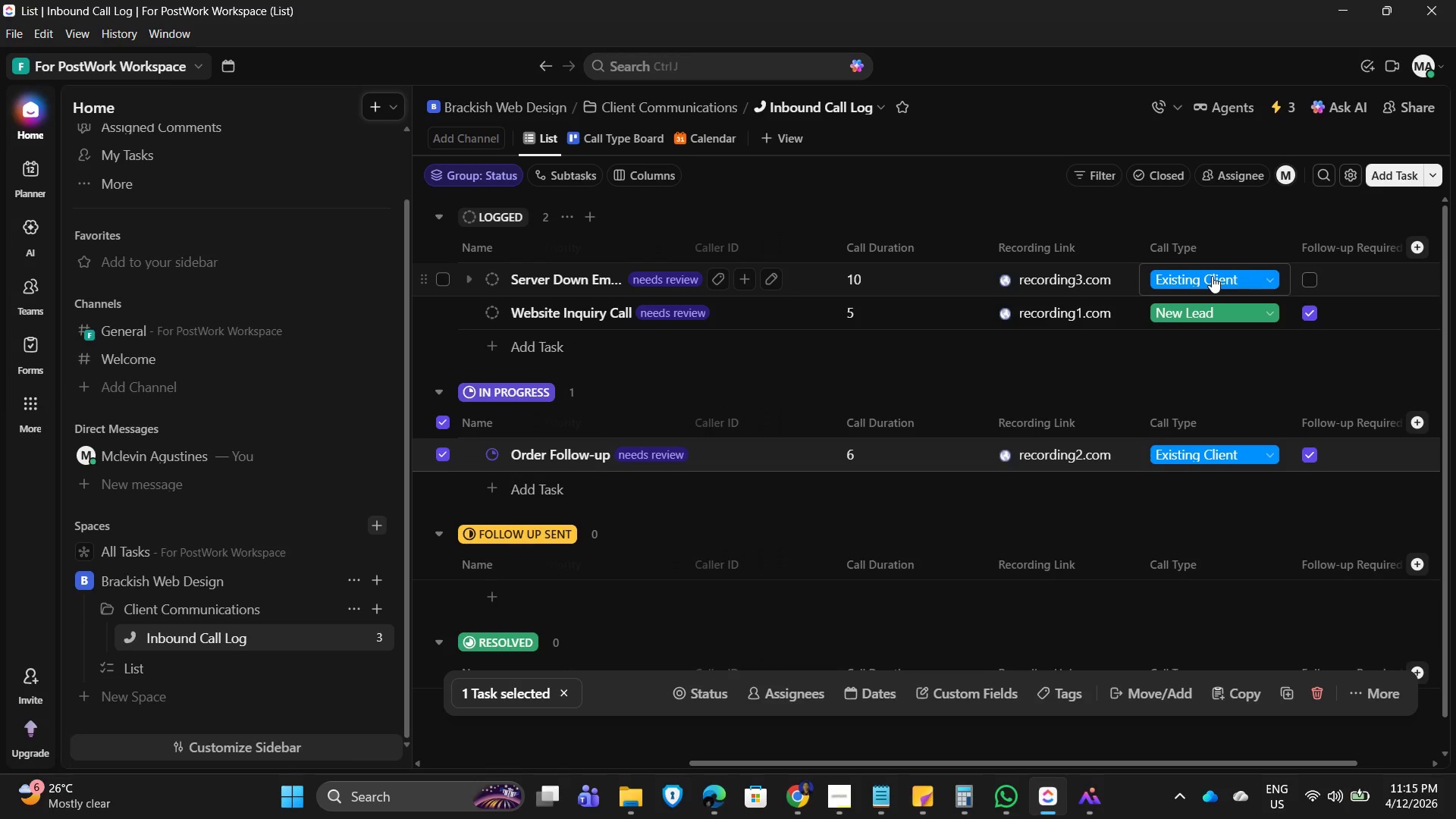 
wait(5.03)
 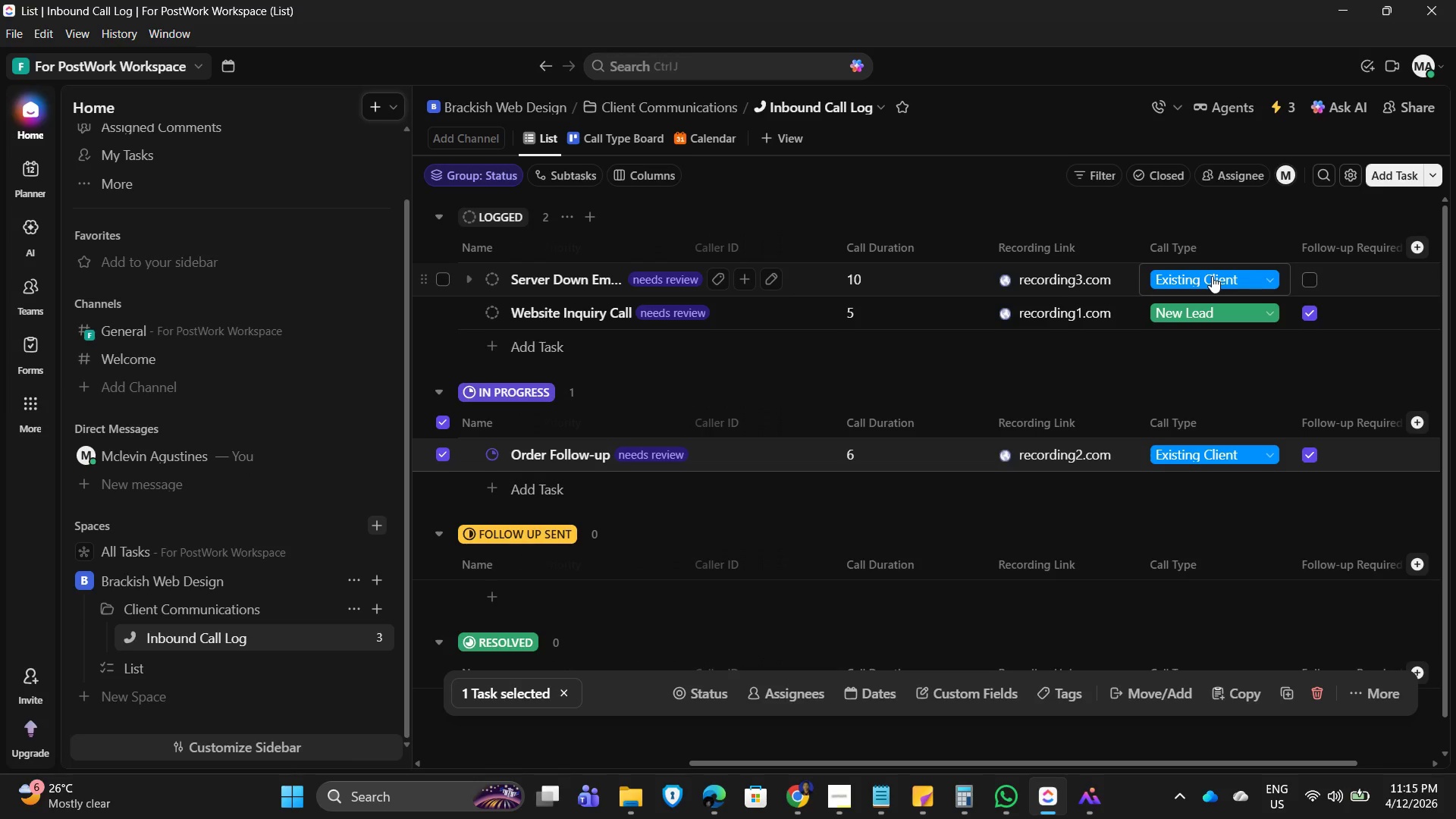 
left_click([1212, 276])
 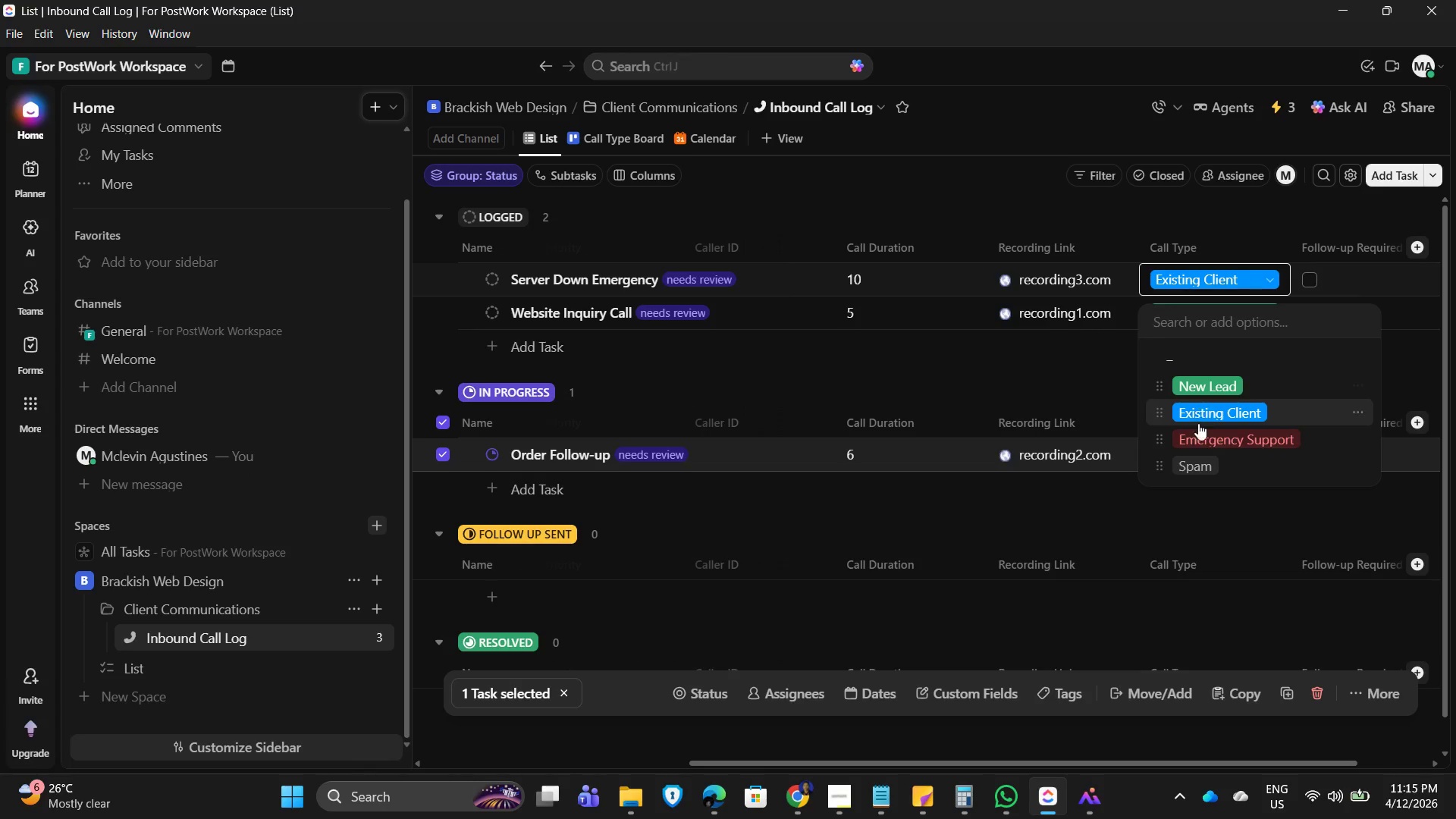 
left_click([1209, 433])
 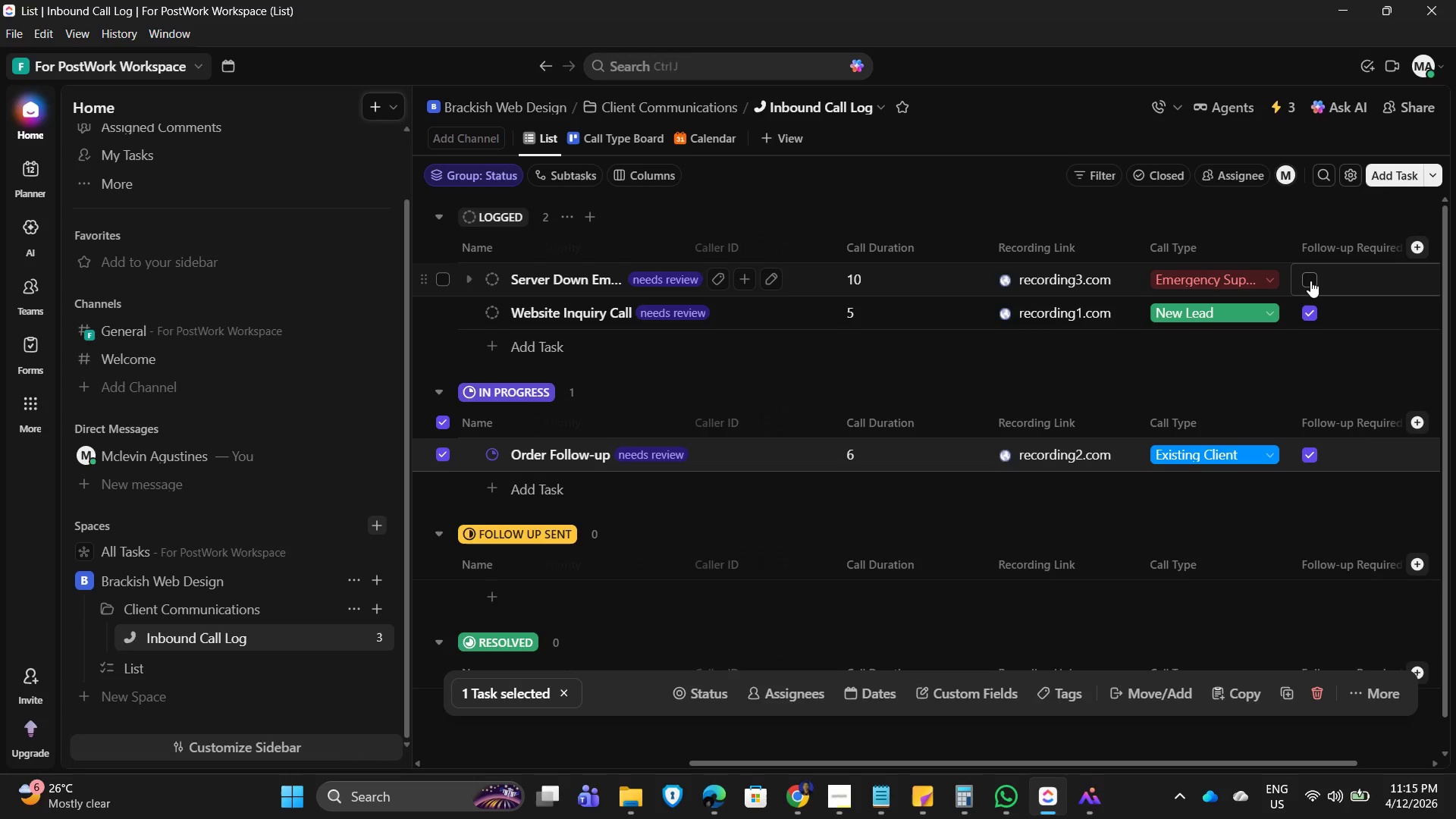 
left_click([1310, 281])
 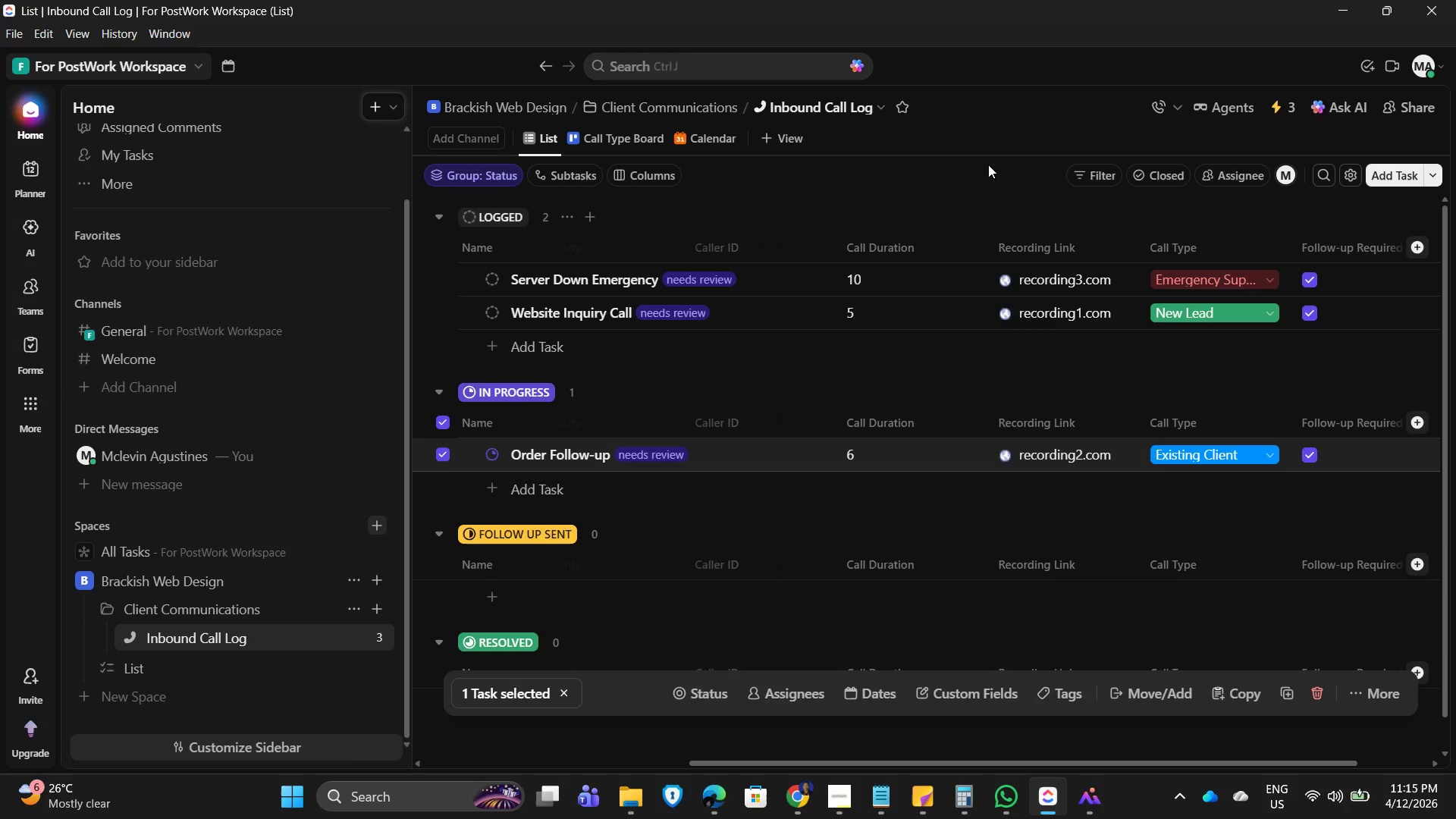 
wait(23.2)
 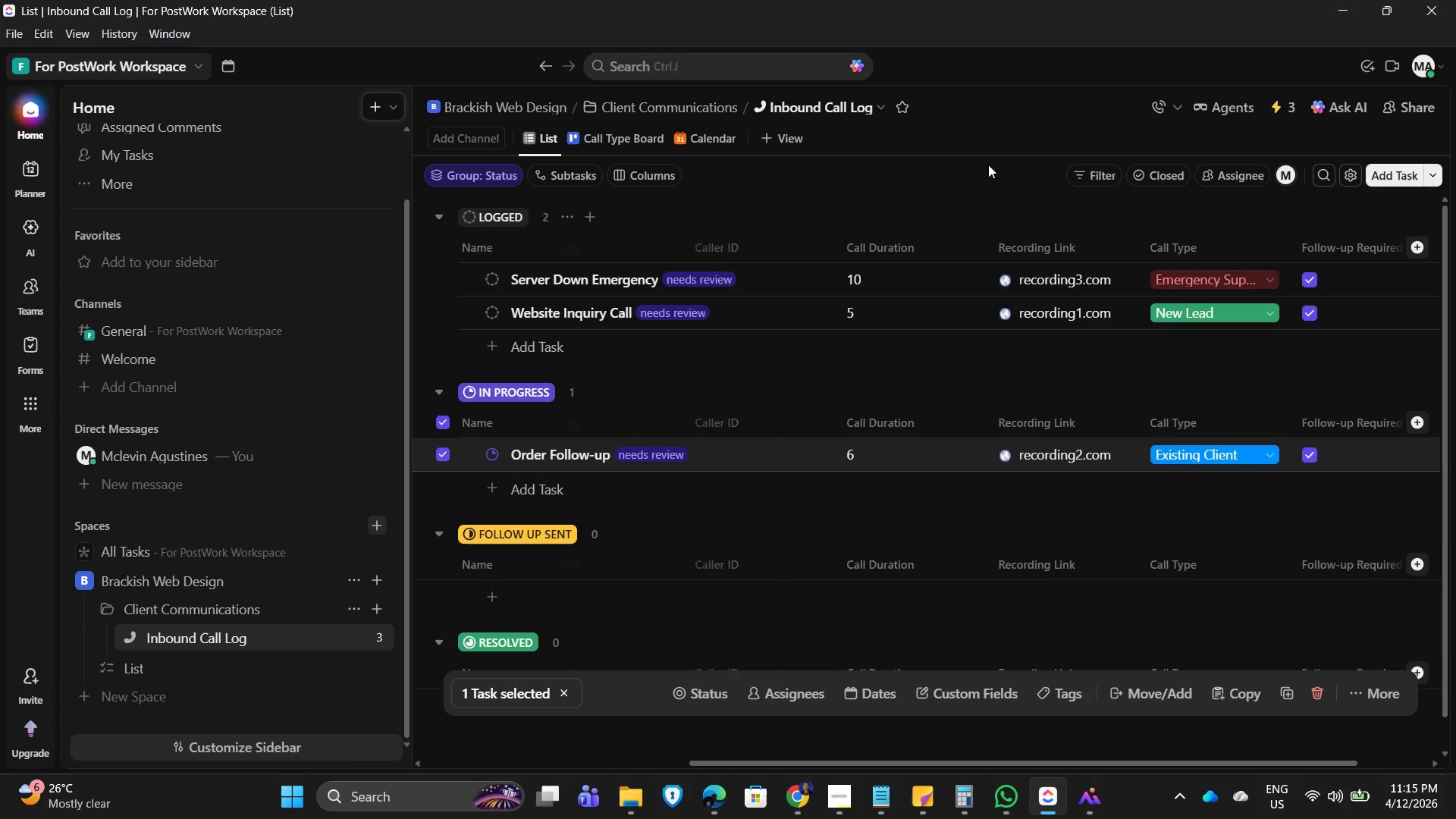 
left_click([988, 165])
 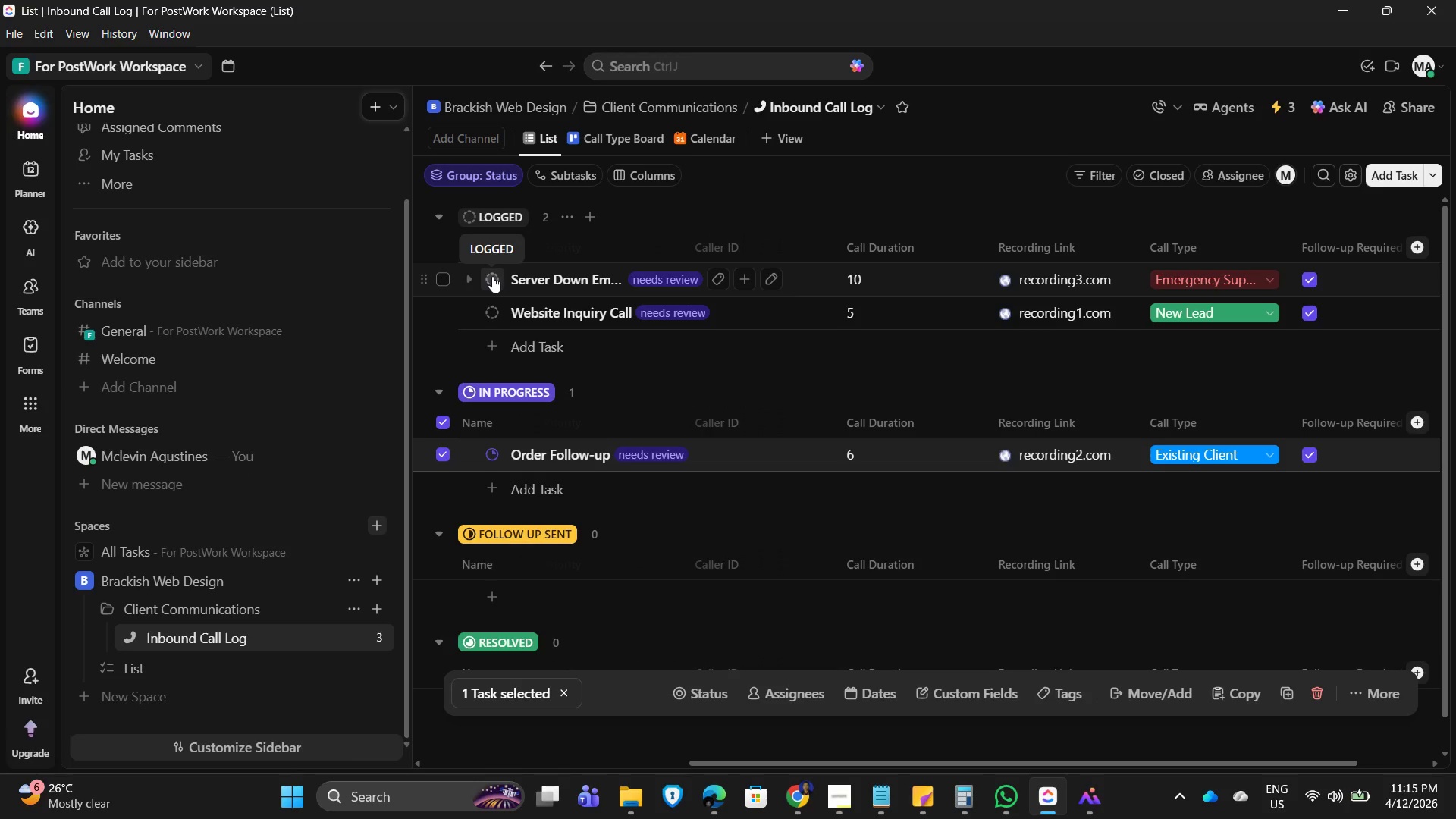 
wait(5.44)
 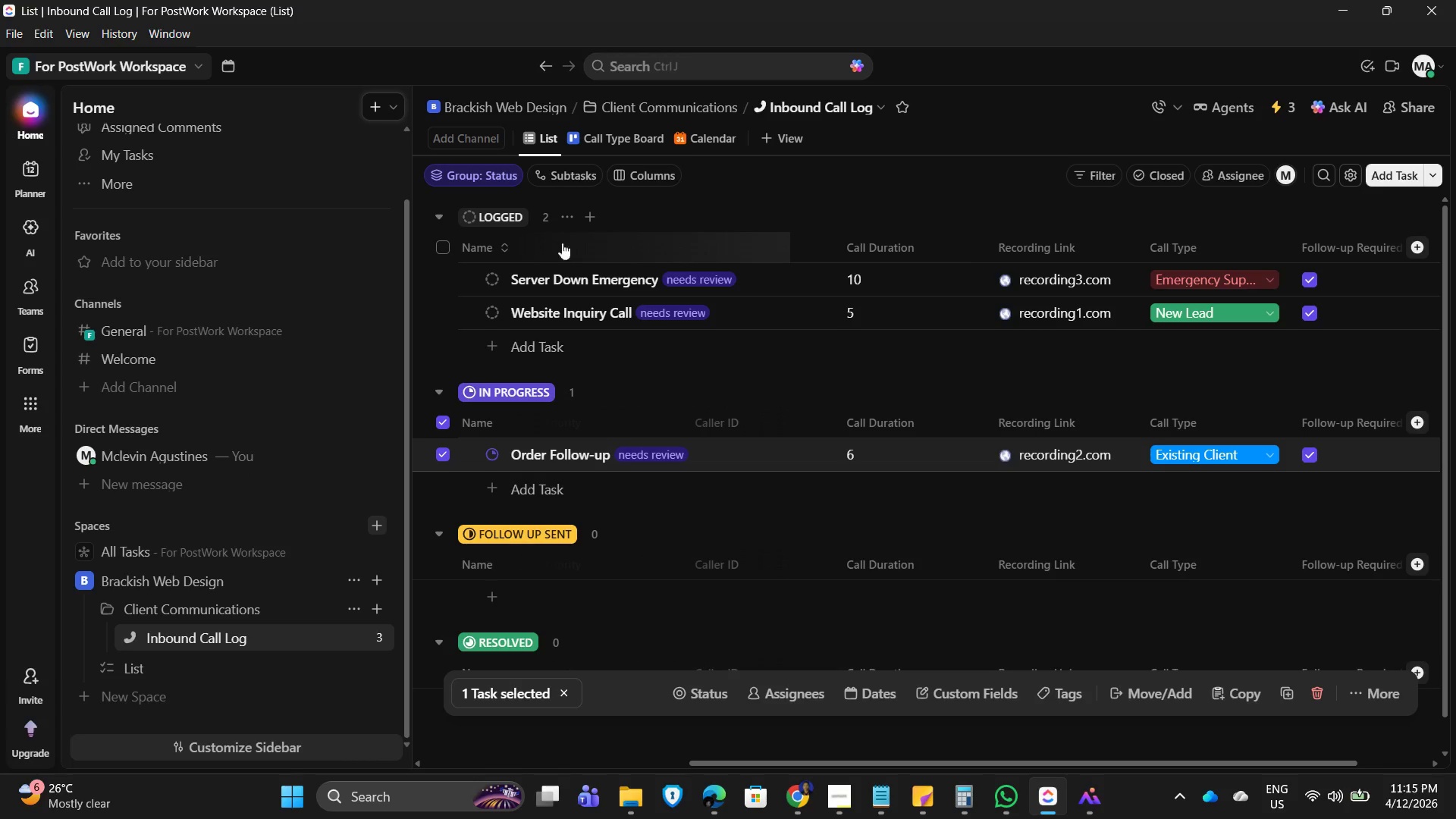 
left_click([492, 276])
 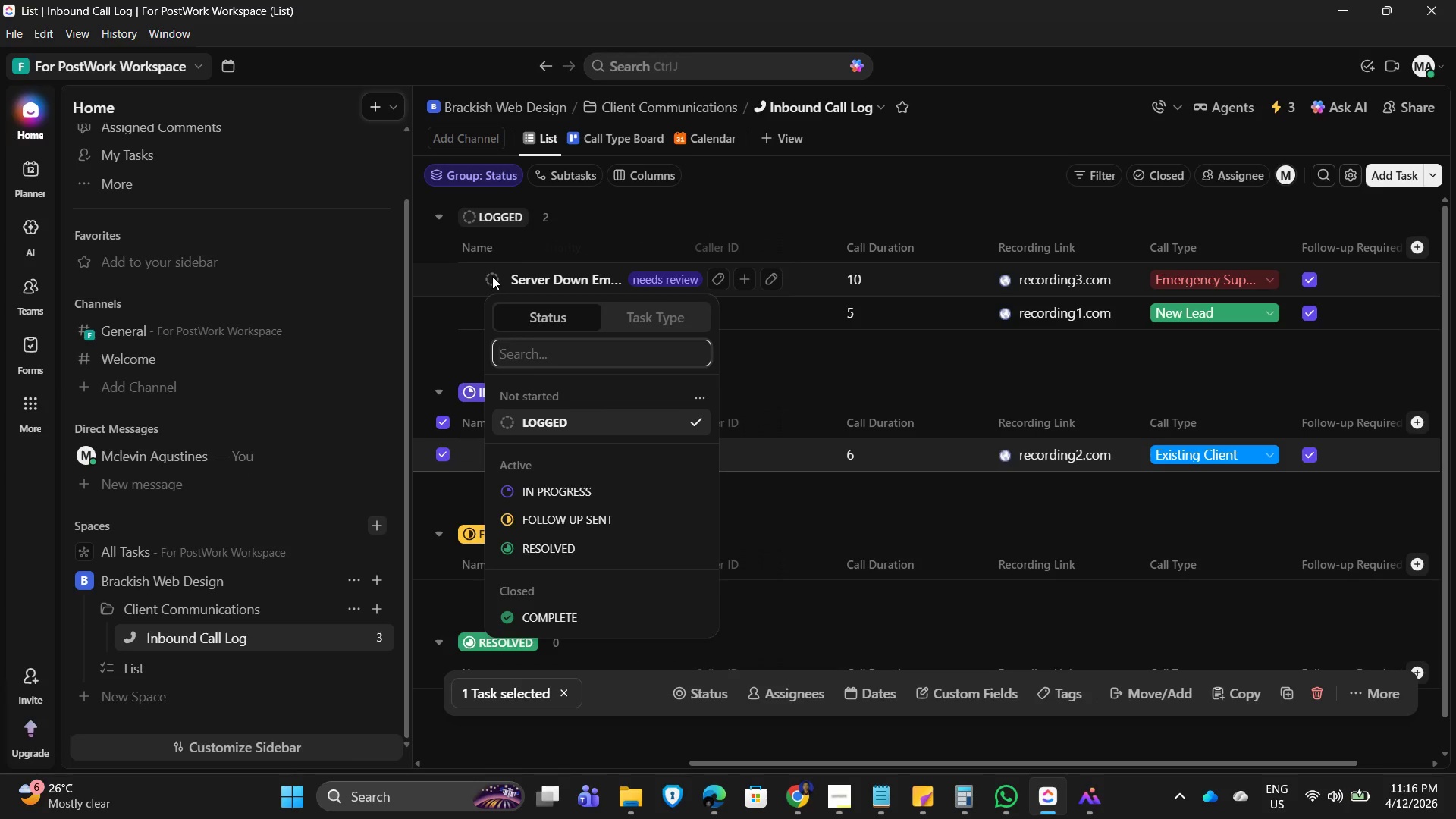 
wait(8.48)
 